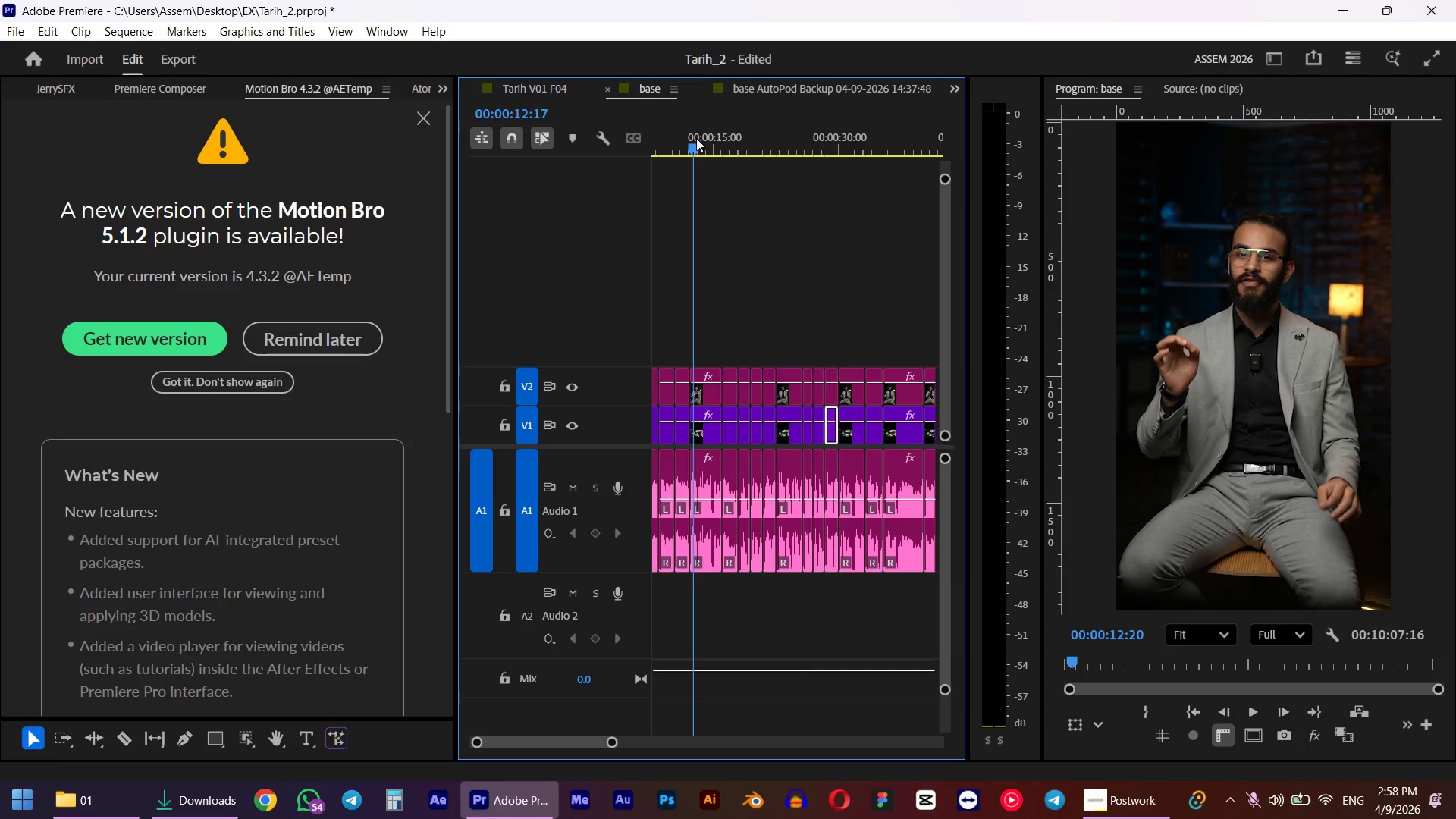 
key(Space)
 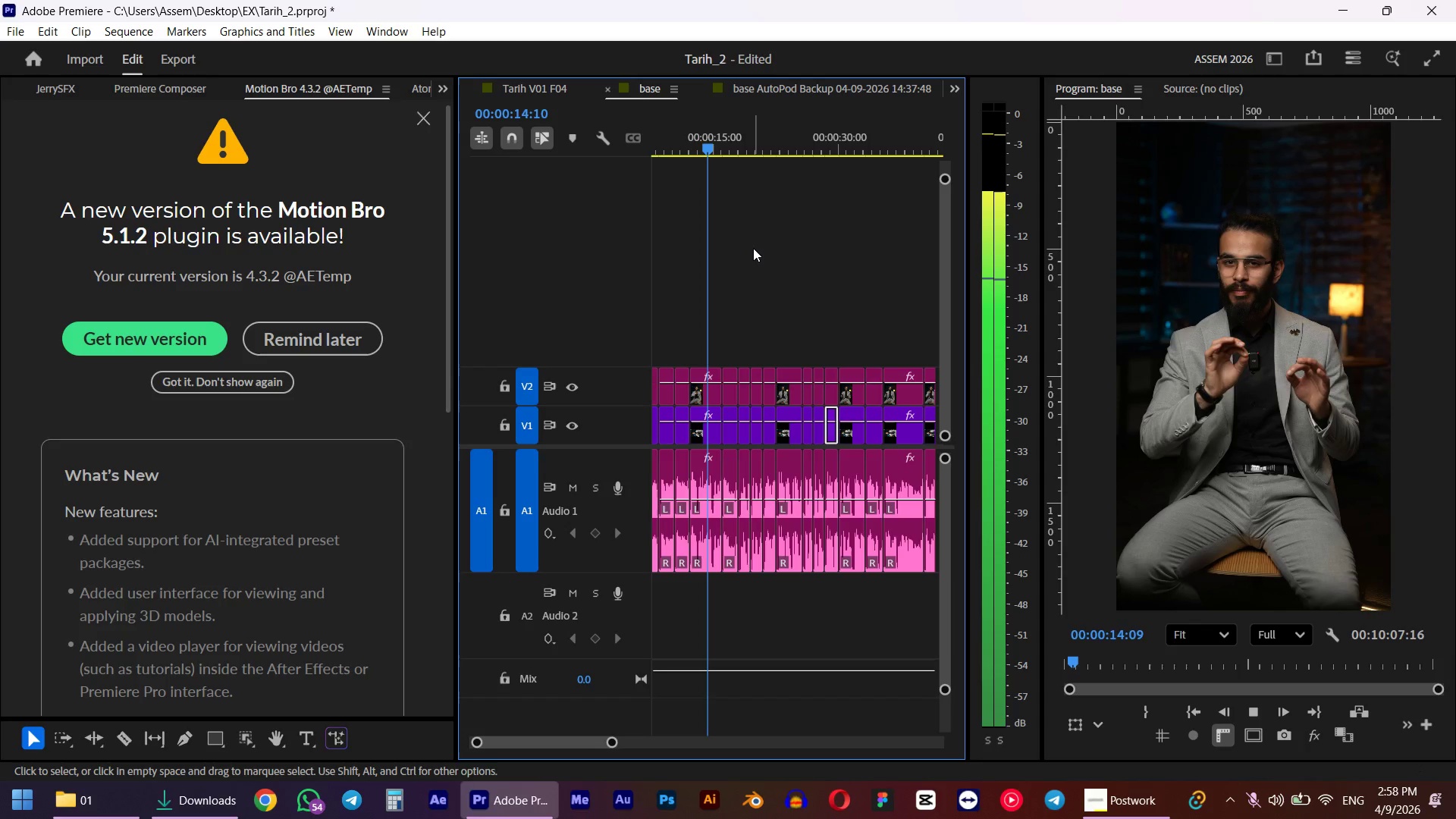 
wait(11.11)
 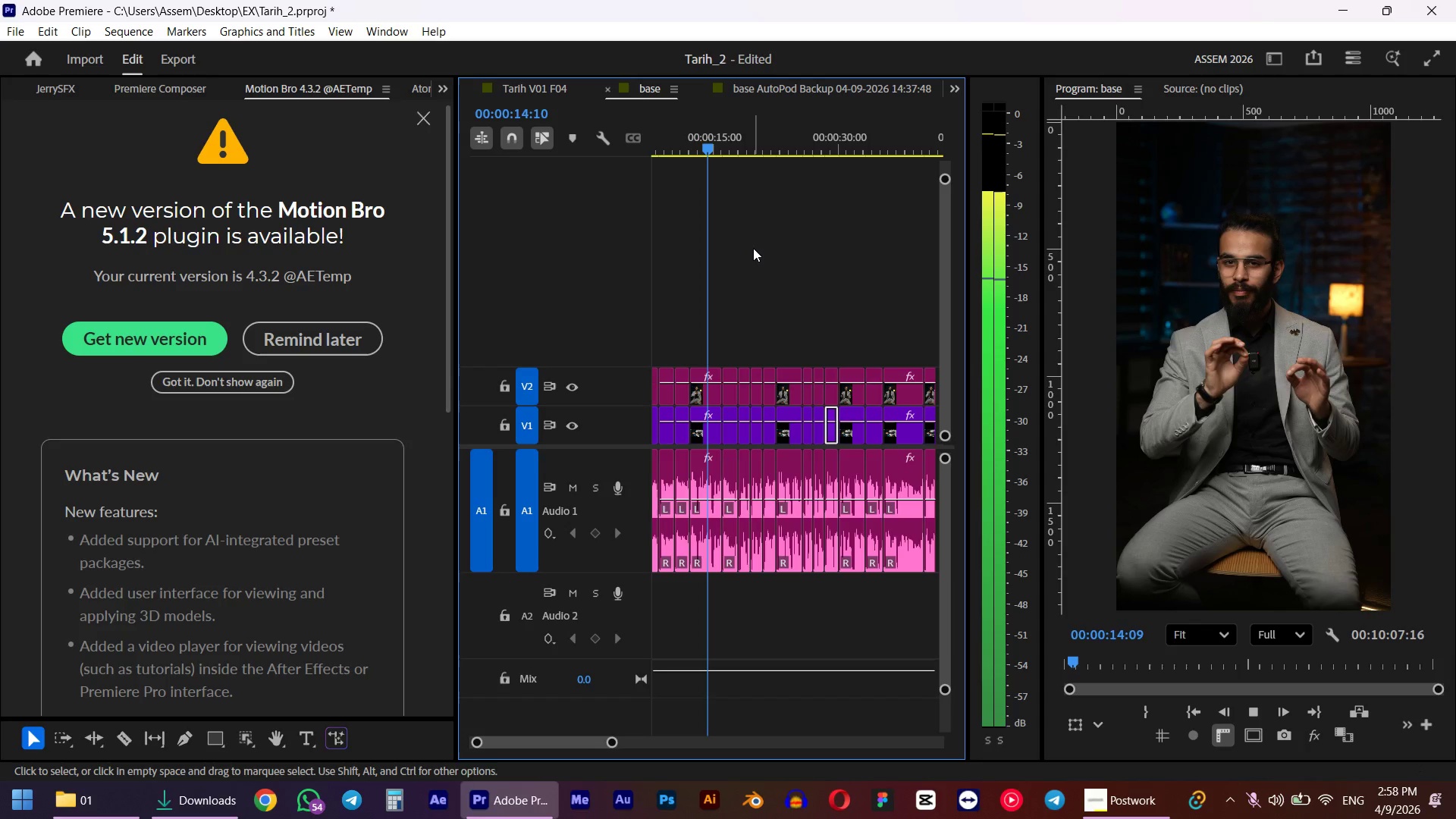 
key(Space)
 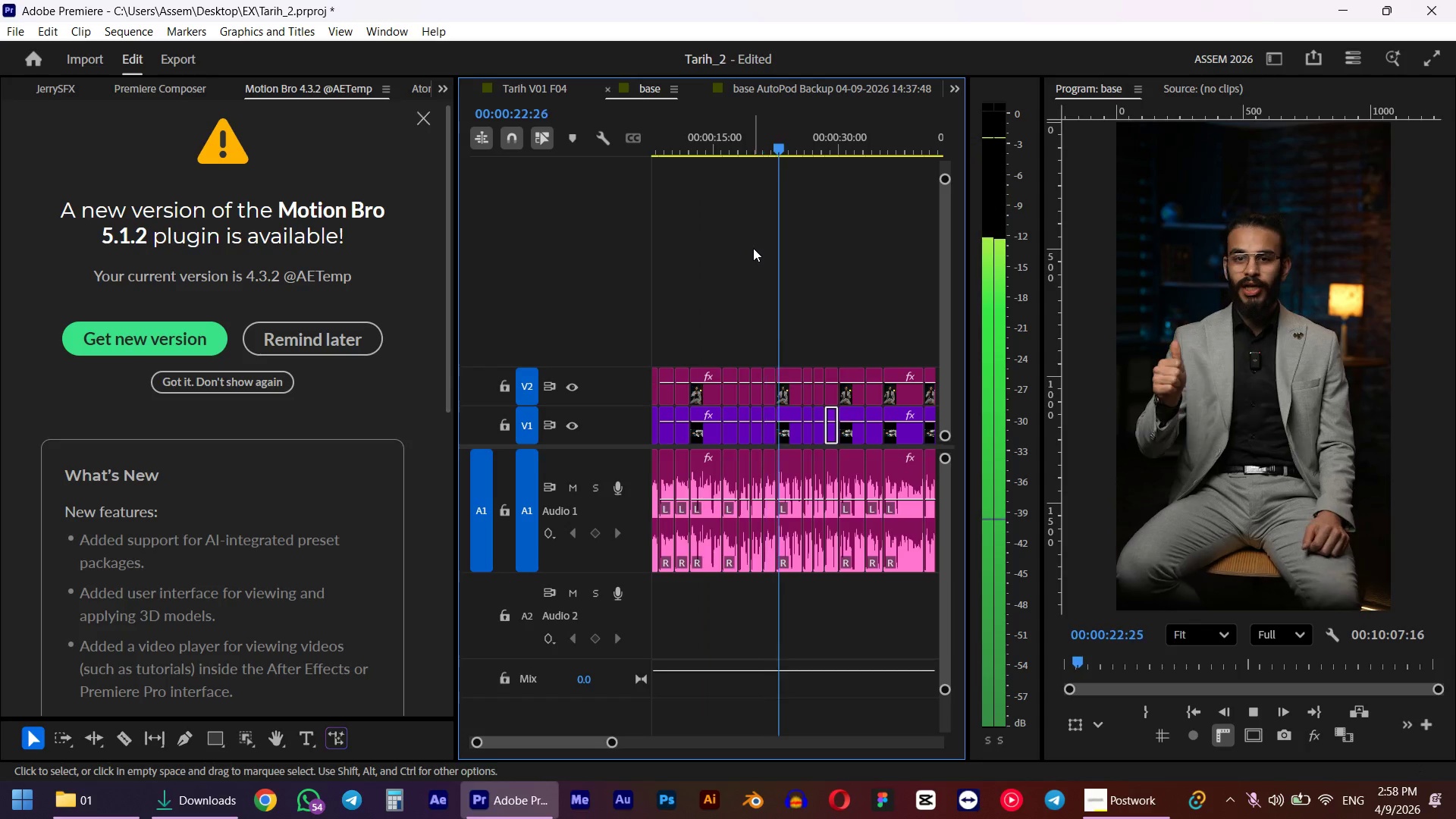 
hold_key(key=AltLeft, duration=1.12)
scroll: coordinate [785, 361], scroll_direction: up, amount: 6.0
 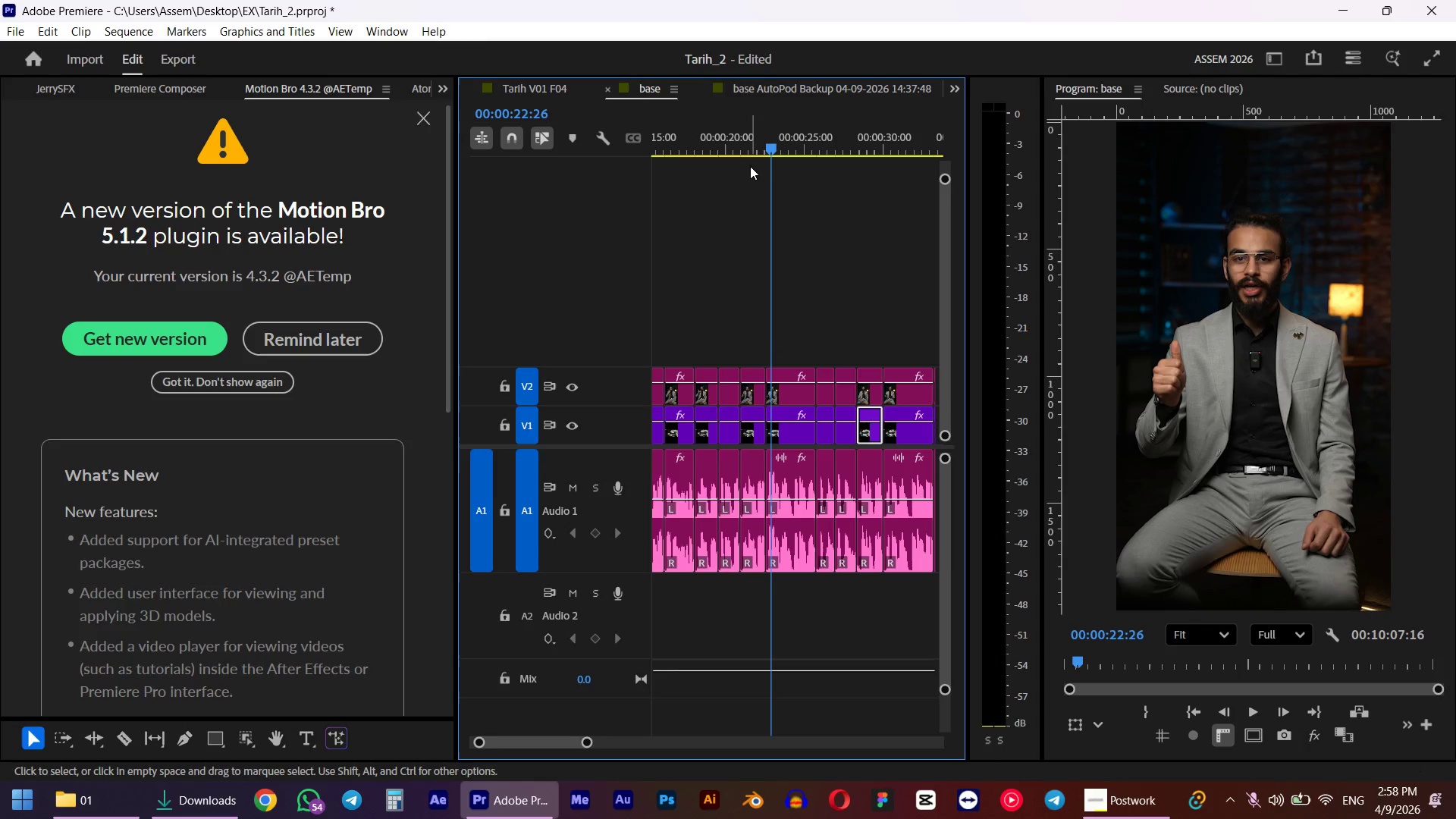 
left_click([757, 145])
 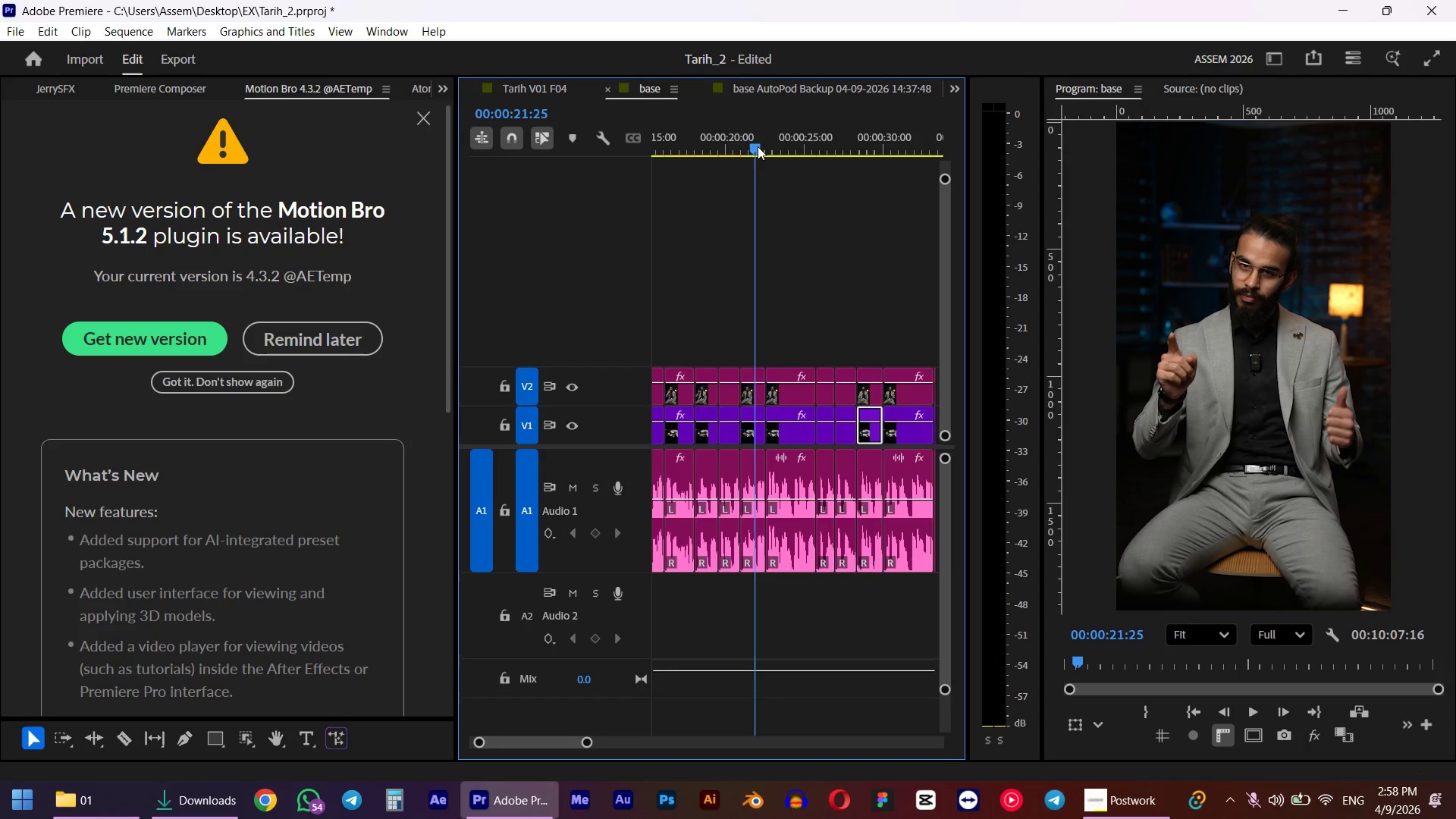 
key(Space)
 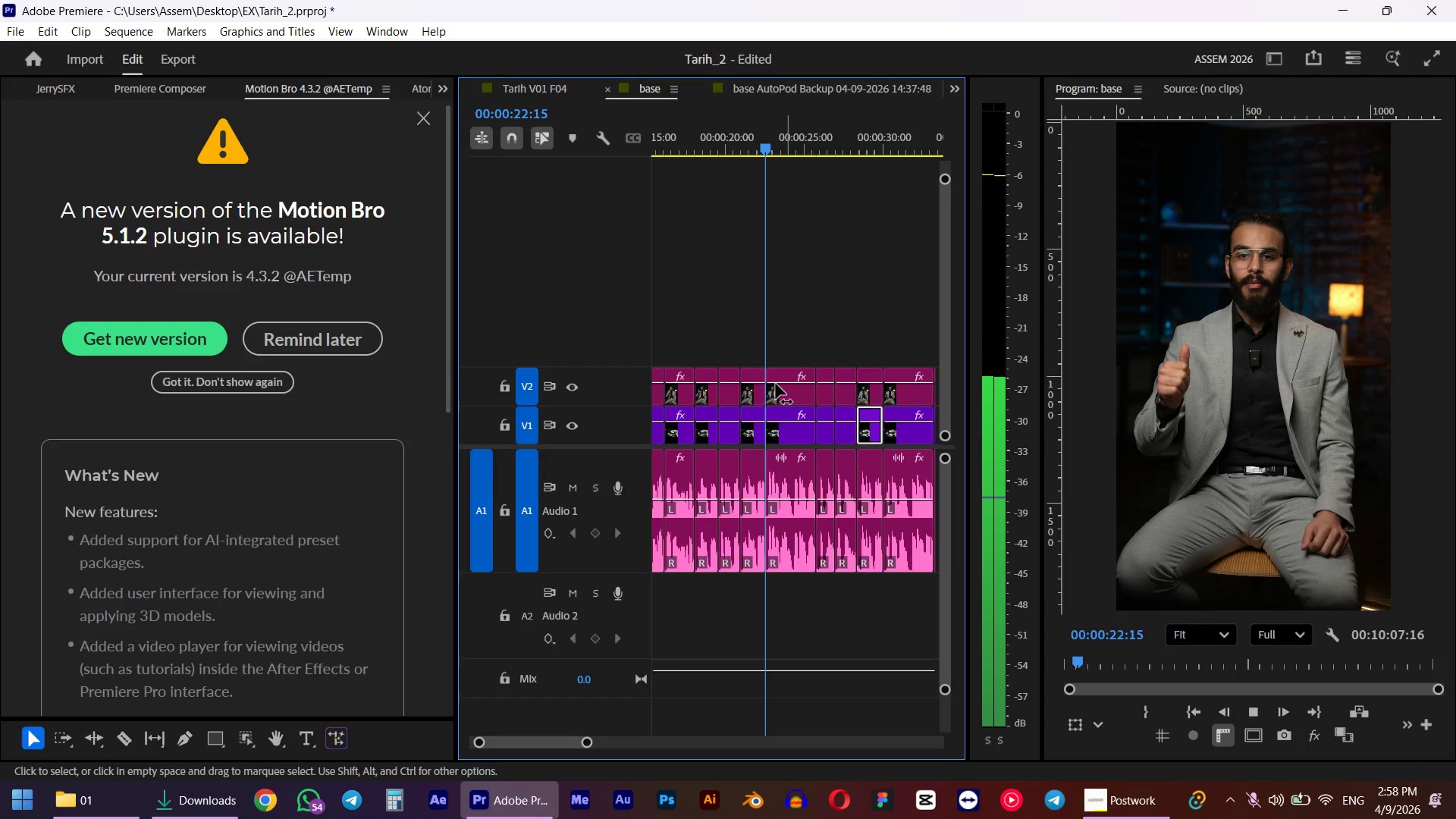 
key(Space)
 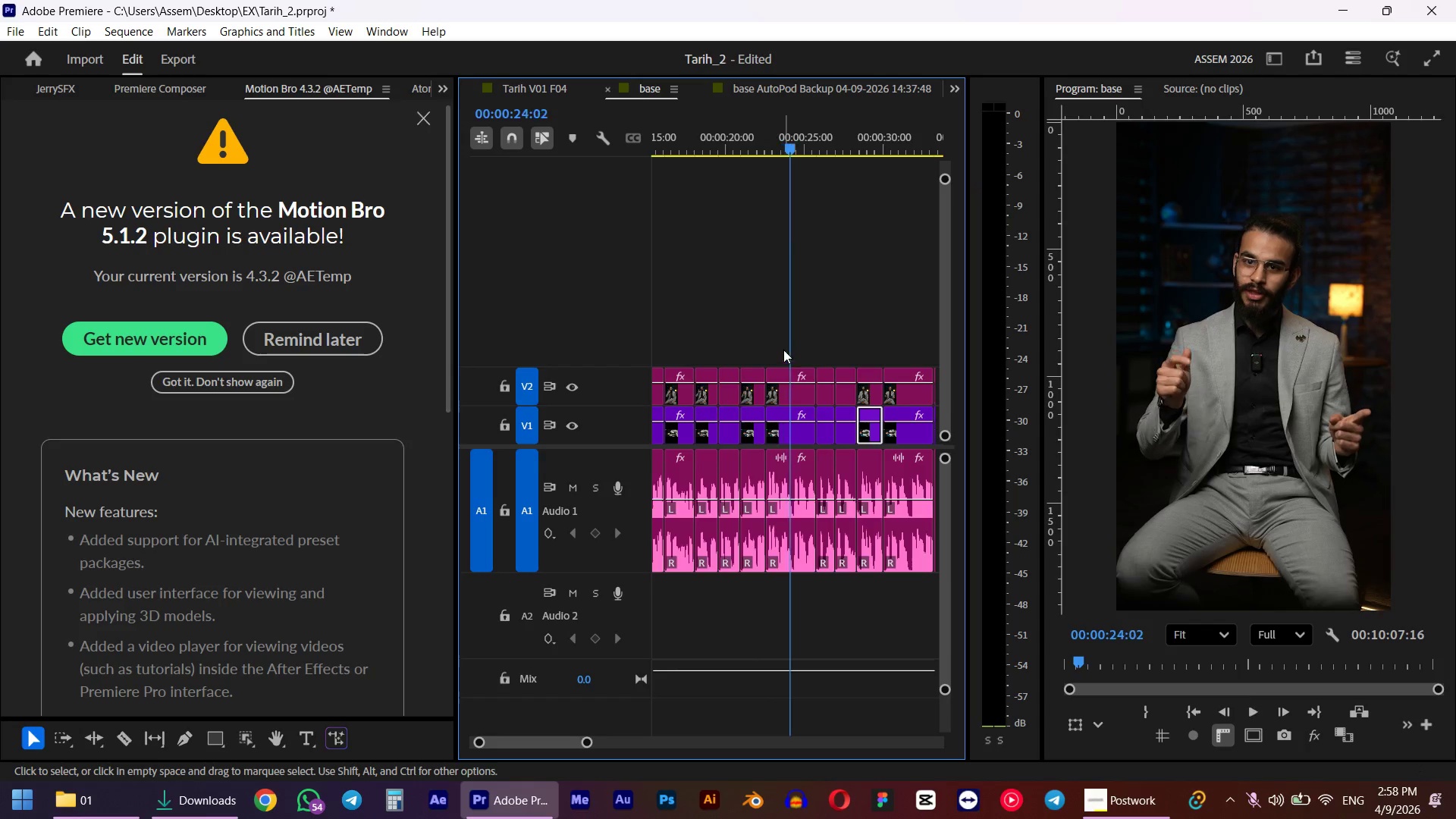 
left_click_drag(start_coordinate=[783, 350], to_coordinate=[880, 574])
 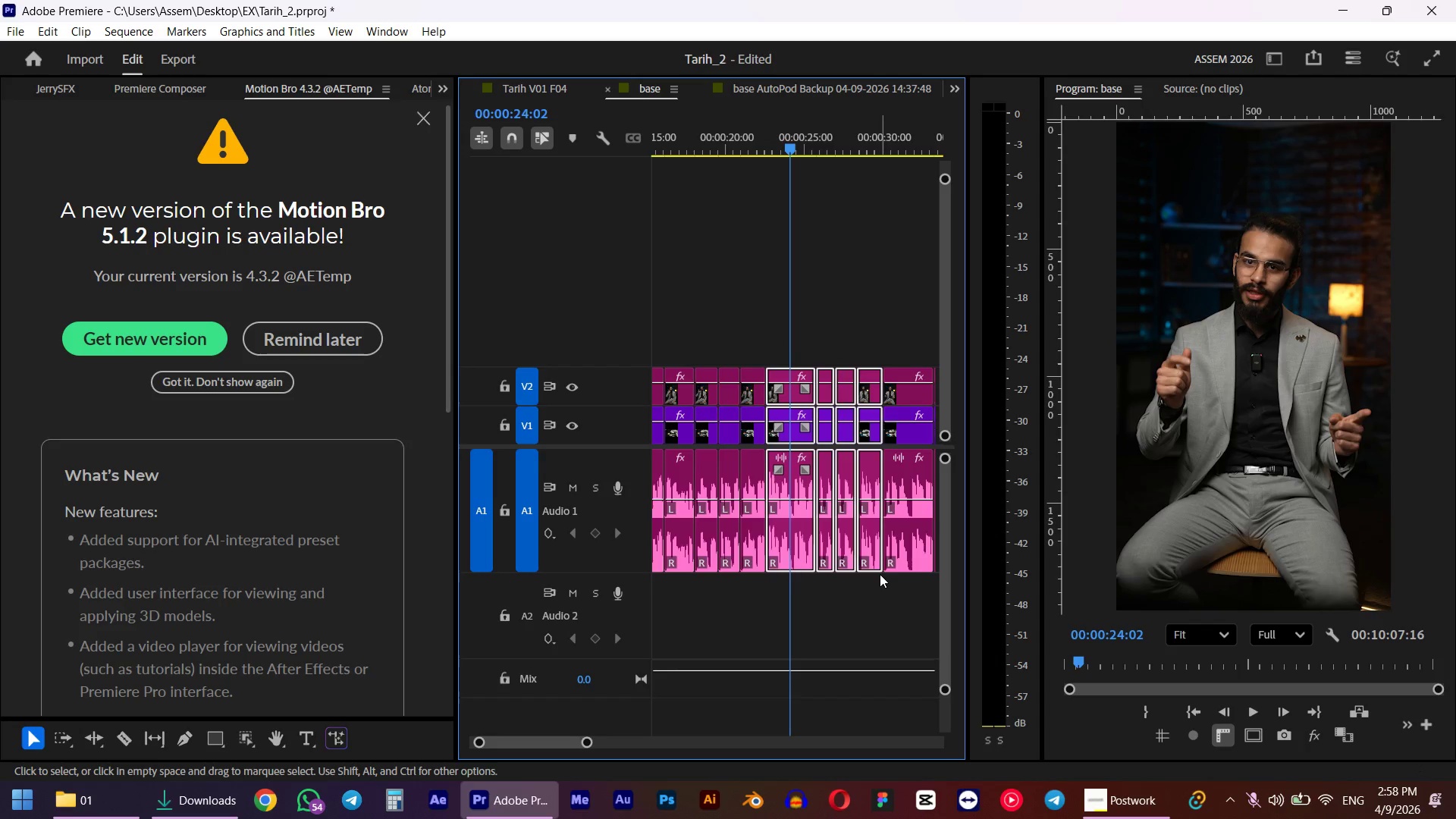 
key(Space)
 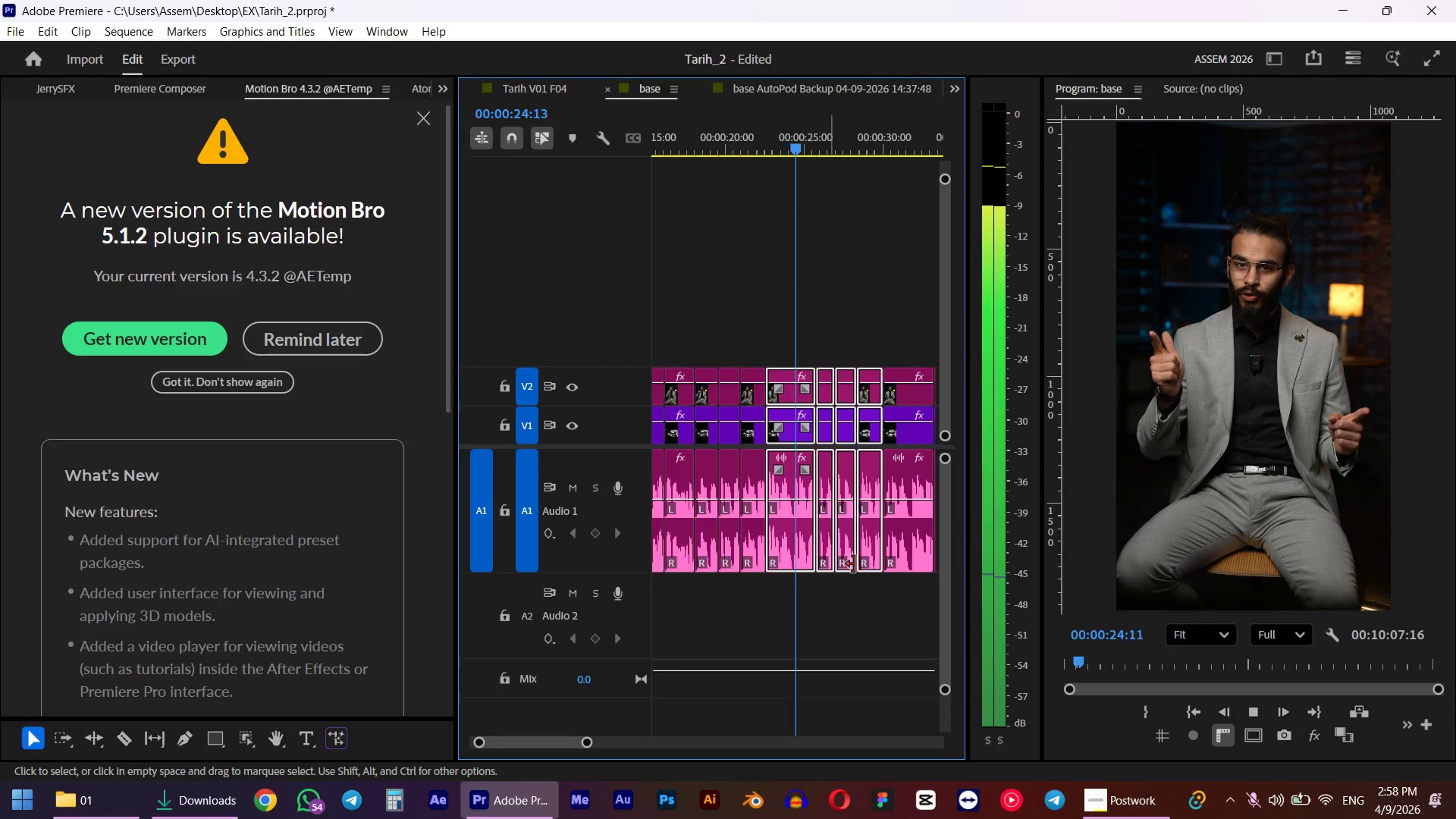 
hold_key(key=AltLeft, duration=0.31)
 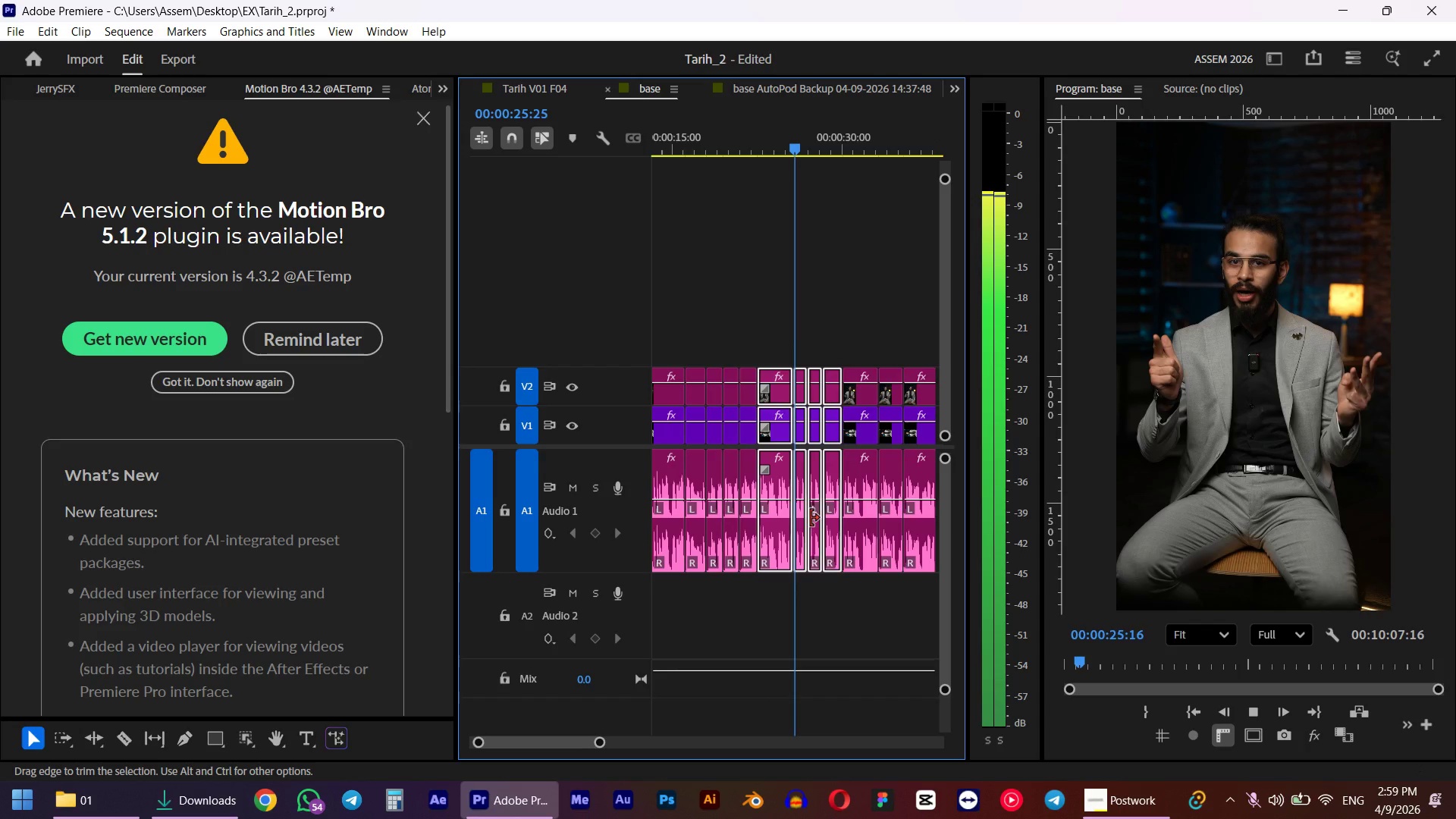 
scroll: coordinate [859, 430], scroll_direction: down, amount: 6.0
 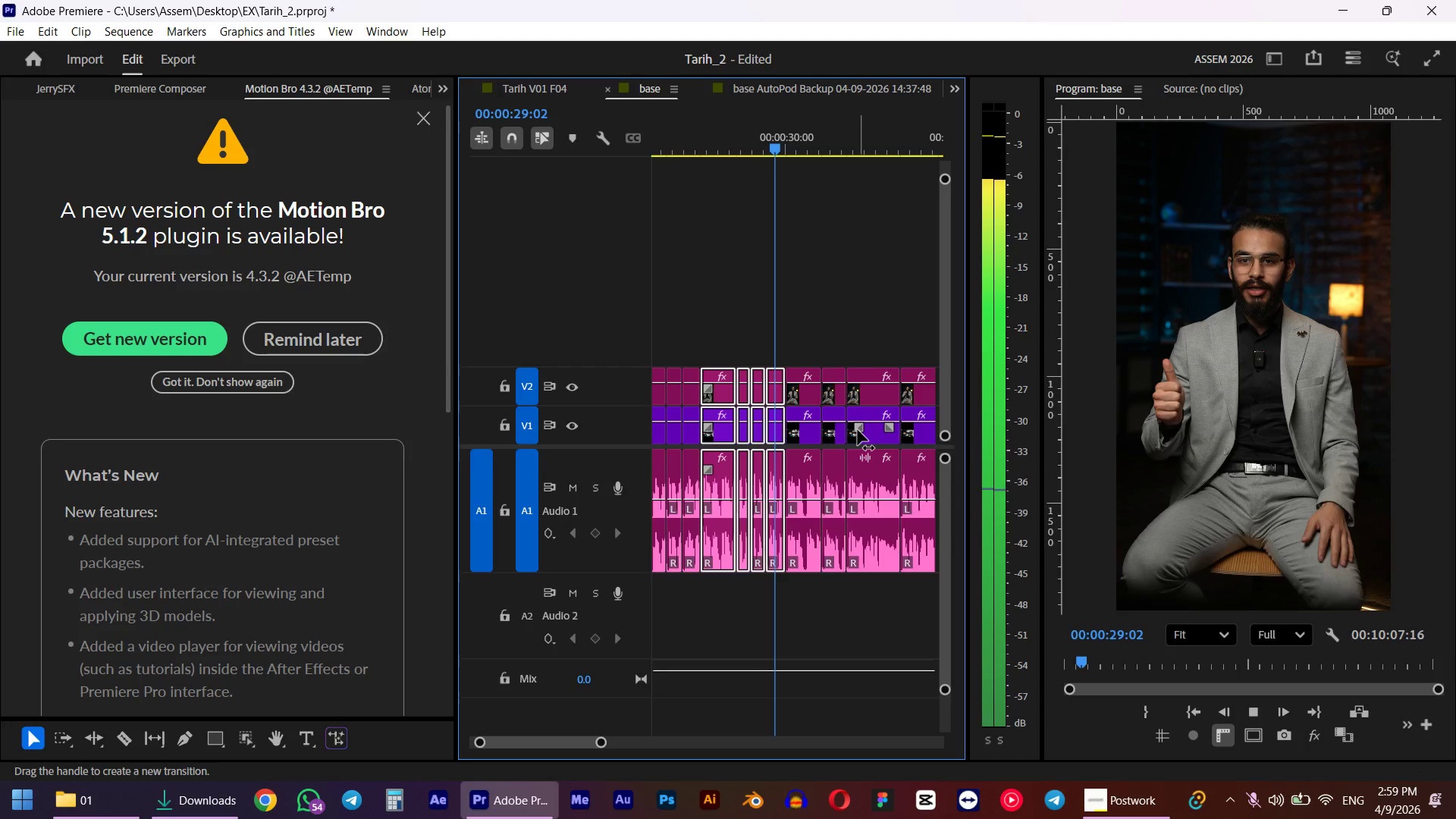 
wait(7.85)
 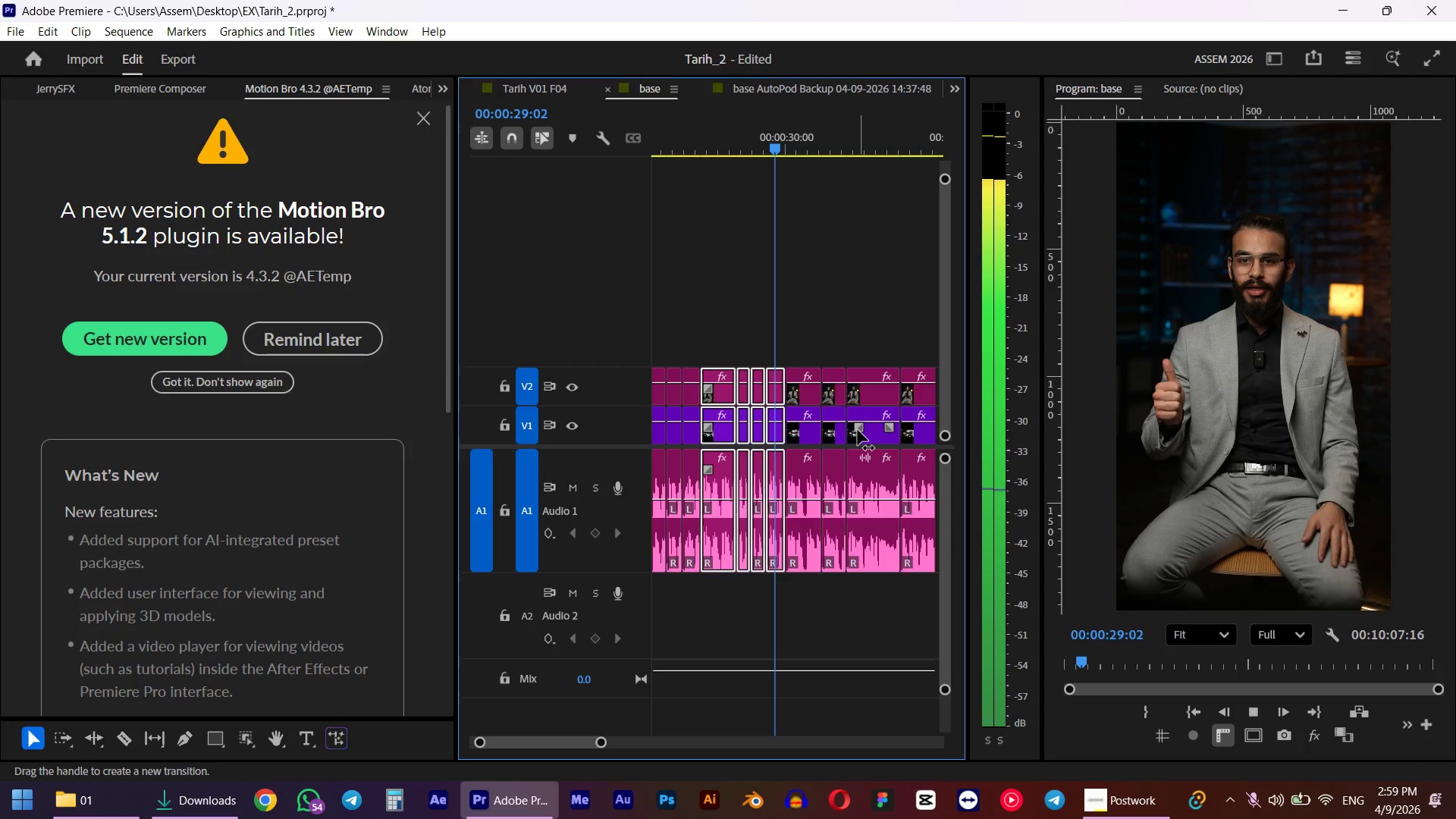 
key(Space)
 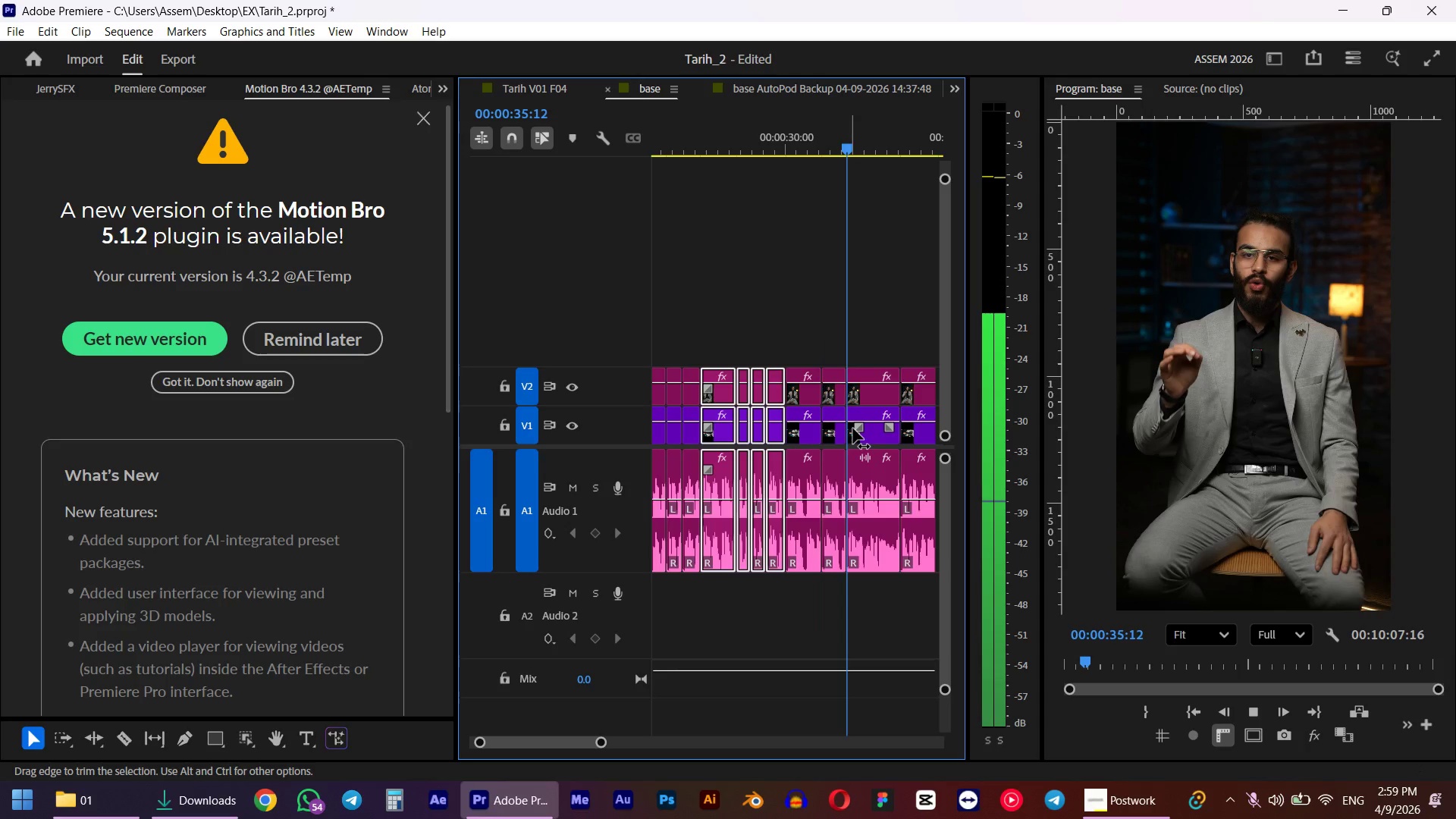 
hold_key(key=ShiftLeft, duration=0.98)
left_click_drag(start_coordinate=[825, 335], to_coordinate=[800, 497])
 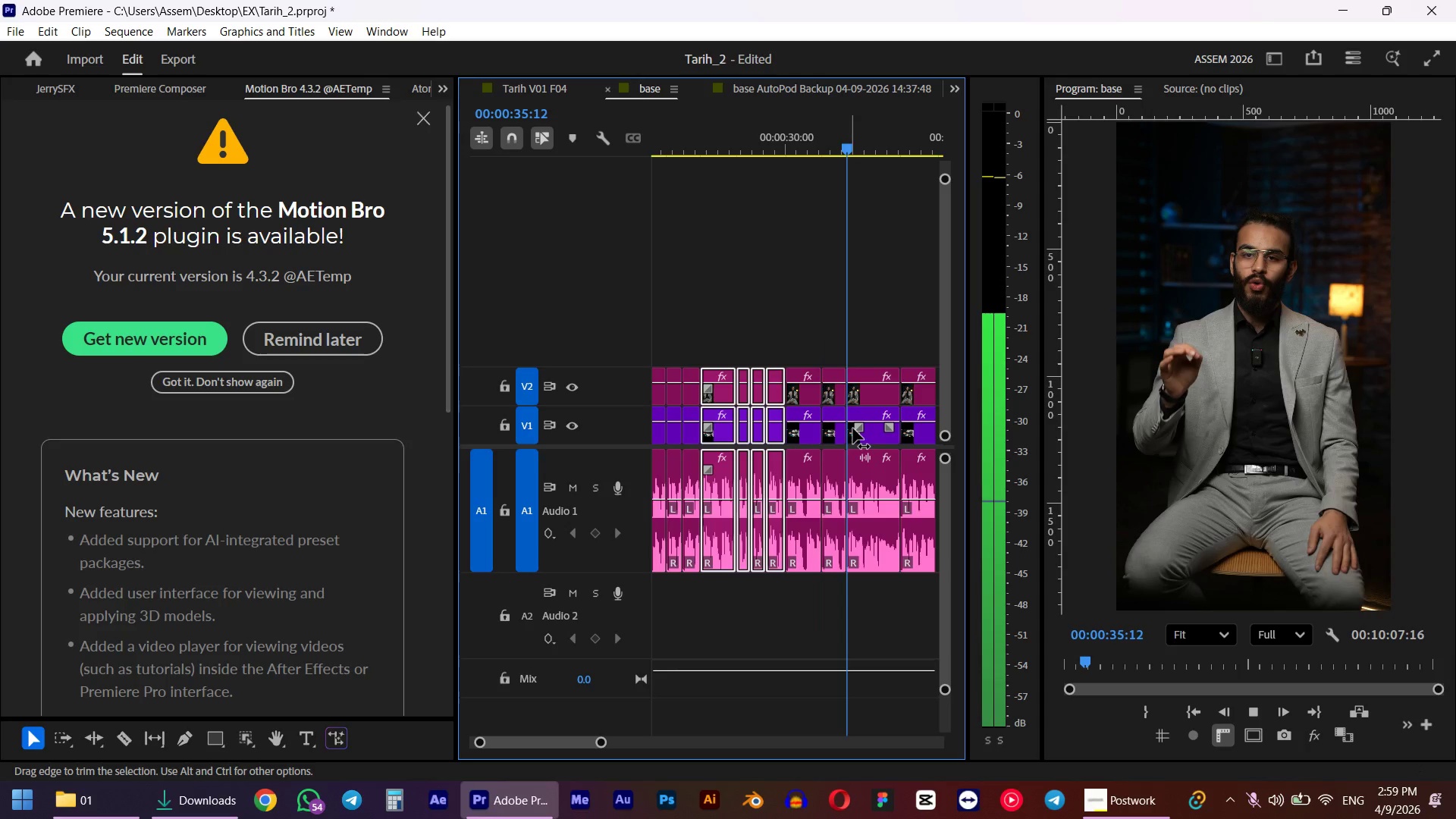 
key(D)
 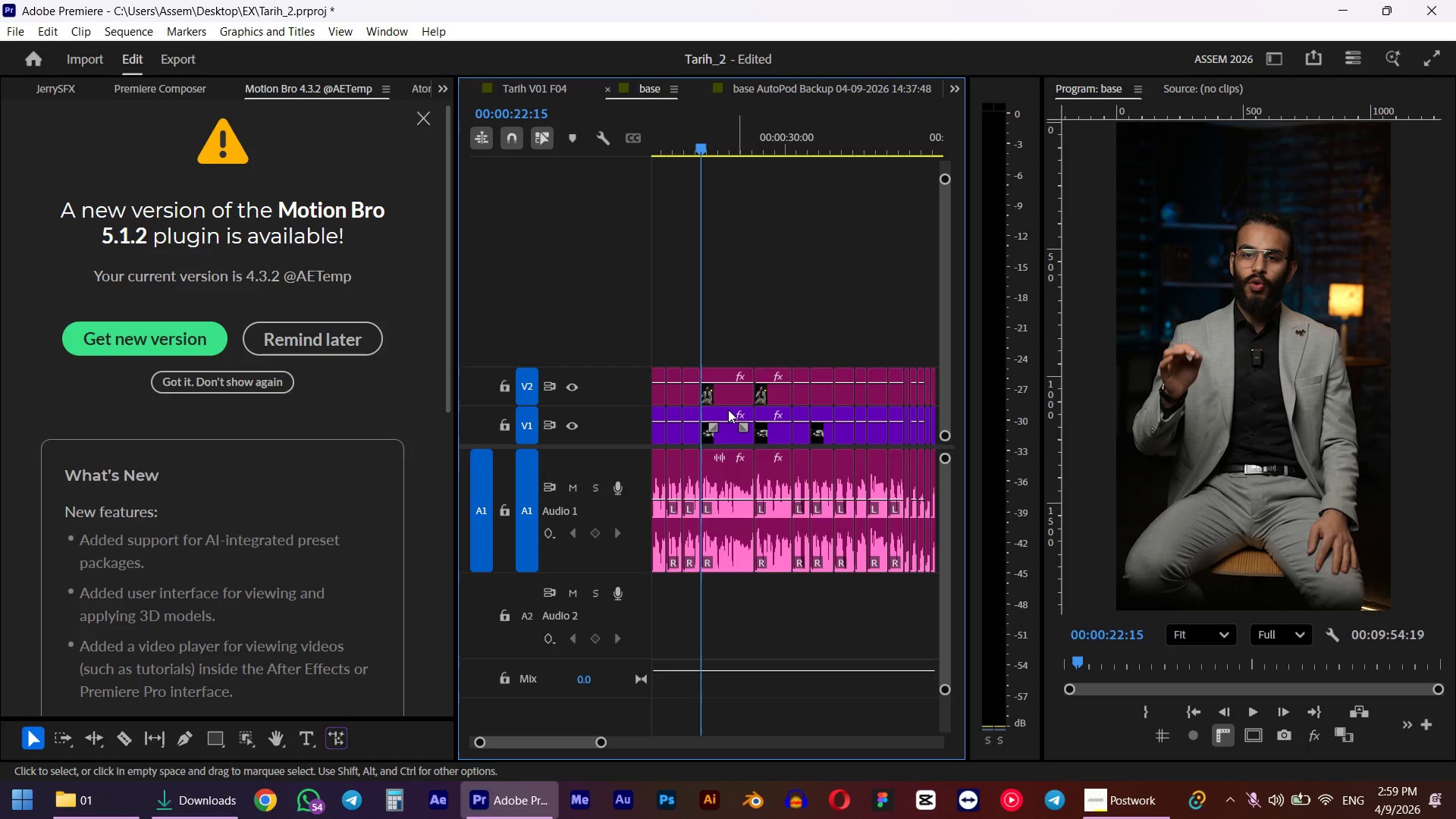 
left_click([685, 141])
 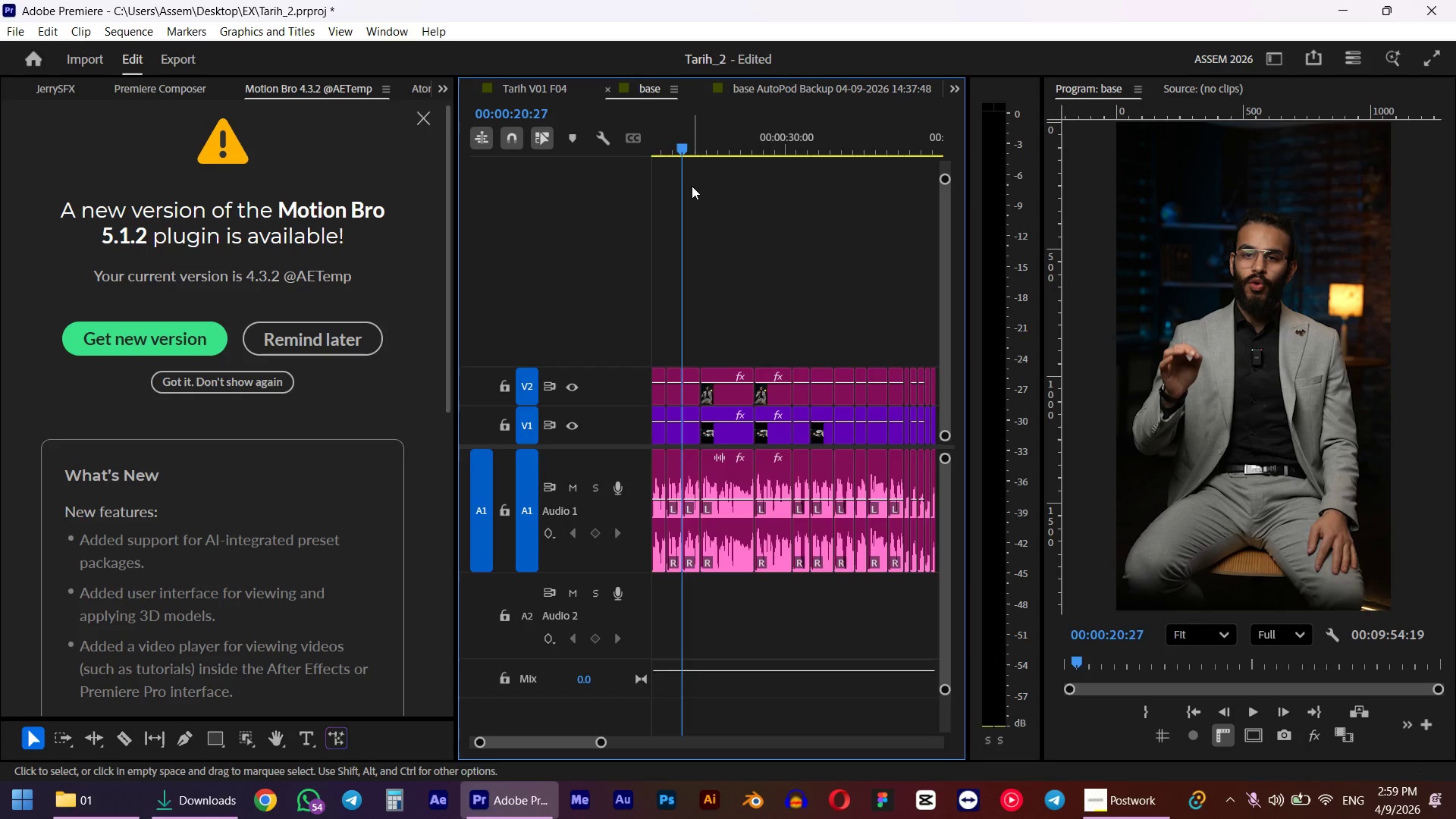 
key(Space)
 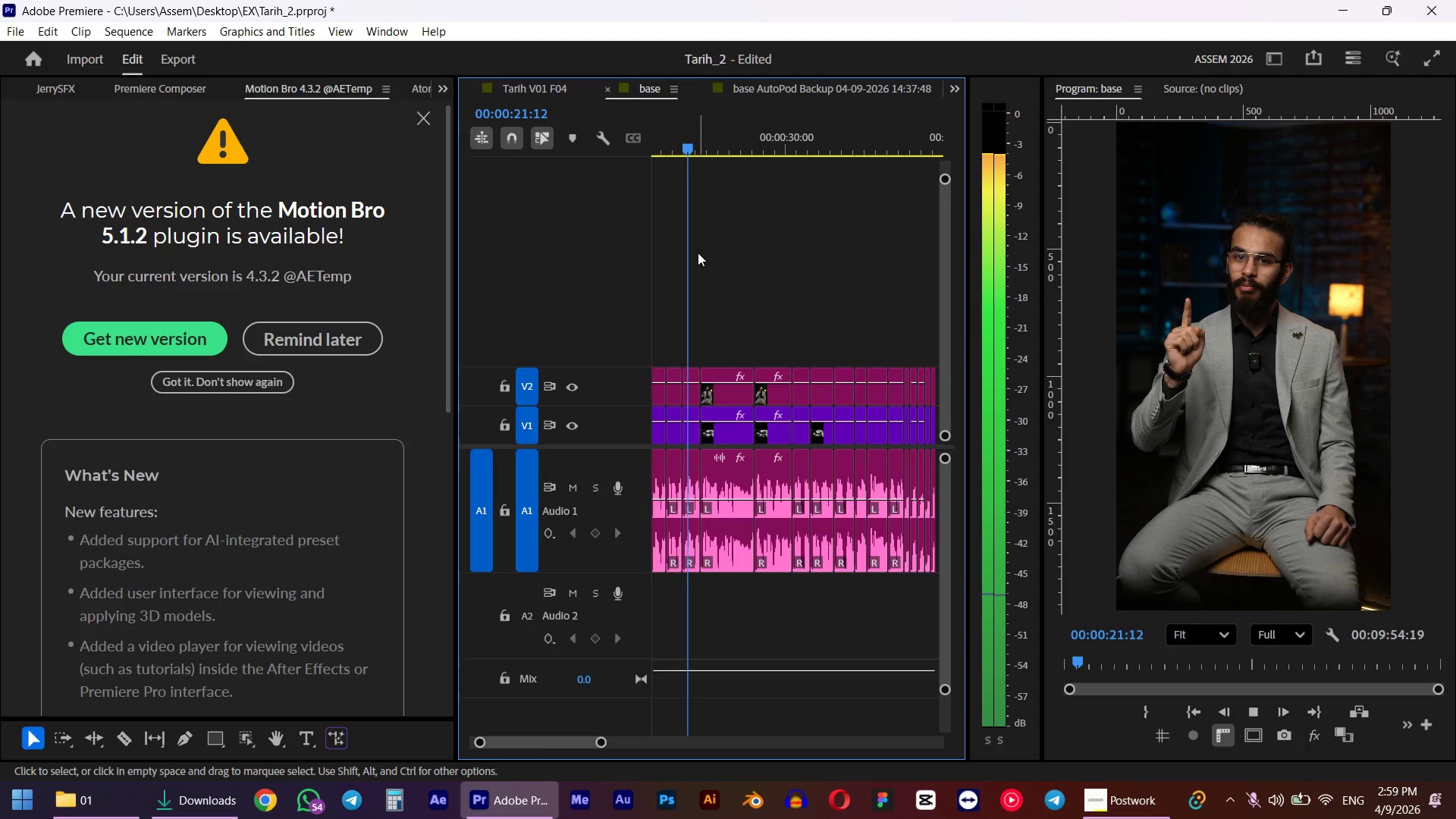 
key(Space)
 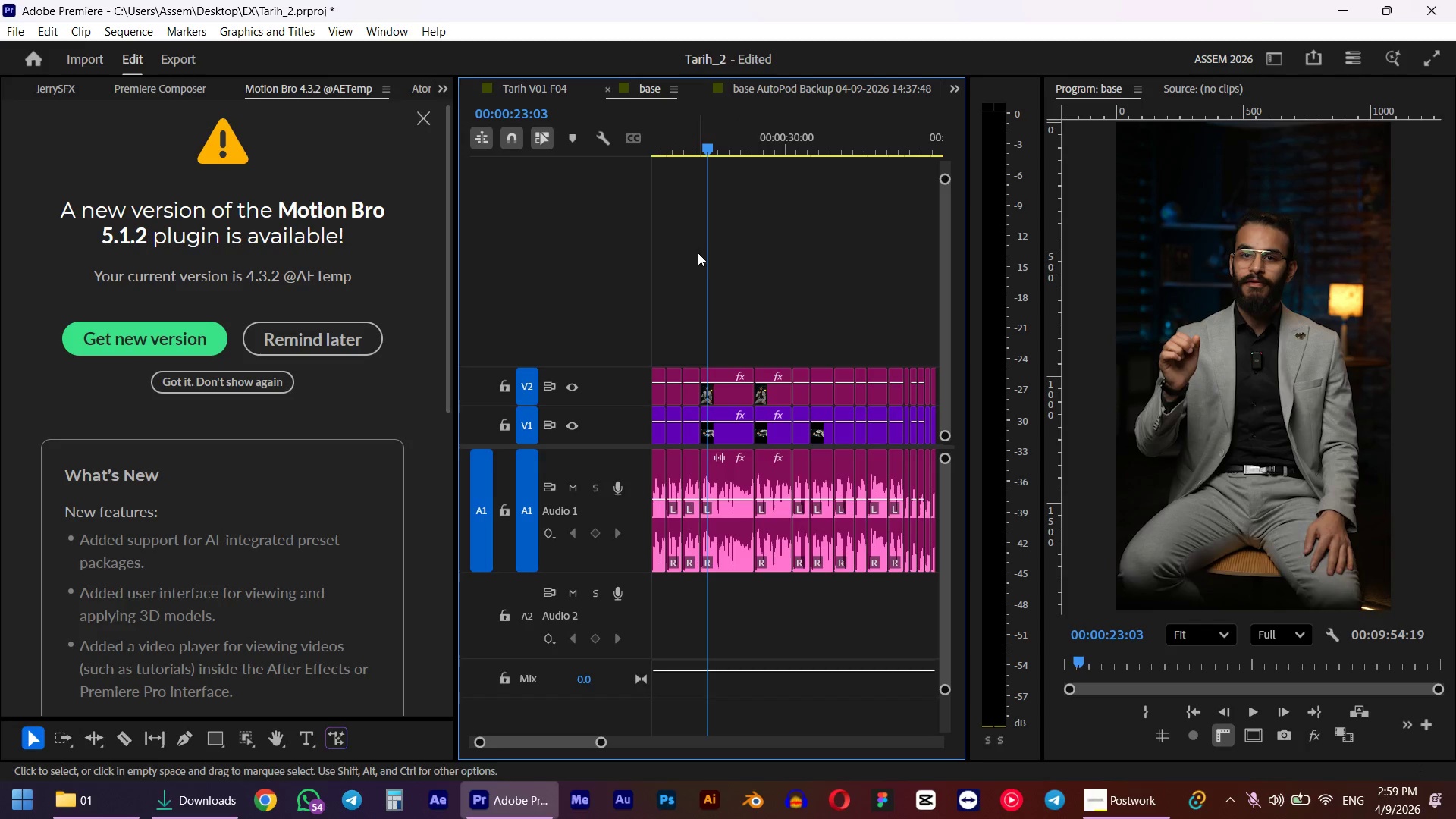 
key(Space)
 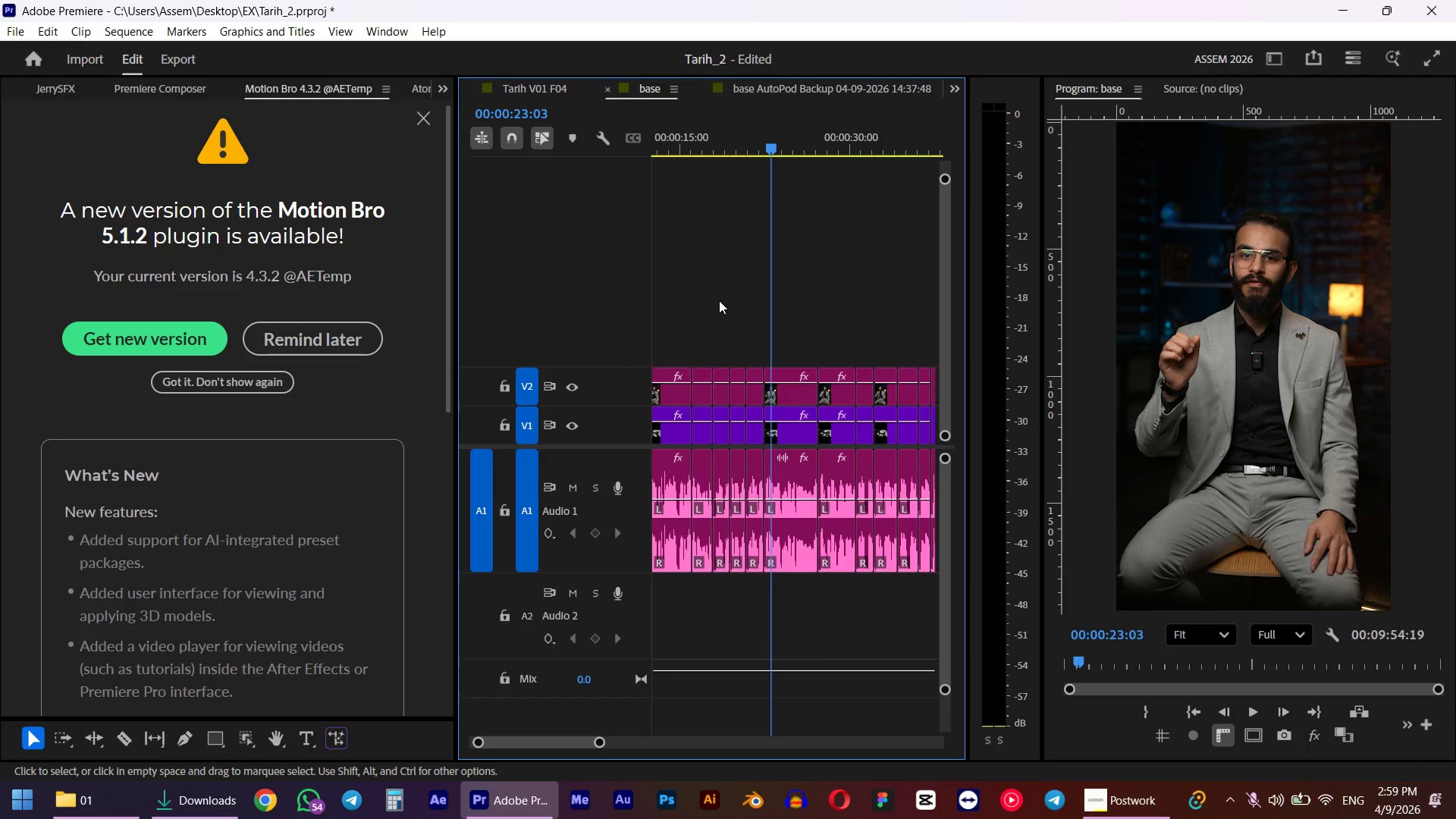 
scroll: coordinate [719, 300], scroll_direction: up, amount: 10.0
 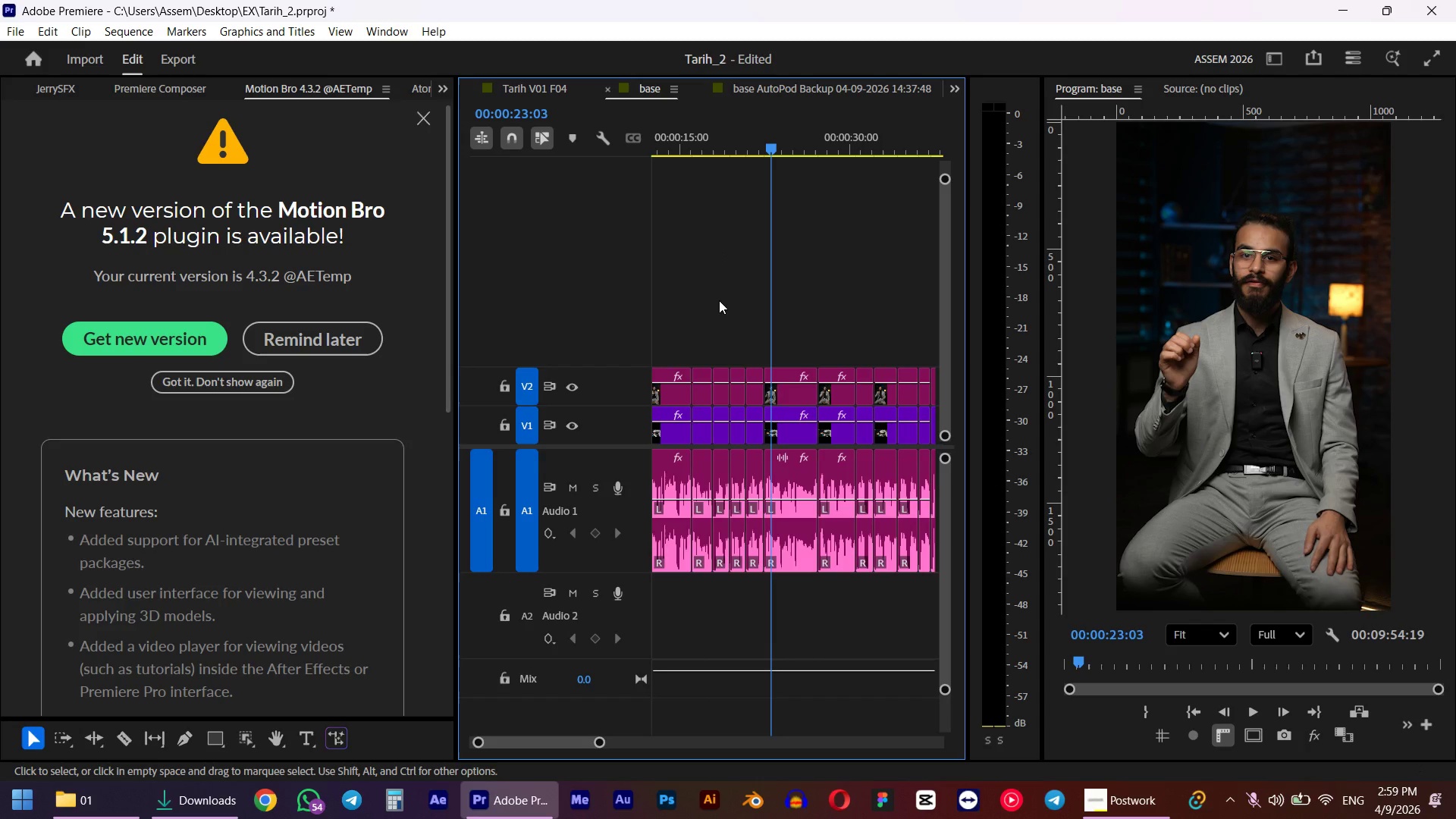 
scroll: coordinate [719, 300], scroll_direction: down, amount: 2.0
 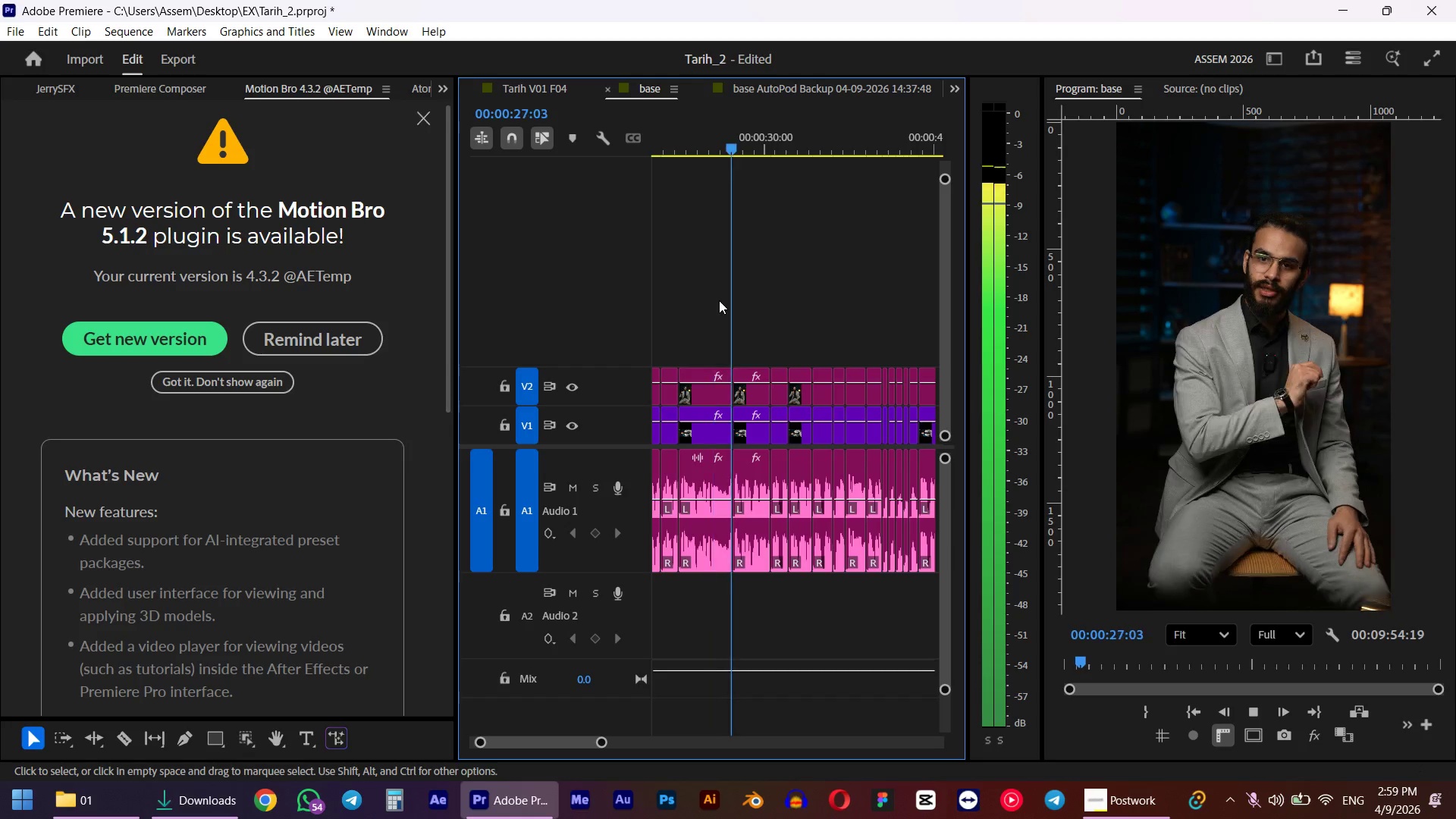 
key(Space)
 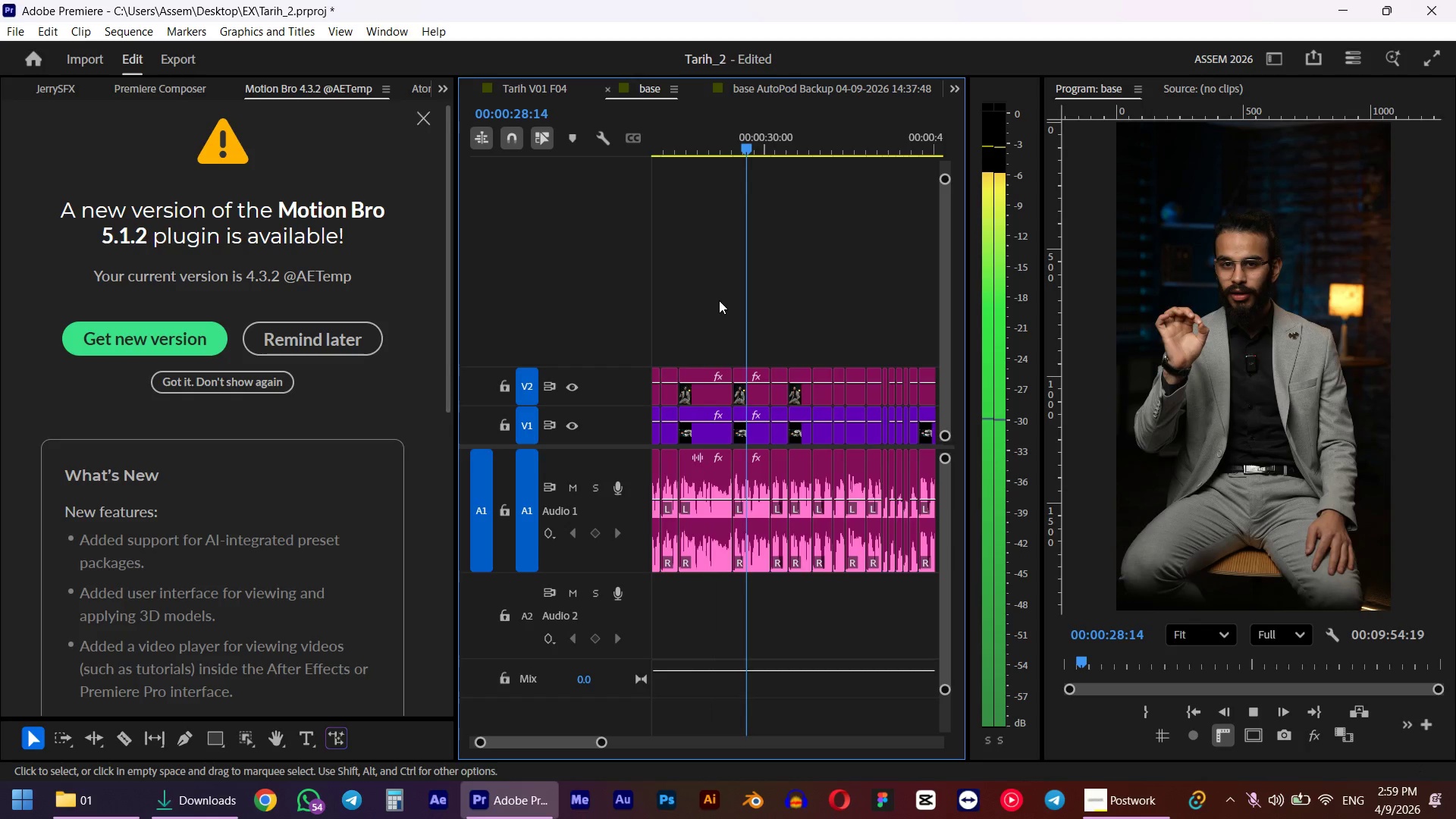 
hold_key(key=AltLeft, duration=1.45)
scroll: coordinate [724, 380], scroll_direction: up, amount: 21.0
 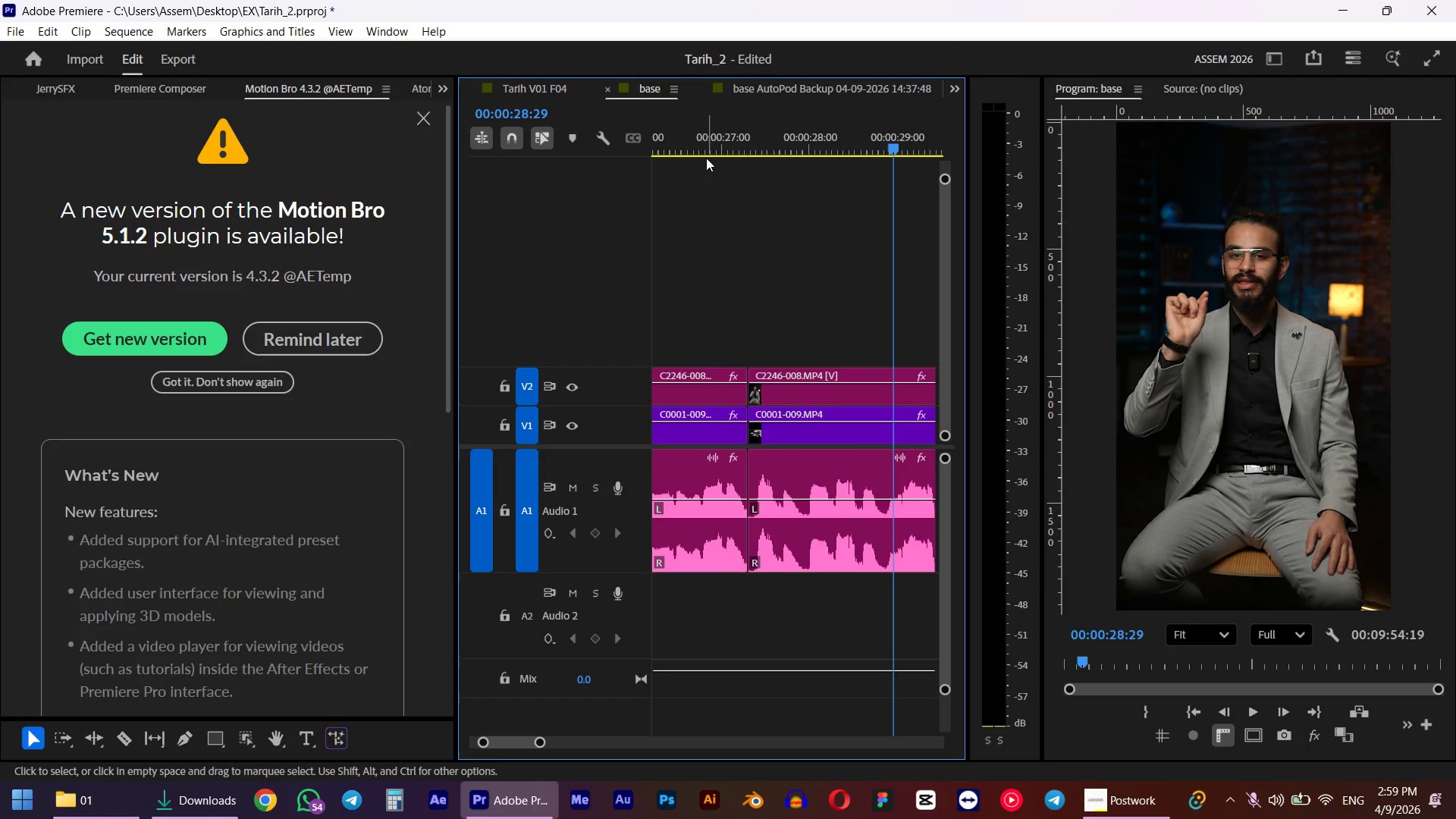 
double_click([711, 140])
 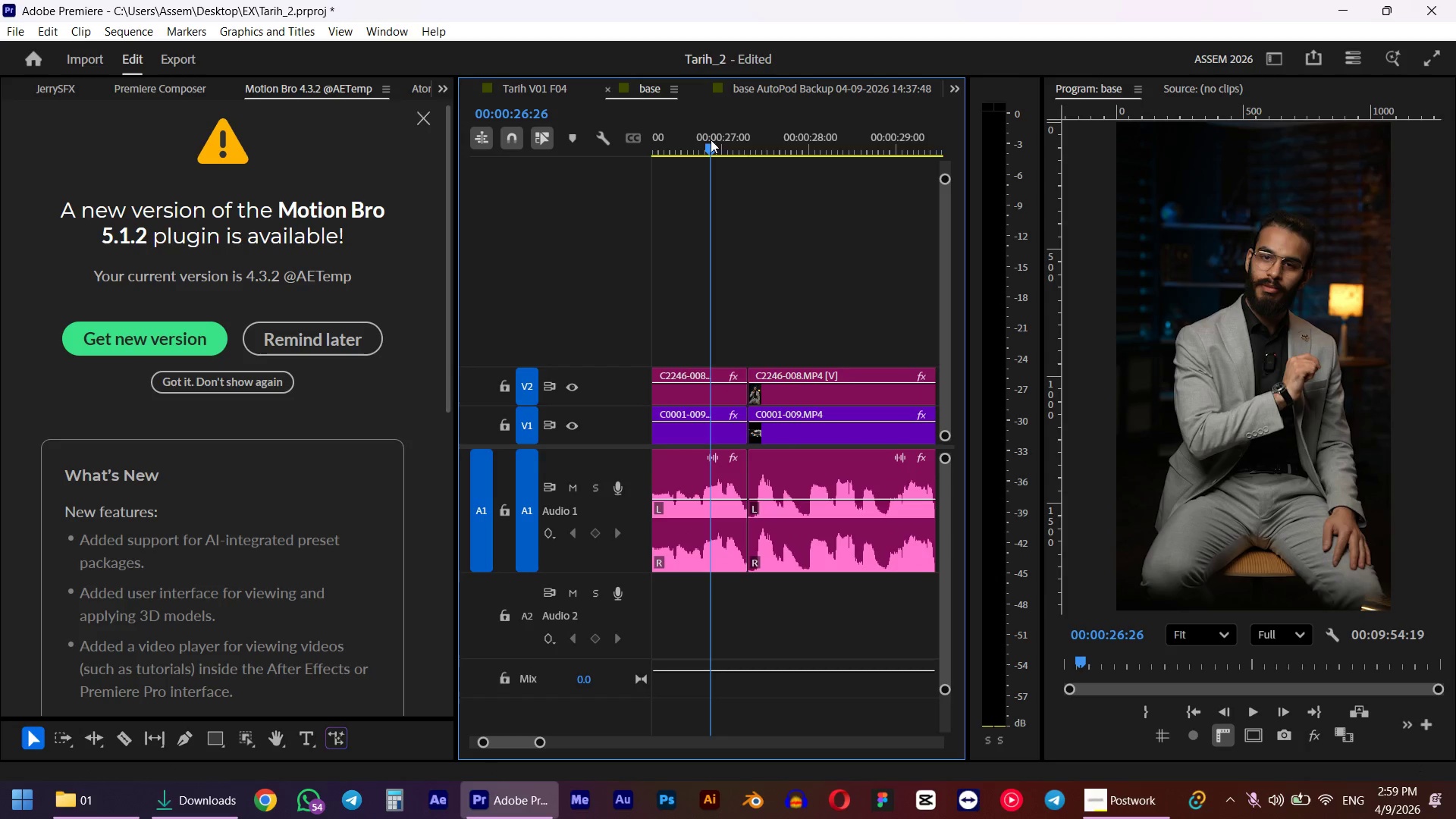 
key(Space)
 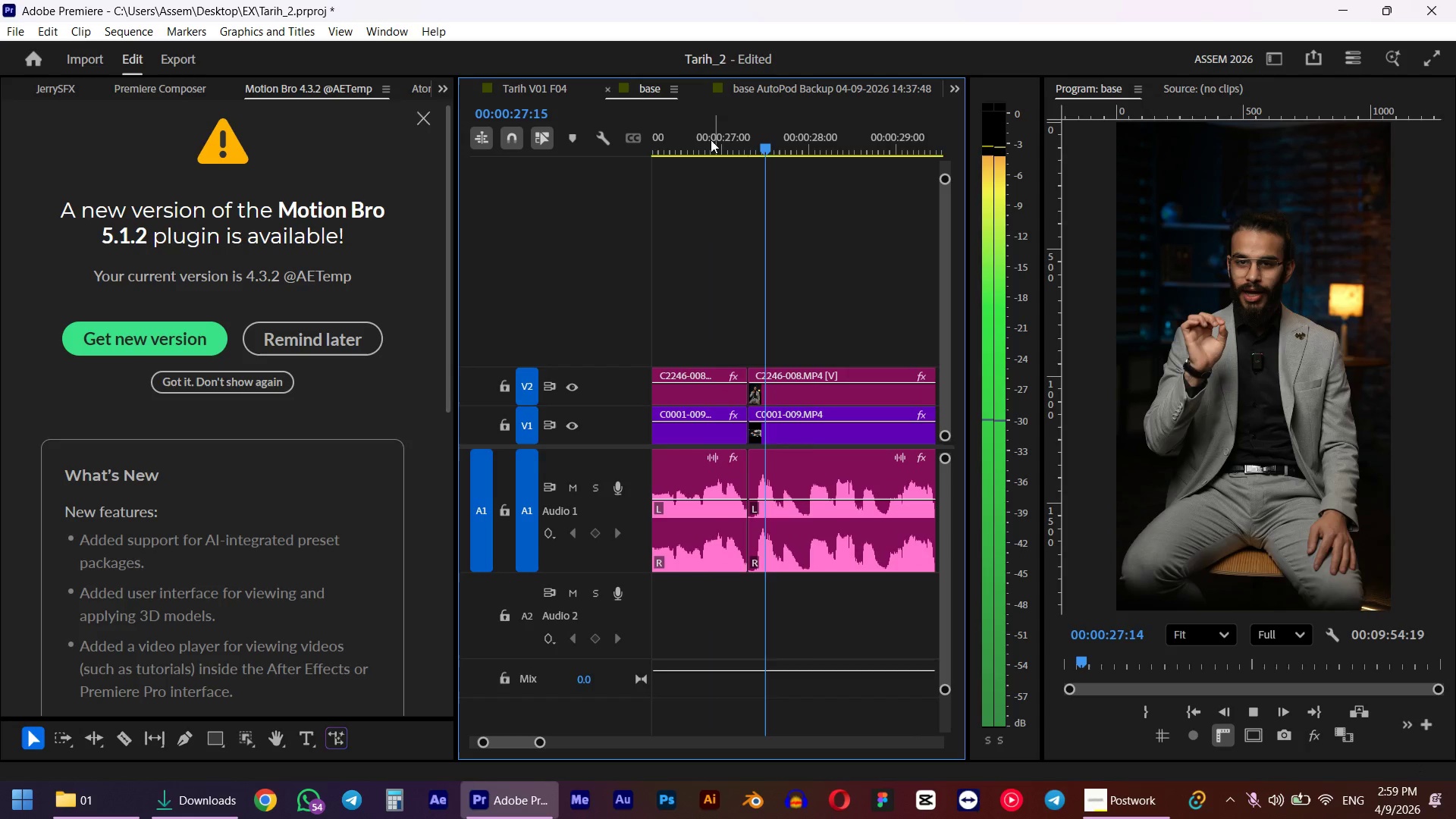 
hold_key(key=AltLeft, duration=0.78)
scroll: coordinate [774, 291], scroll_direction: down, amount: 8.0
 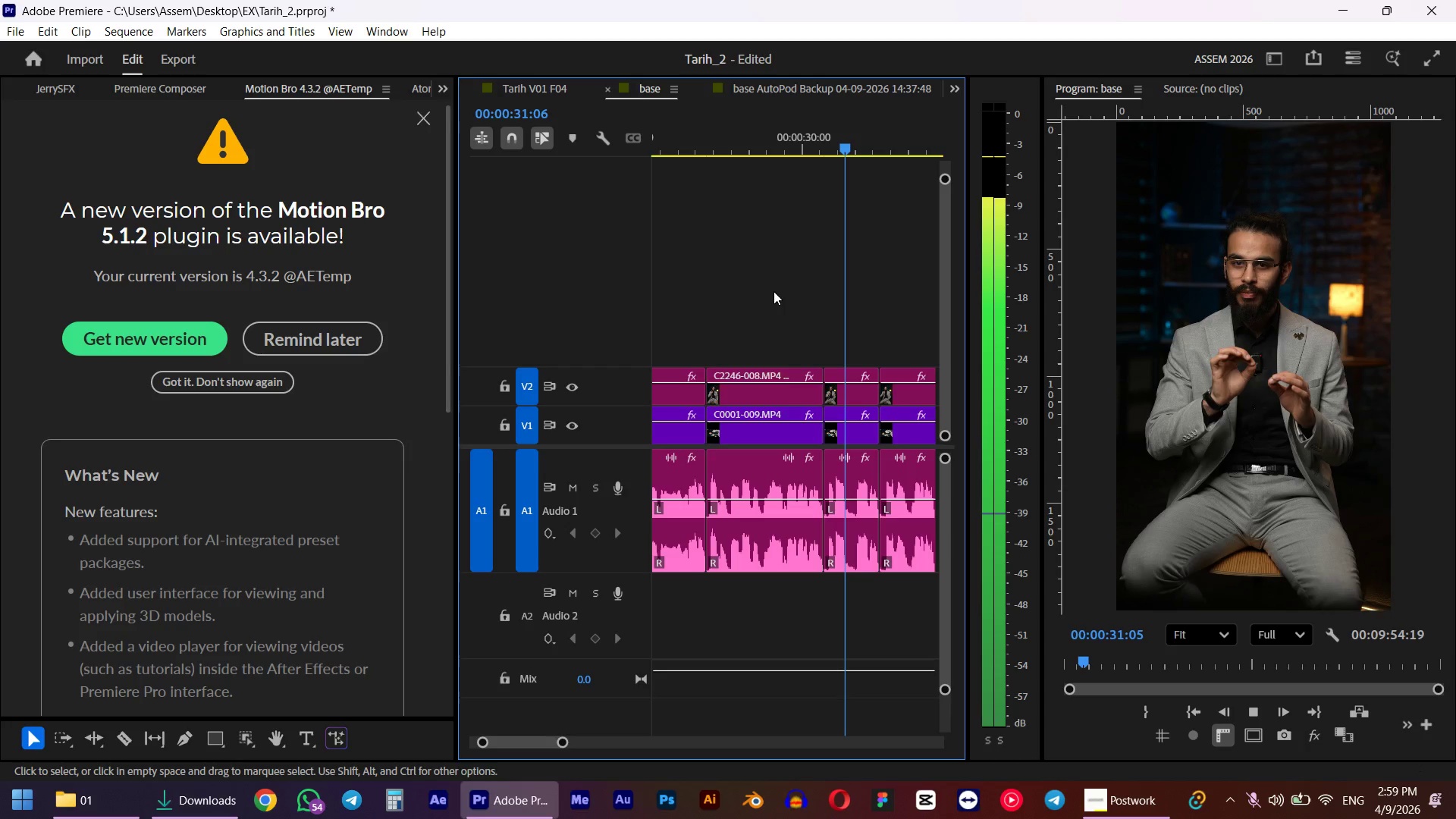 
key(Space)
 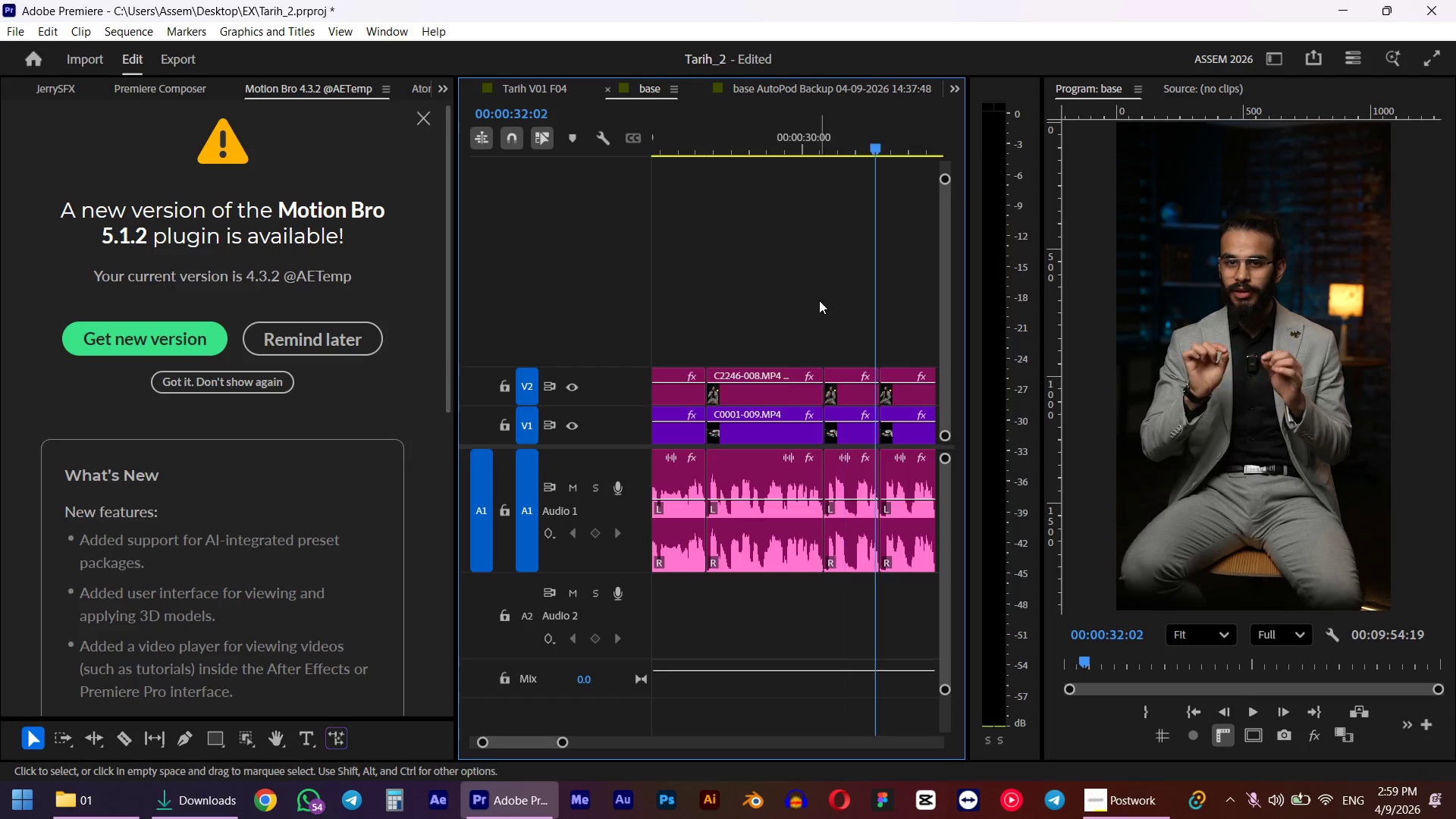 
scroll: coordinate [799, 314], scroll_direction: down, amount: 4.0
 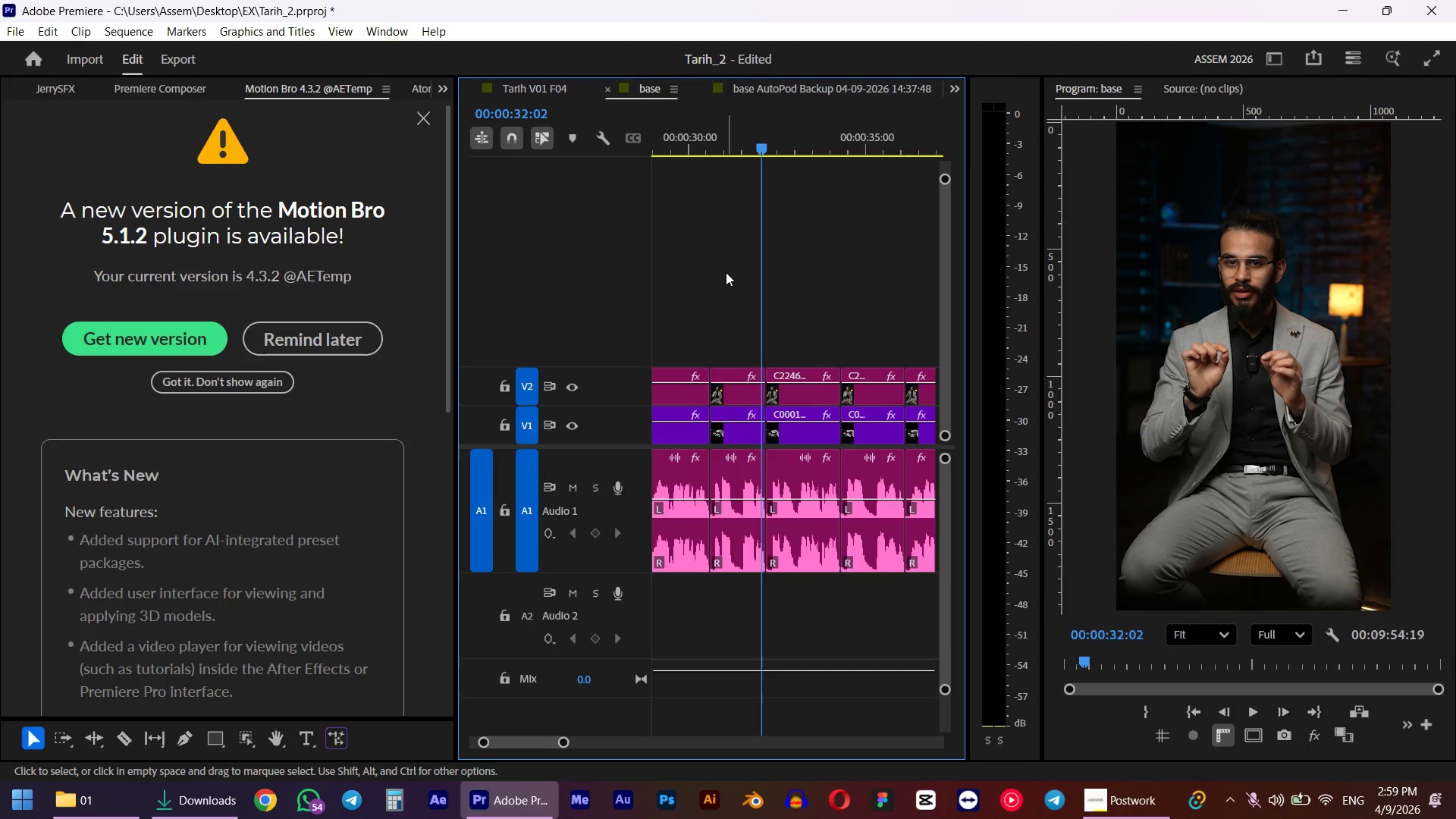 
left_click([736, 126])
 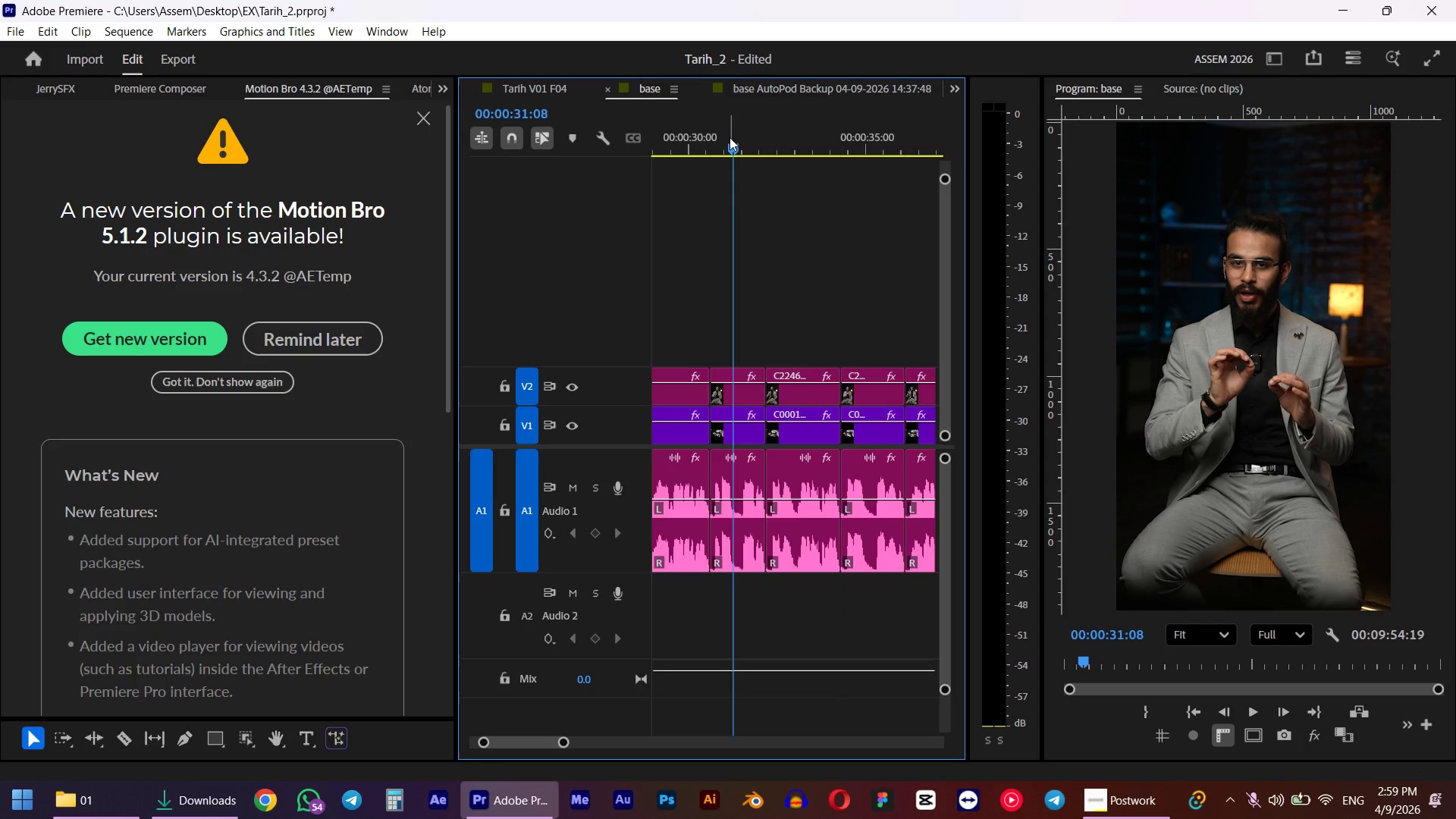 
left_click([730, 137])
 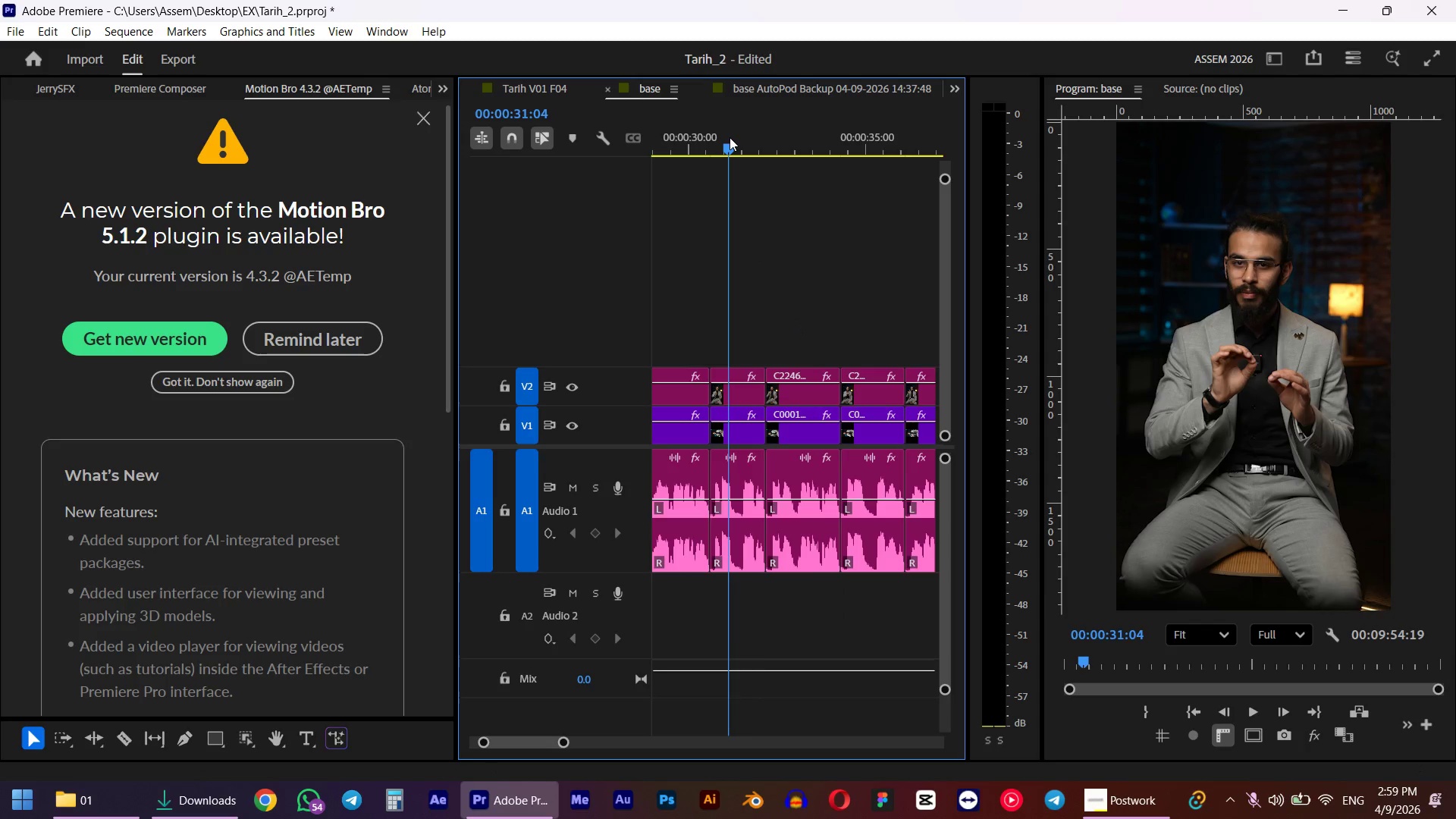 
key(Space)
 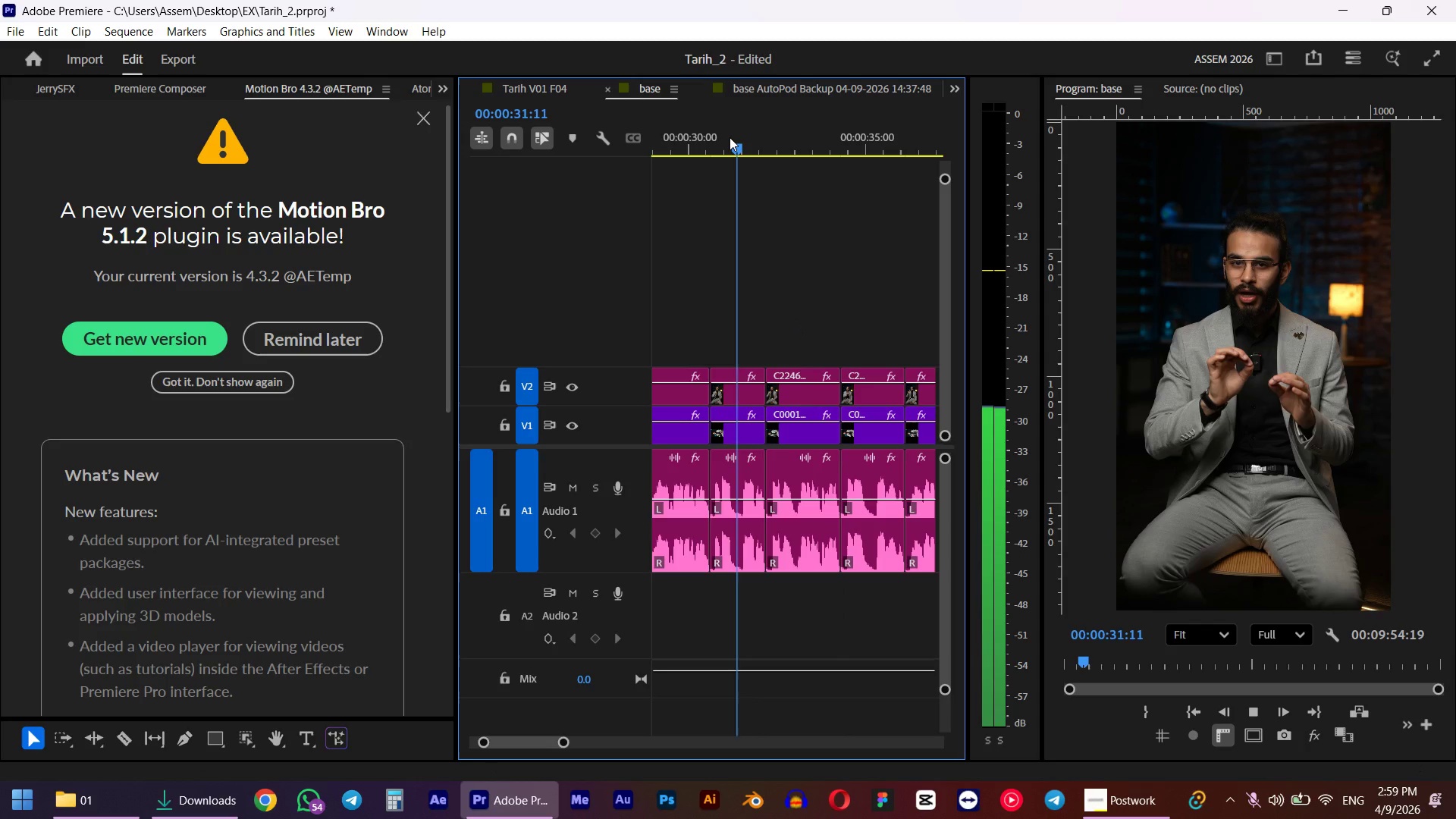 
scroll: coordinate [771, 241], scroll_direction: down, amount: 1.0
 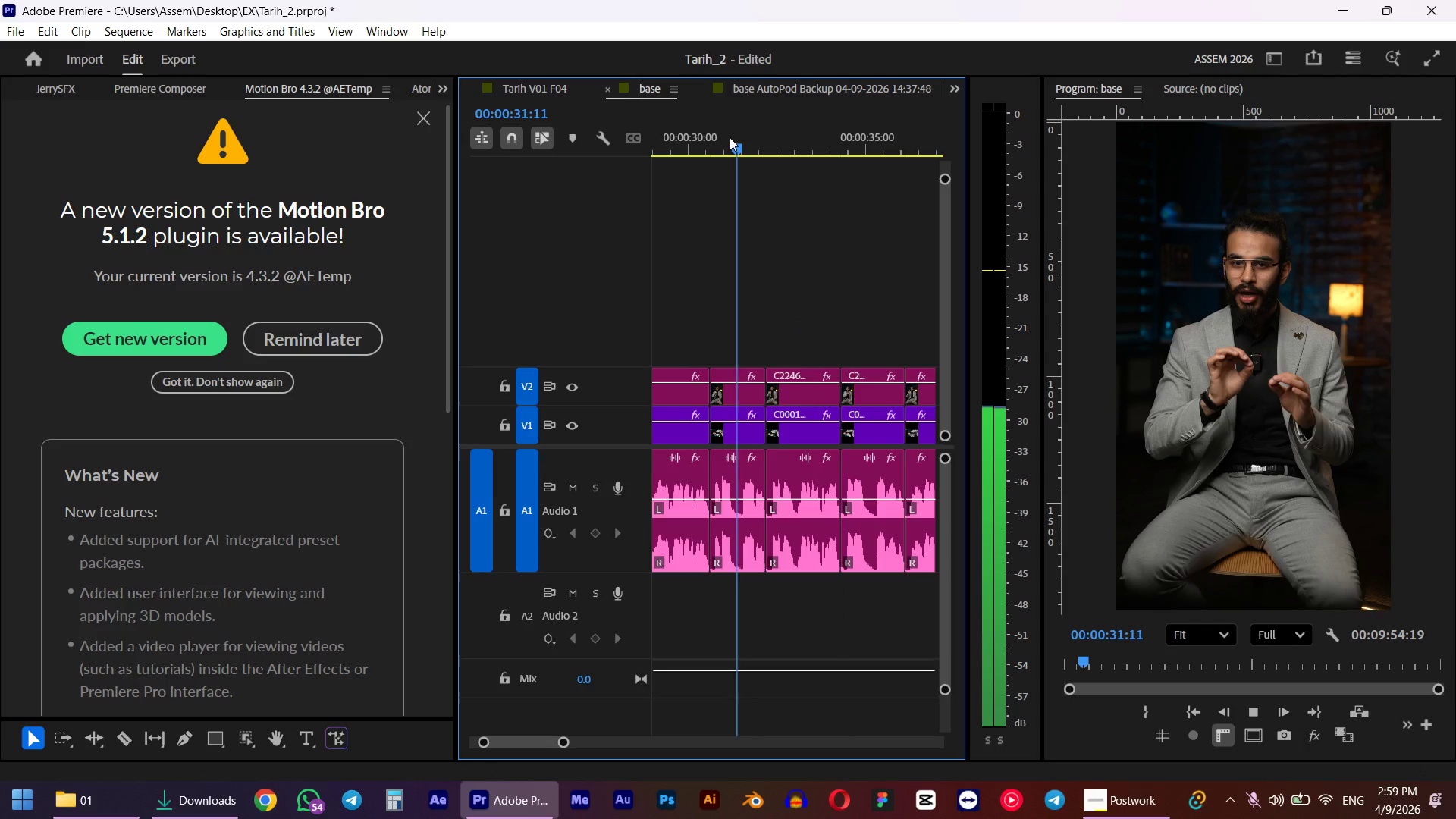 
key(Space)
 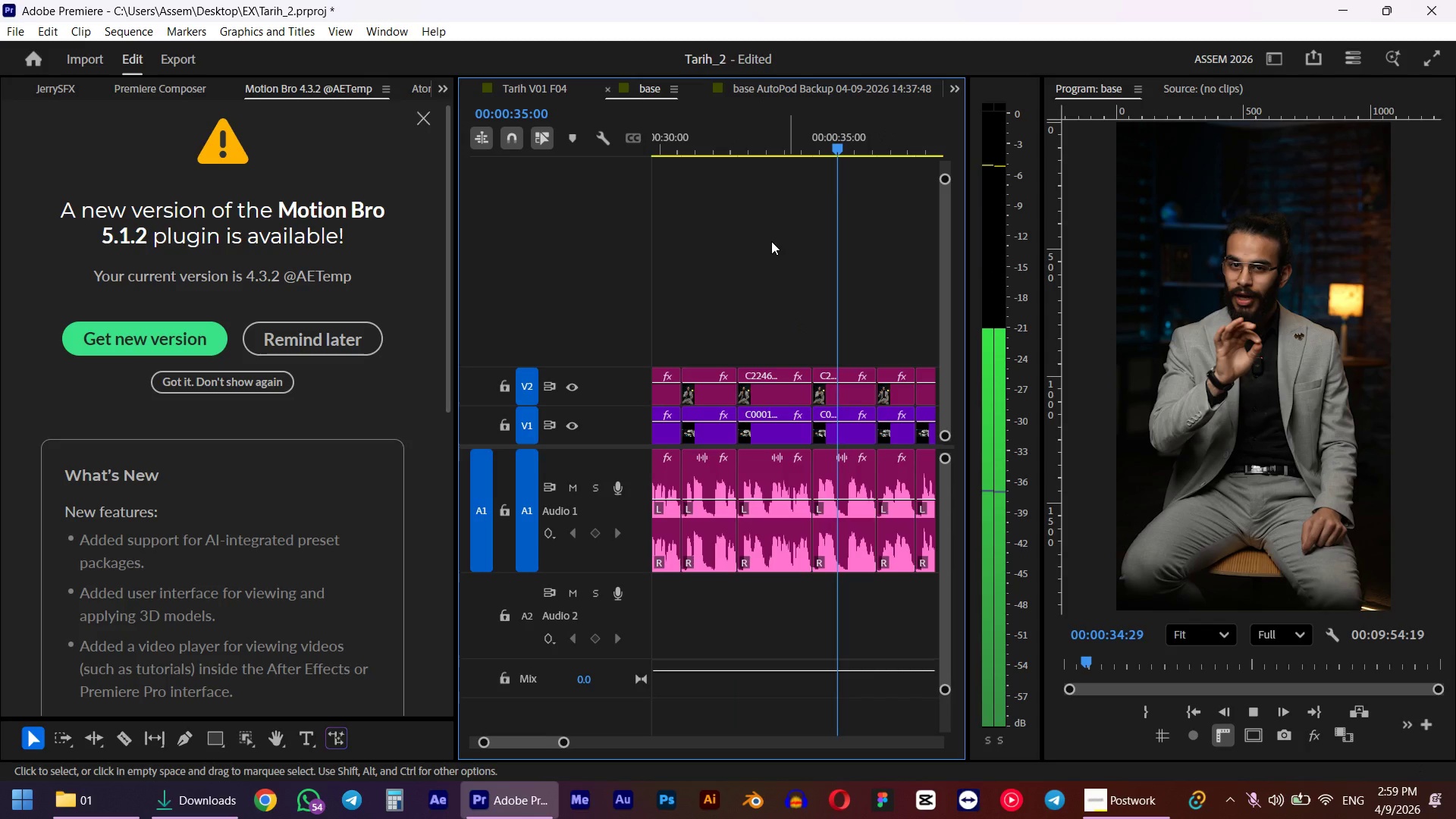 
hold_key(key=AltLeft, duration=0.81)
scroll: coordinate [821, 403], scroll_direction: up, amount: 11.0
 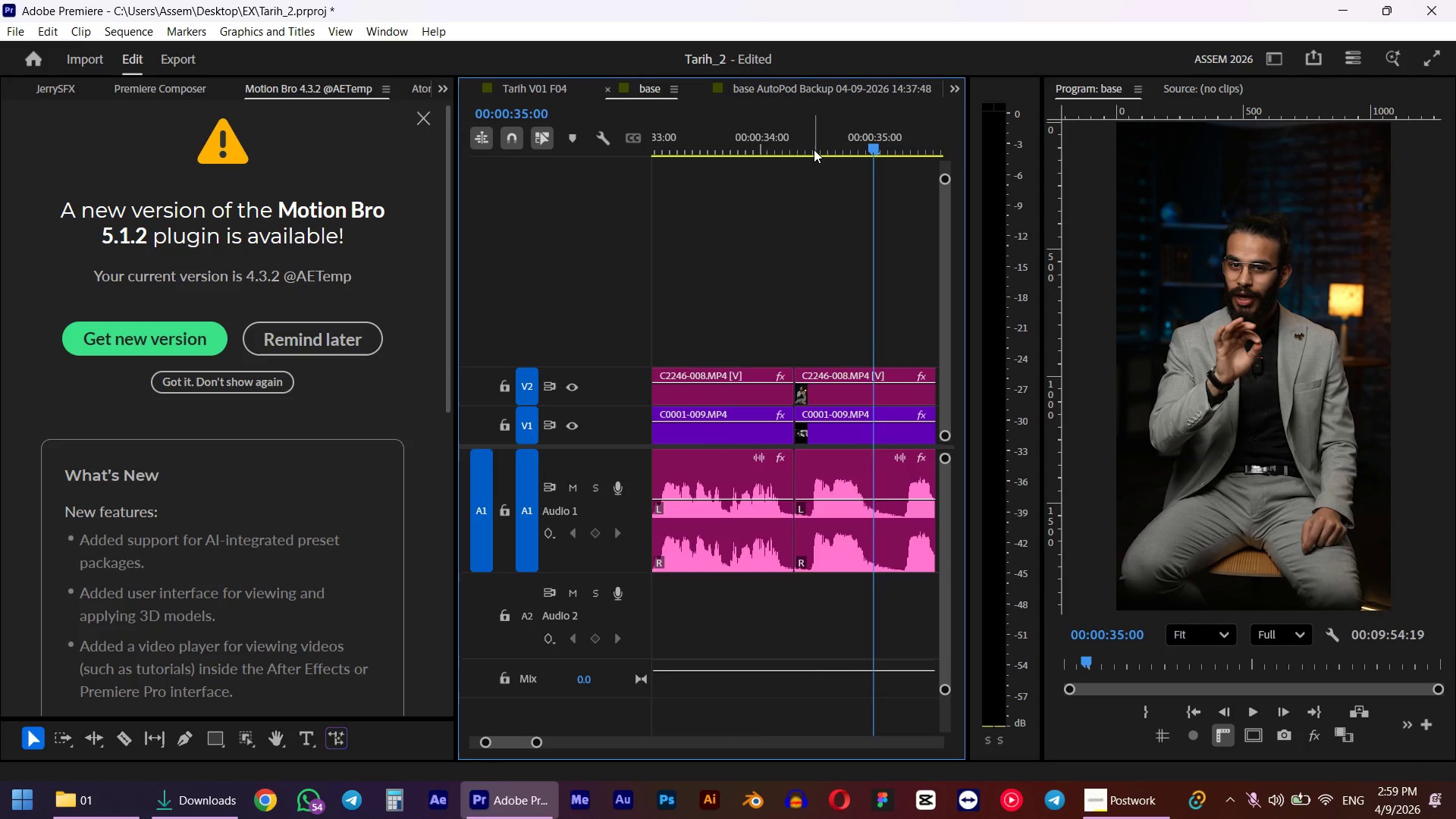 
left_click_drag(start_coordinate=[814, 149], to_coordinate=[807, 149])
 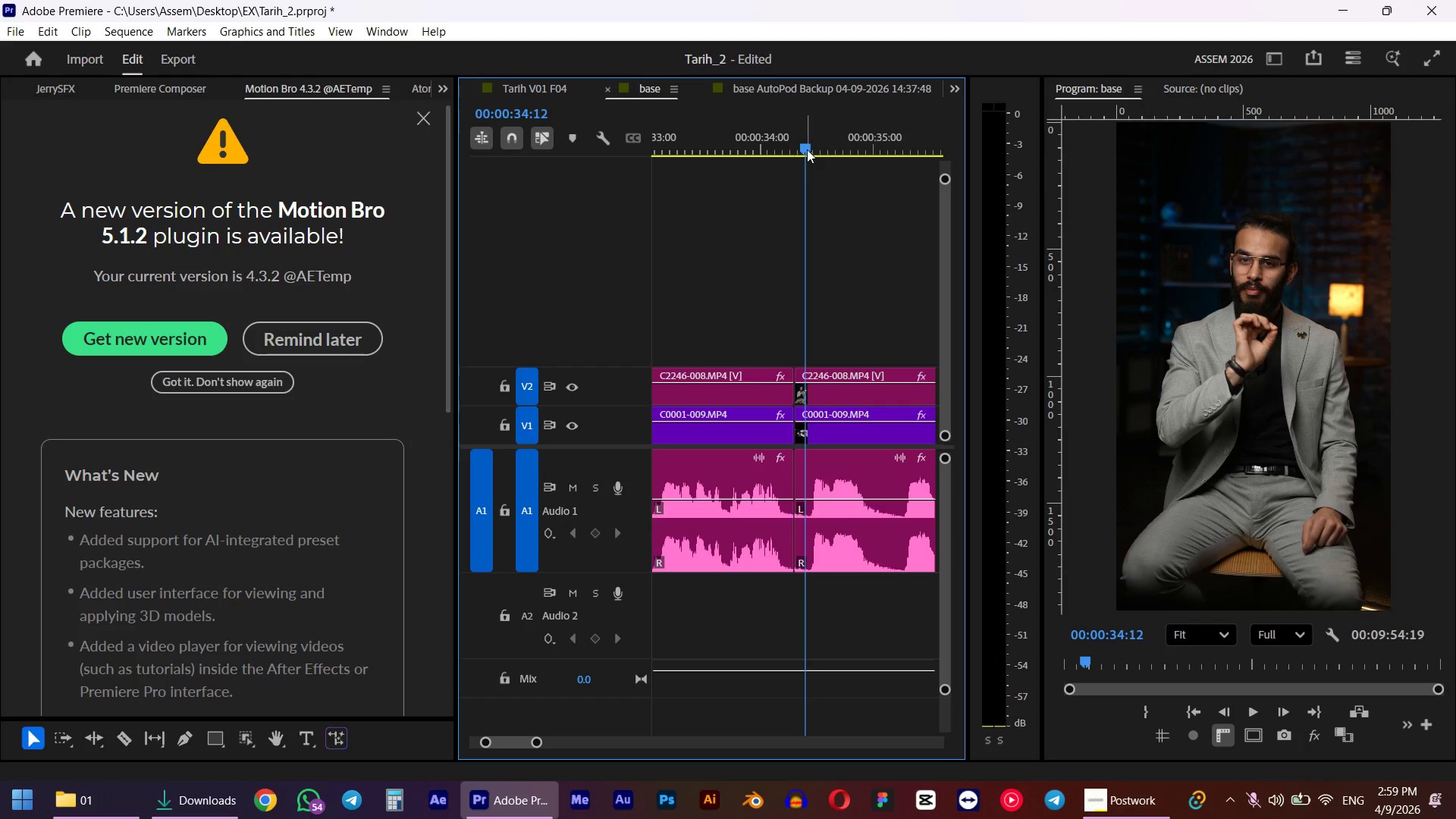 
key(Q)
 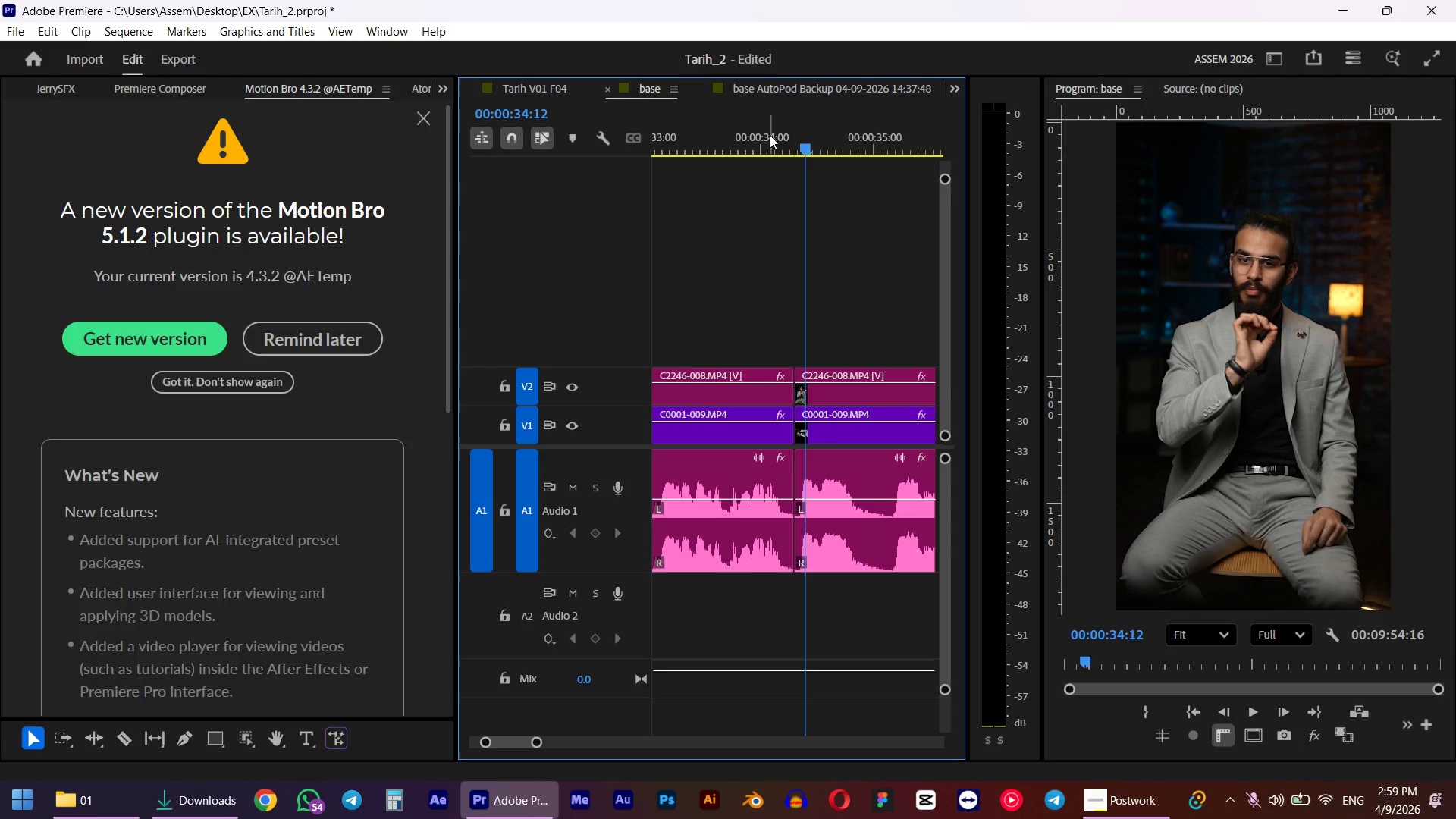 
left_click([767, 132])
 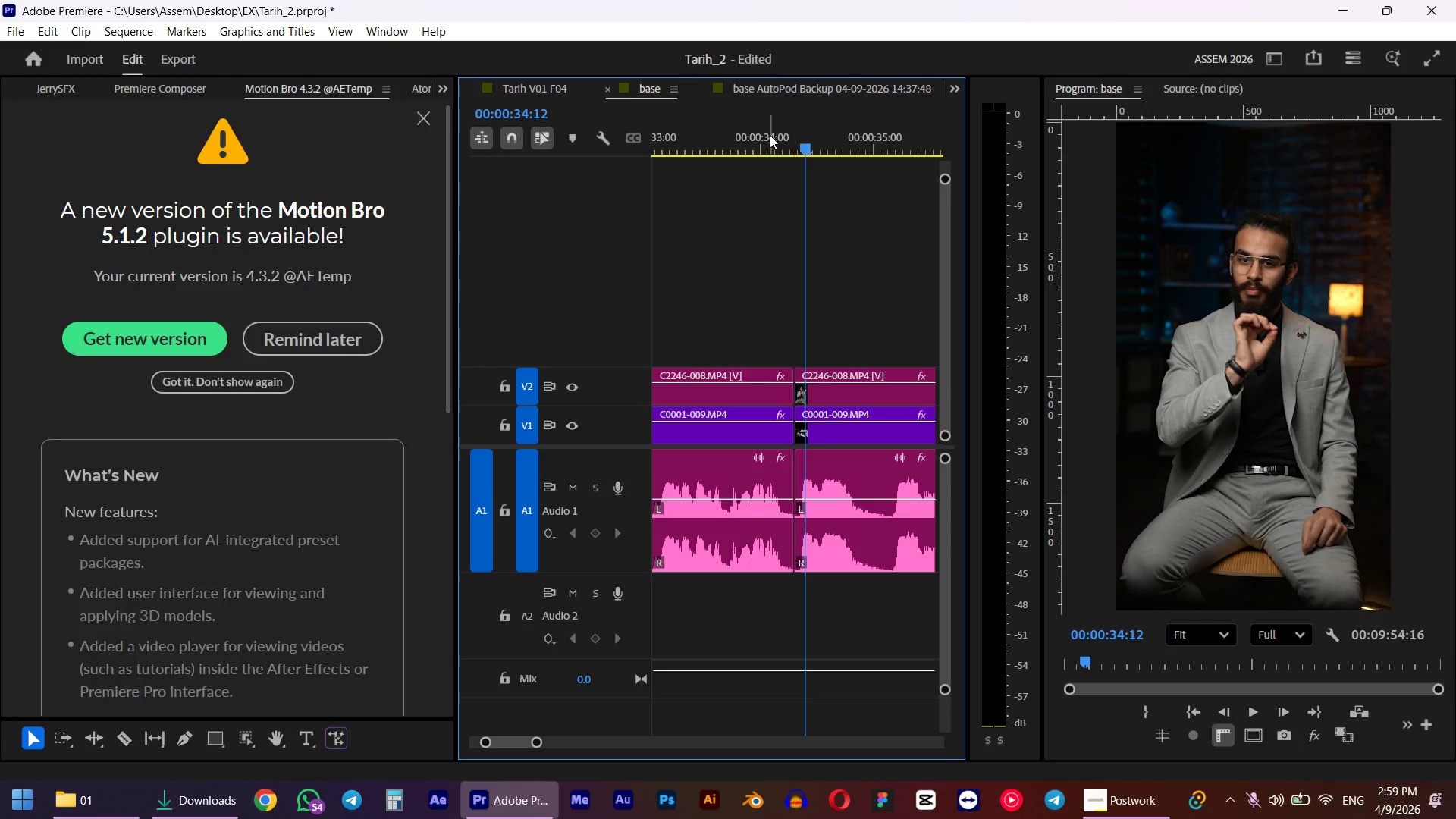 
key(Space)
 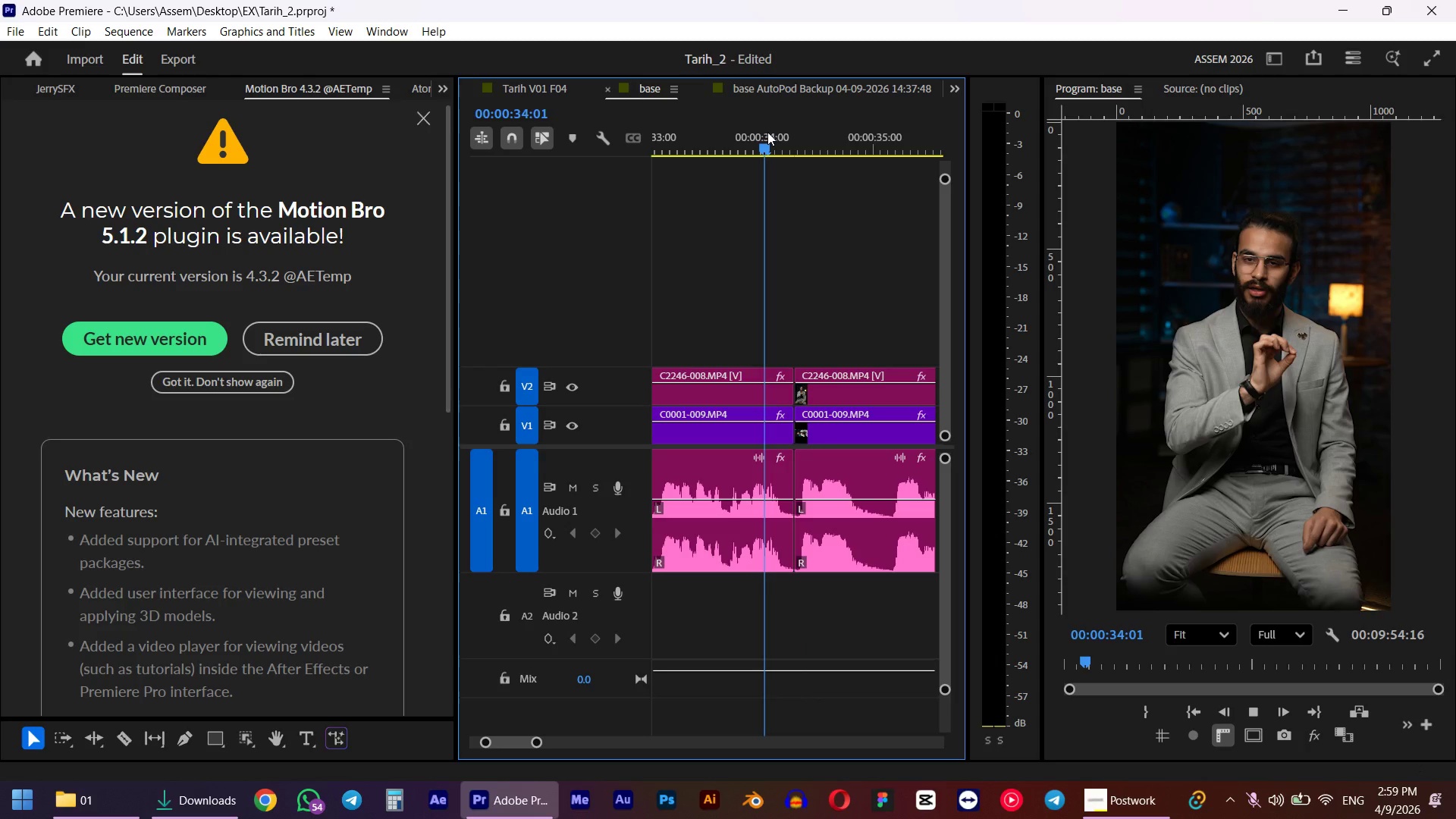 
key(Alt+AltLeft)
 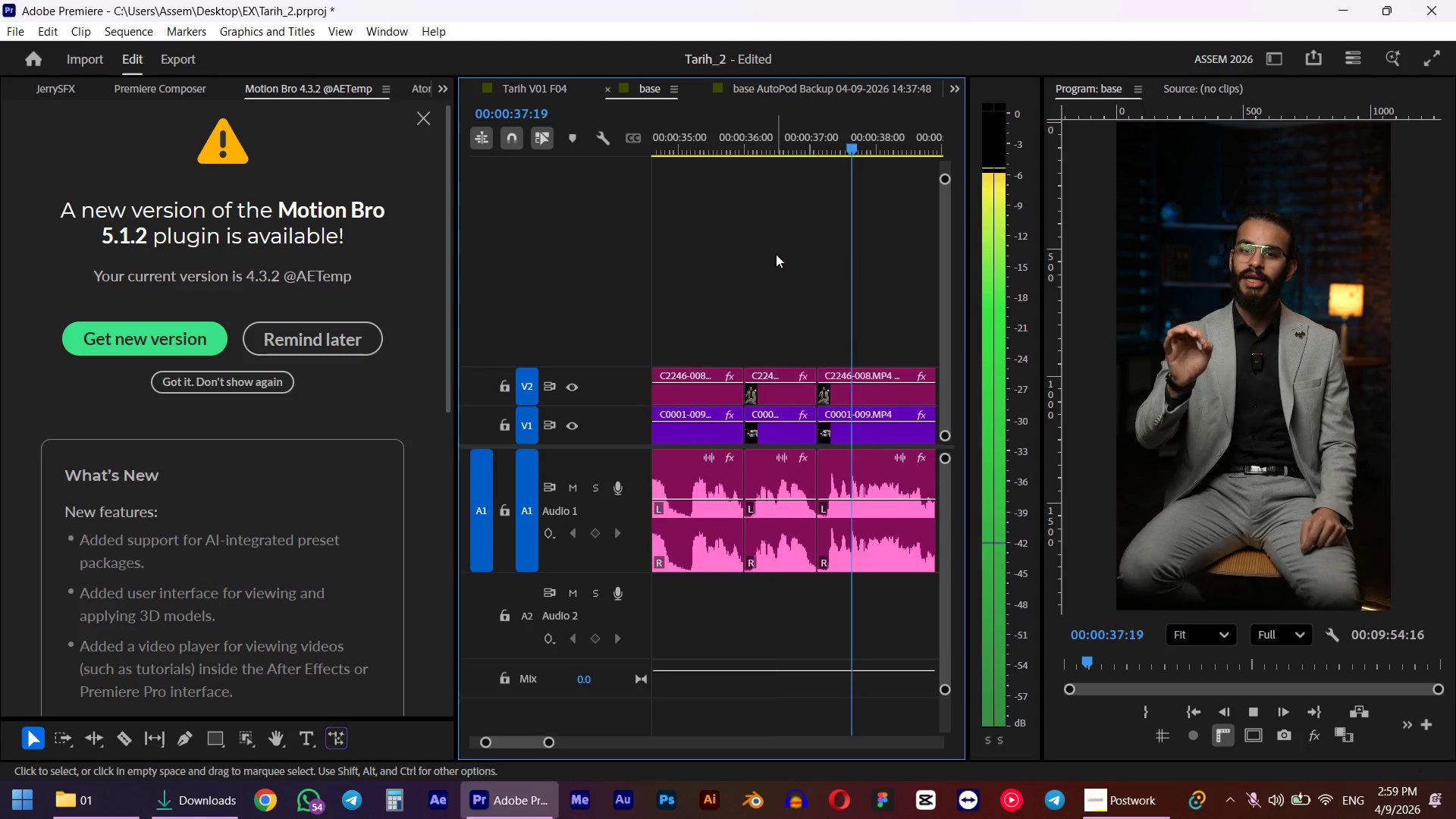 
scroll: coordinate [763, 246], scroll_direction: down, amount: 14.0
 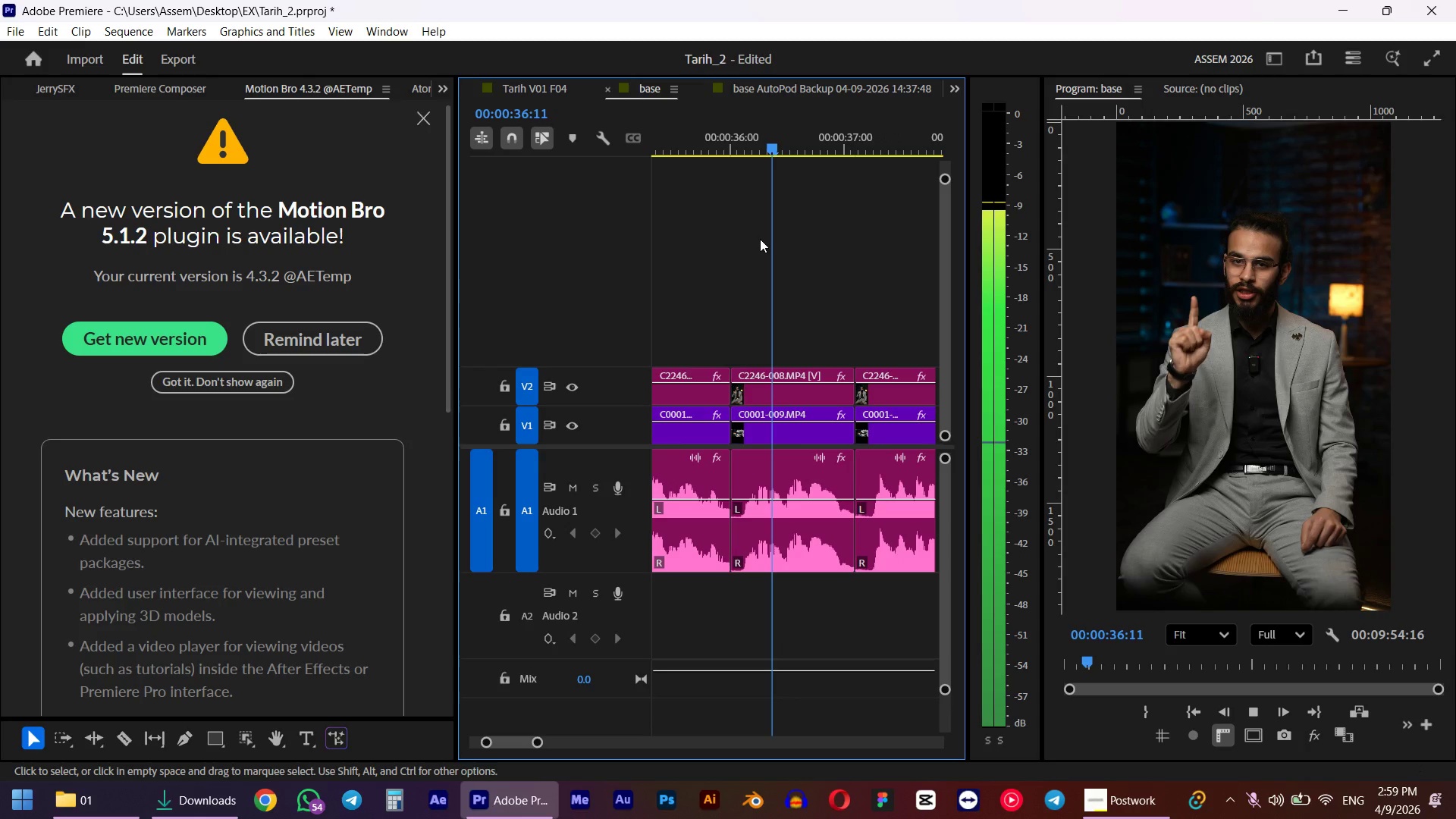 
key(Space)
 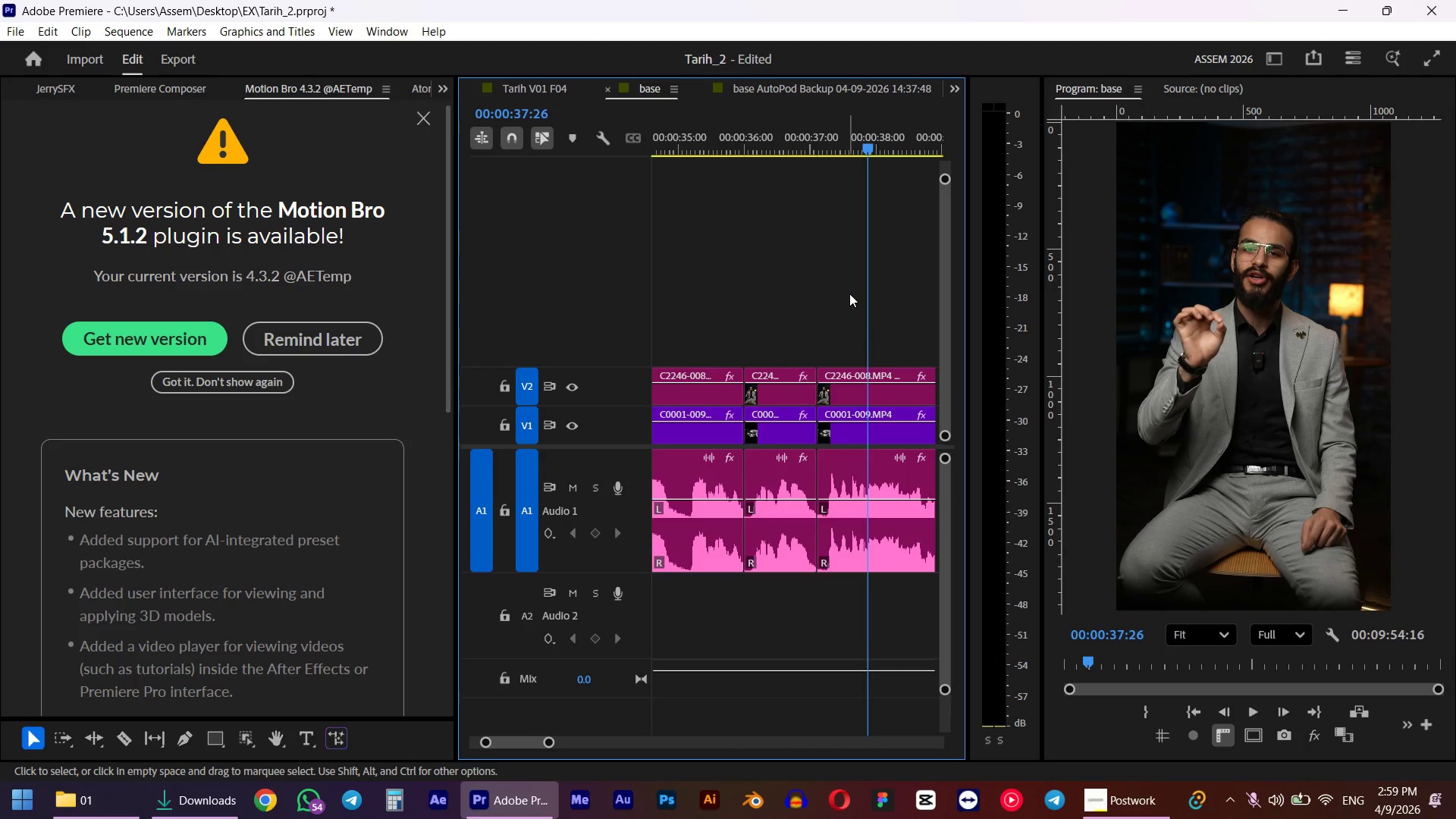 
hold_key(key=AltLeft, duration=0.36)
scroll: coordinate [849, 293], scroll_direction: up, amount: 6.0
 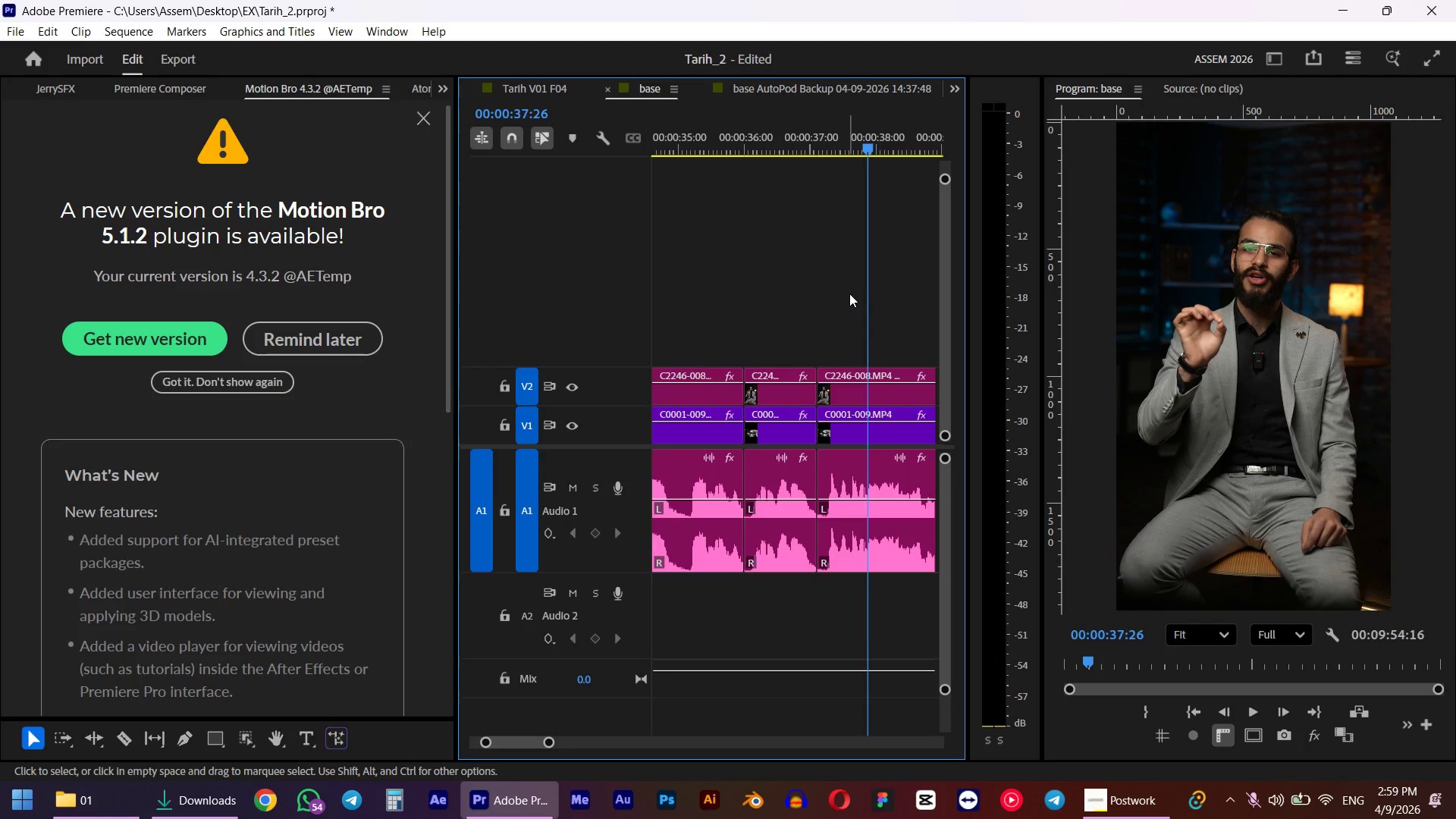 
left_click_drag(start_coordinate=[843, 134], to_coordinate=[805, 157])
 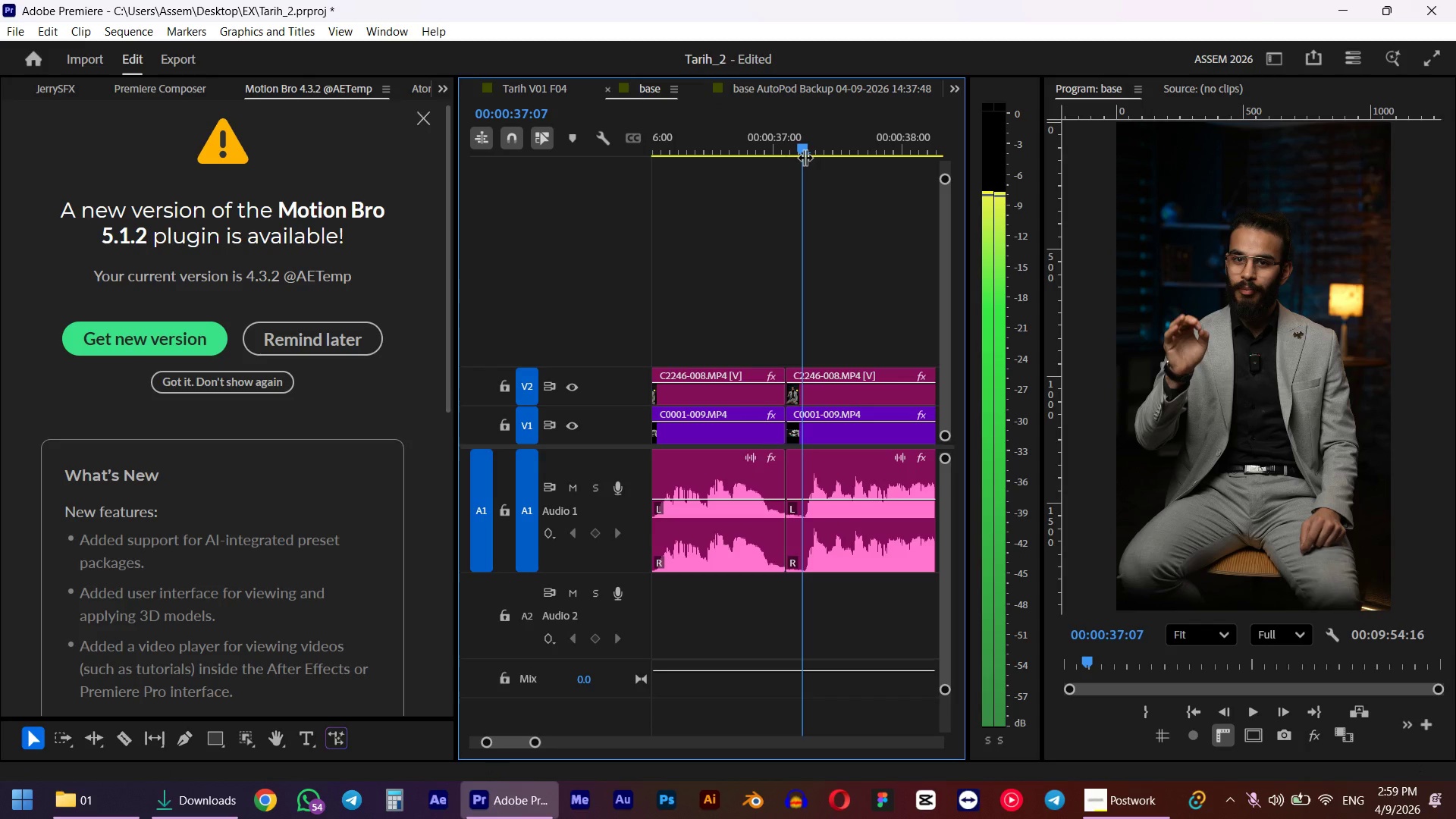 
key(Q)
 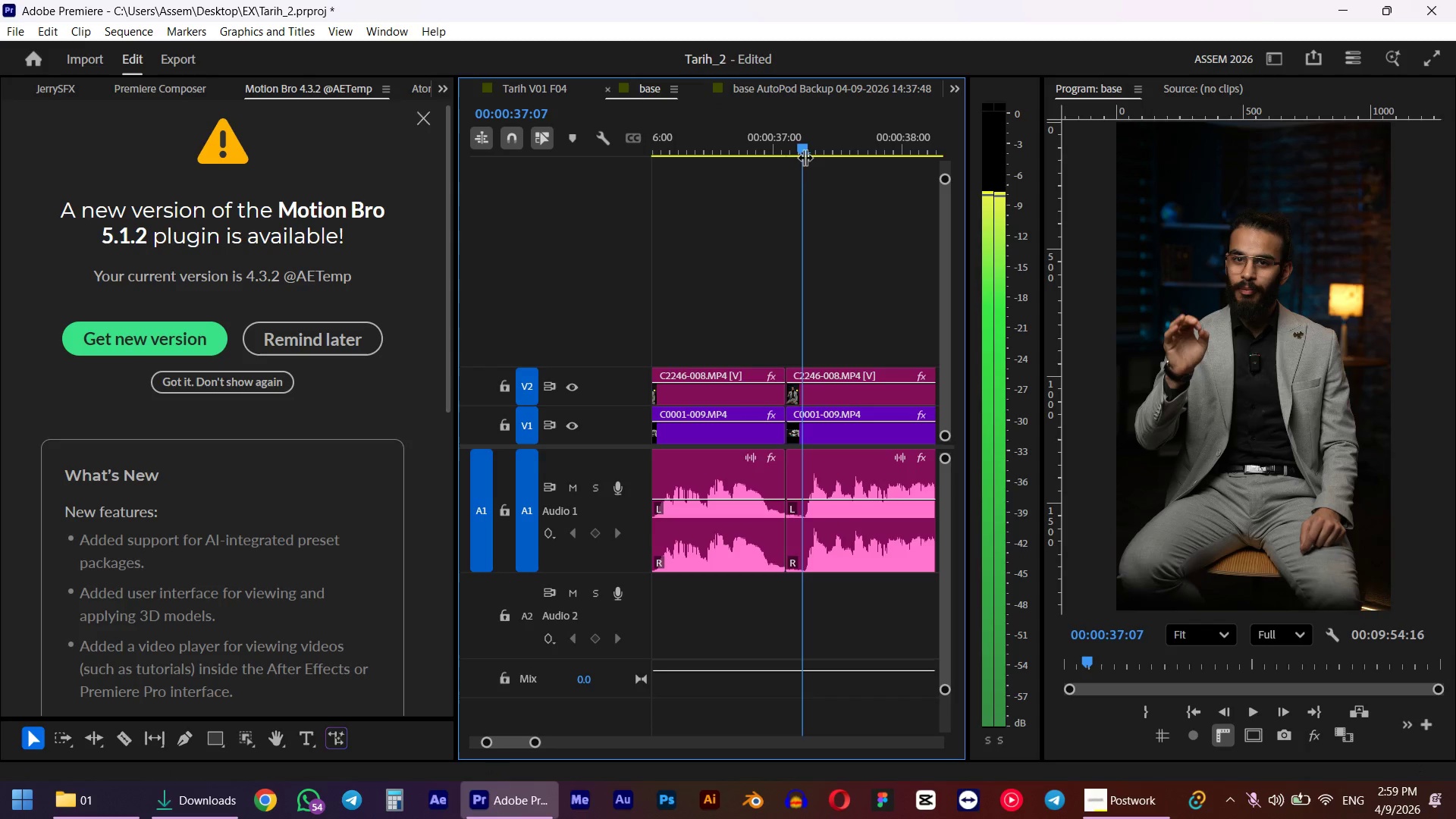 
left_click([745, 141])
 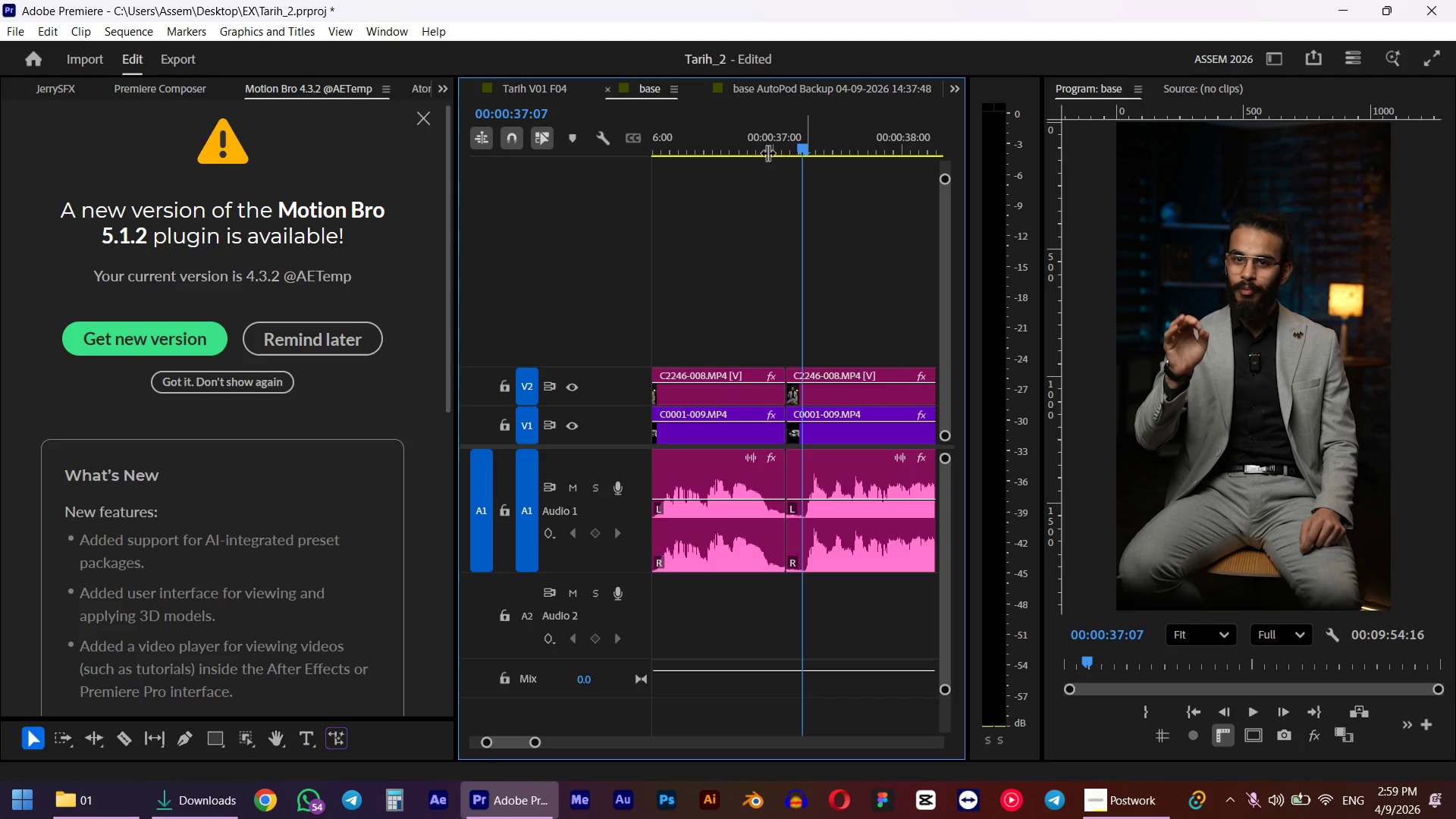 
key(Space)
 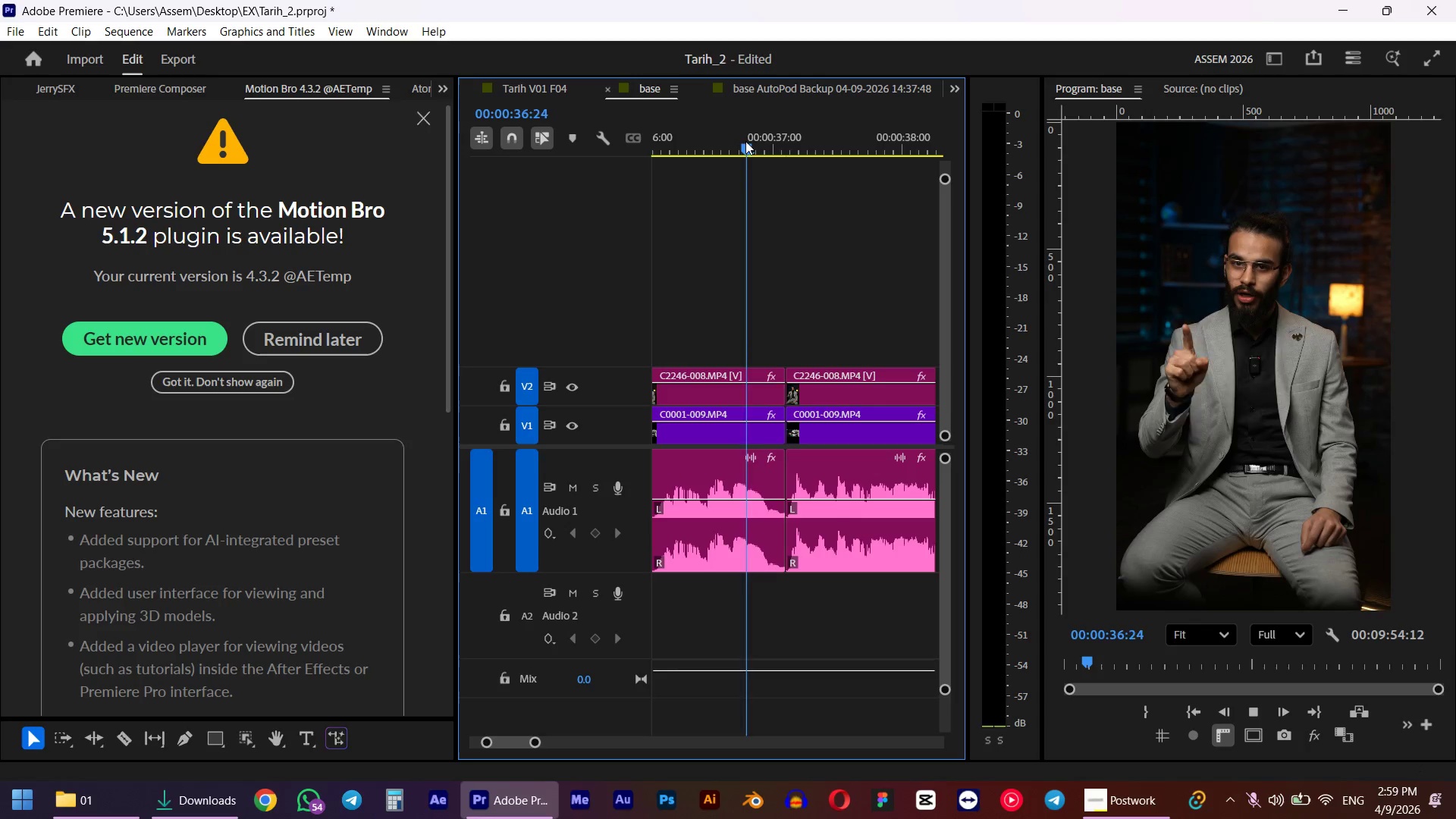 
hold_key(key=AltLeft, duration=0.36)
 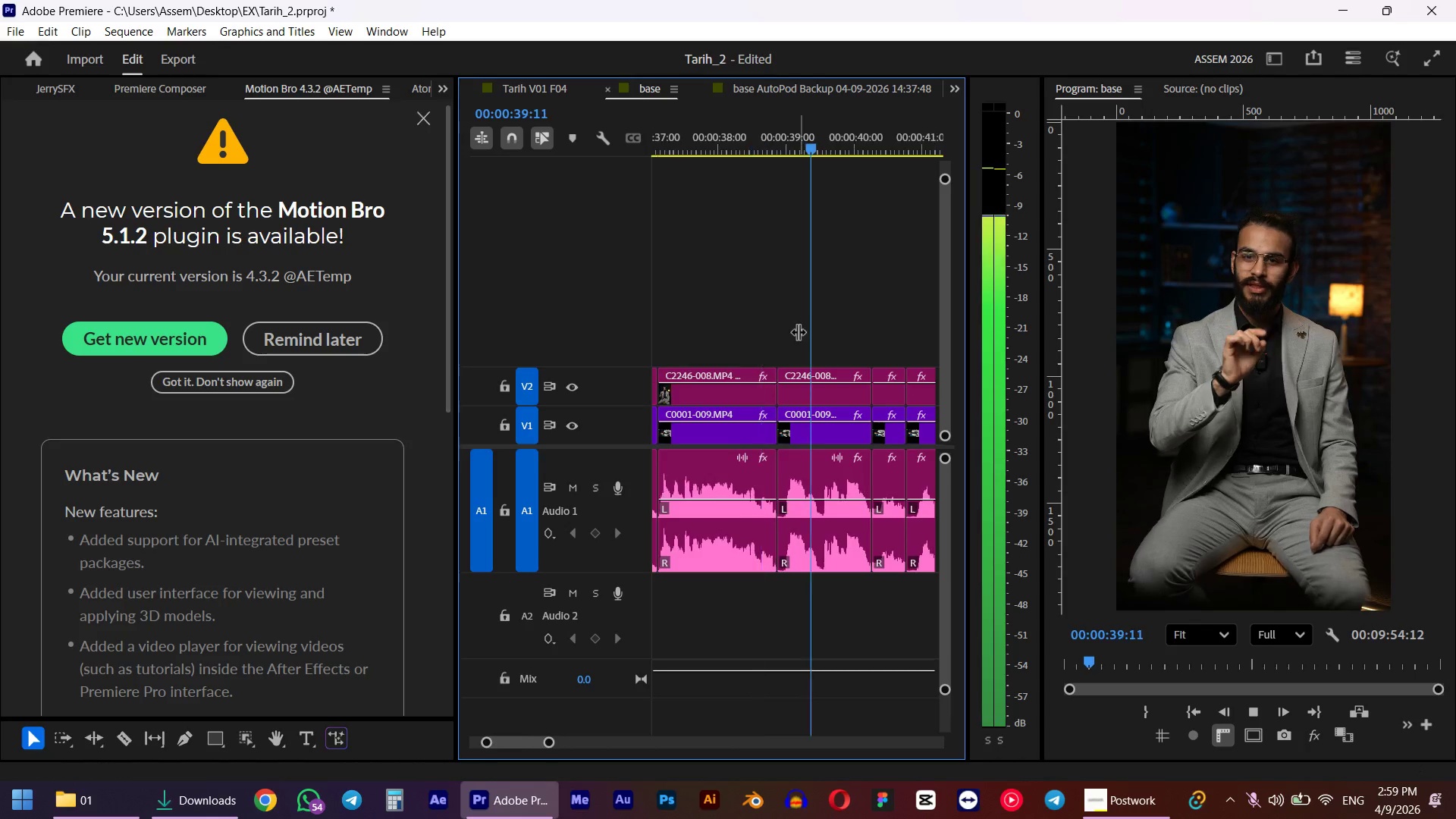 
key(Space)
 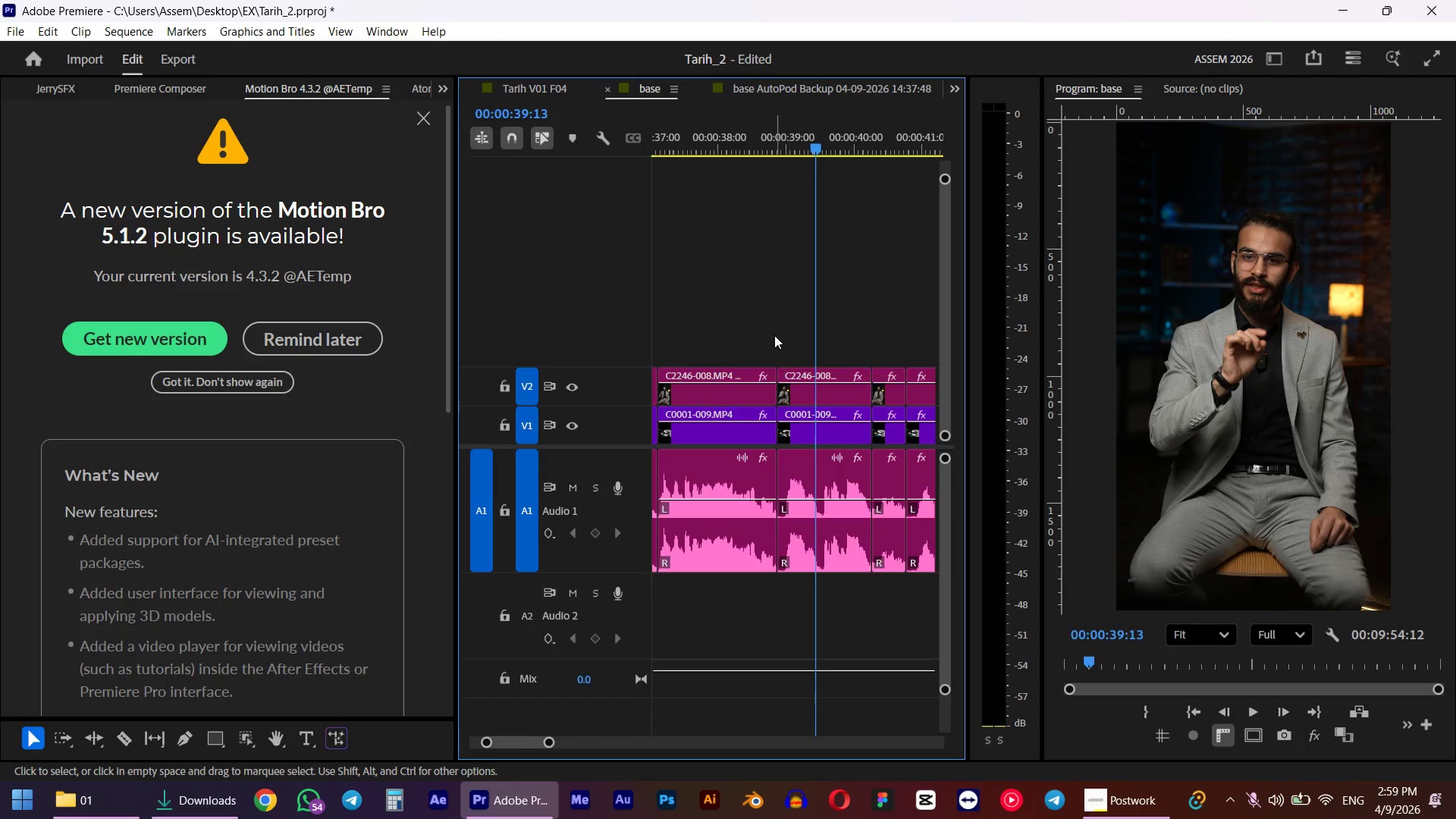 
scroll: coordinate [806, 334], scroll_direction: down, amount: 6.0
 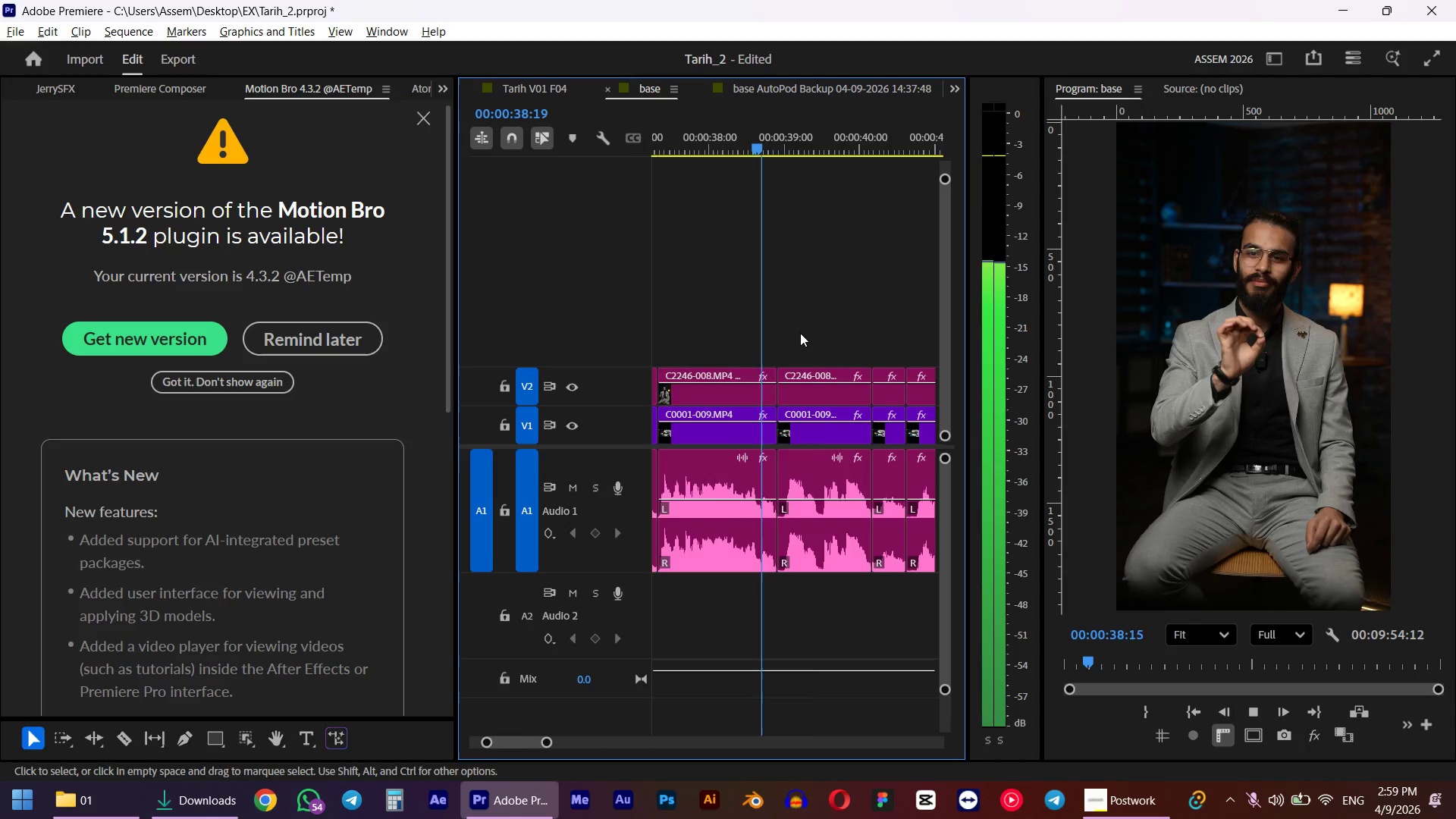 
hold_key(key=AltLeft, duration=0.67)
scroll: coordinate [775, 347], scroll_direction: up, amount: 6.0
 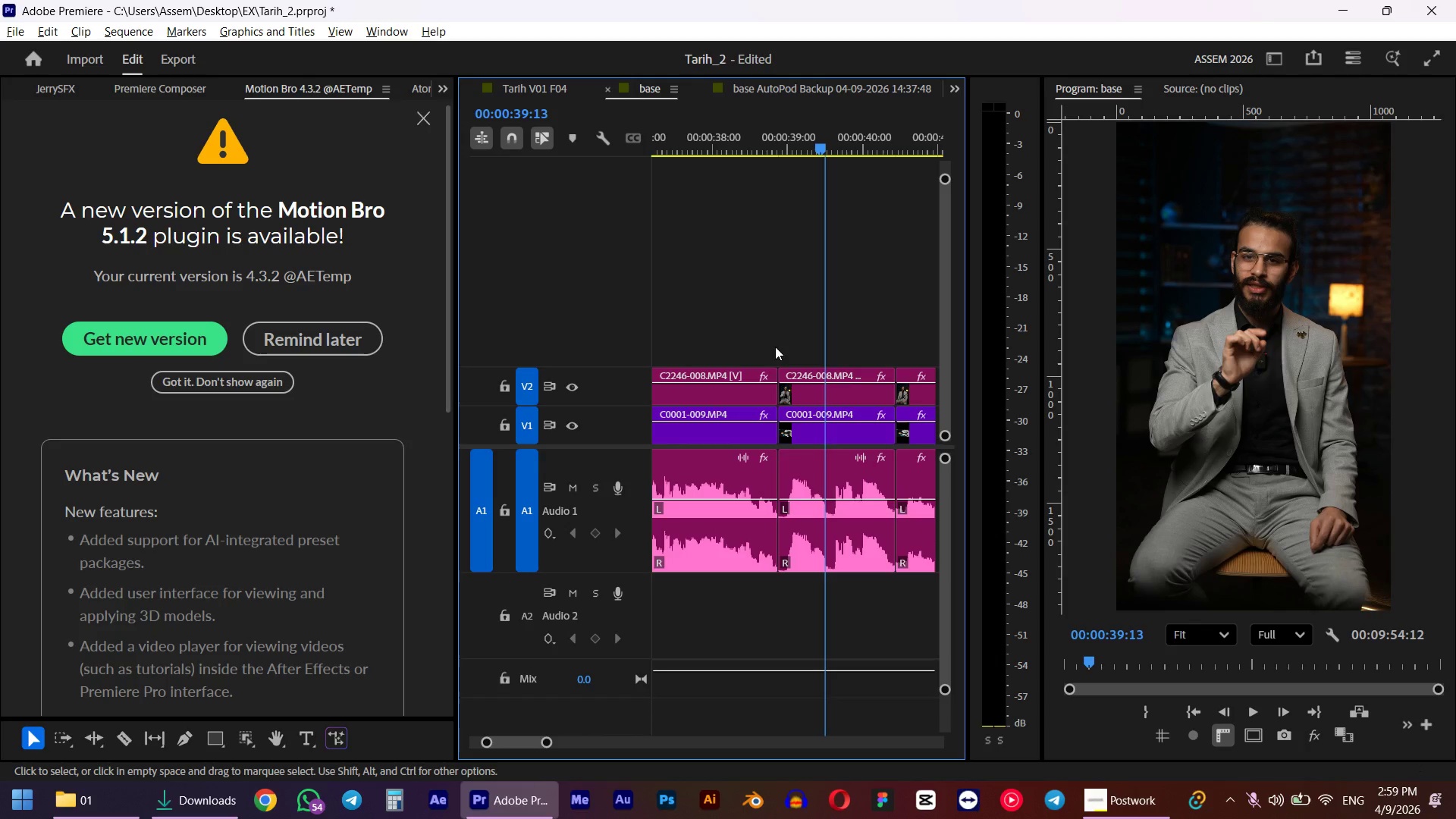 
left_click_drag(start_coordinate=[837, 140], to_coordinate=[708, 153])
 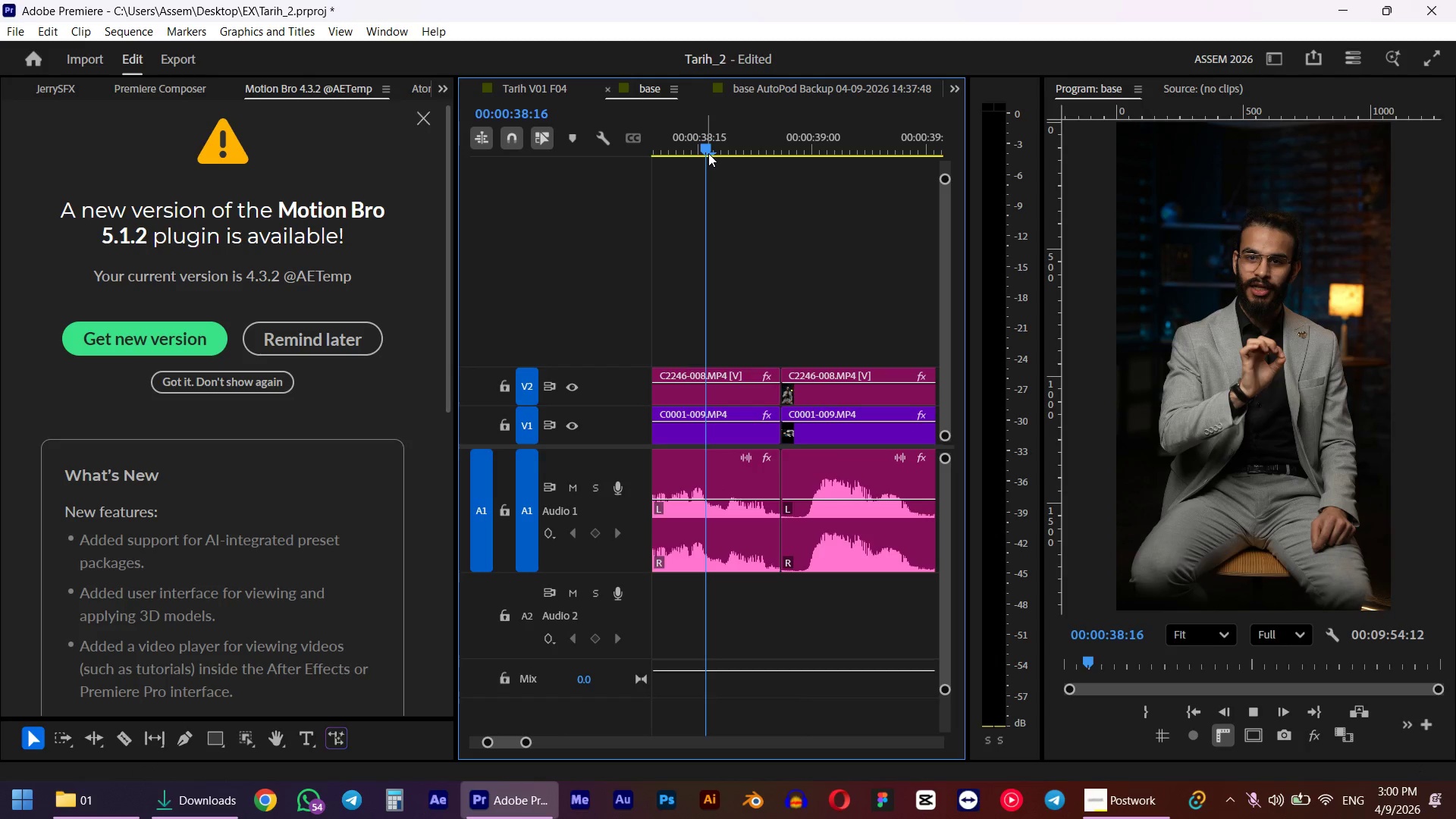 
scroll: coordinate [775, 346], scroll_direction: up, amount: 5.0
 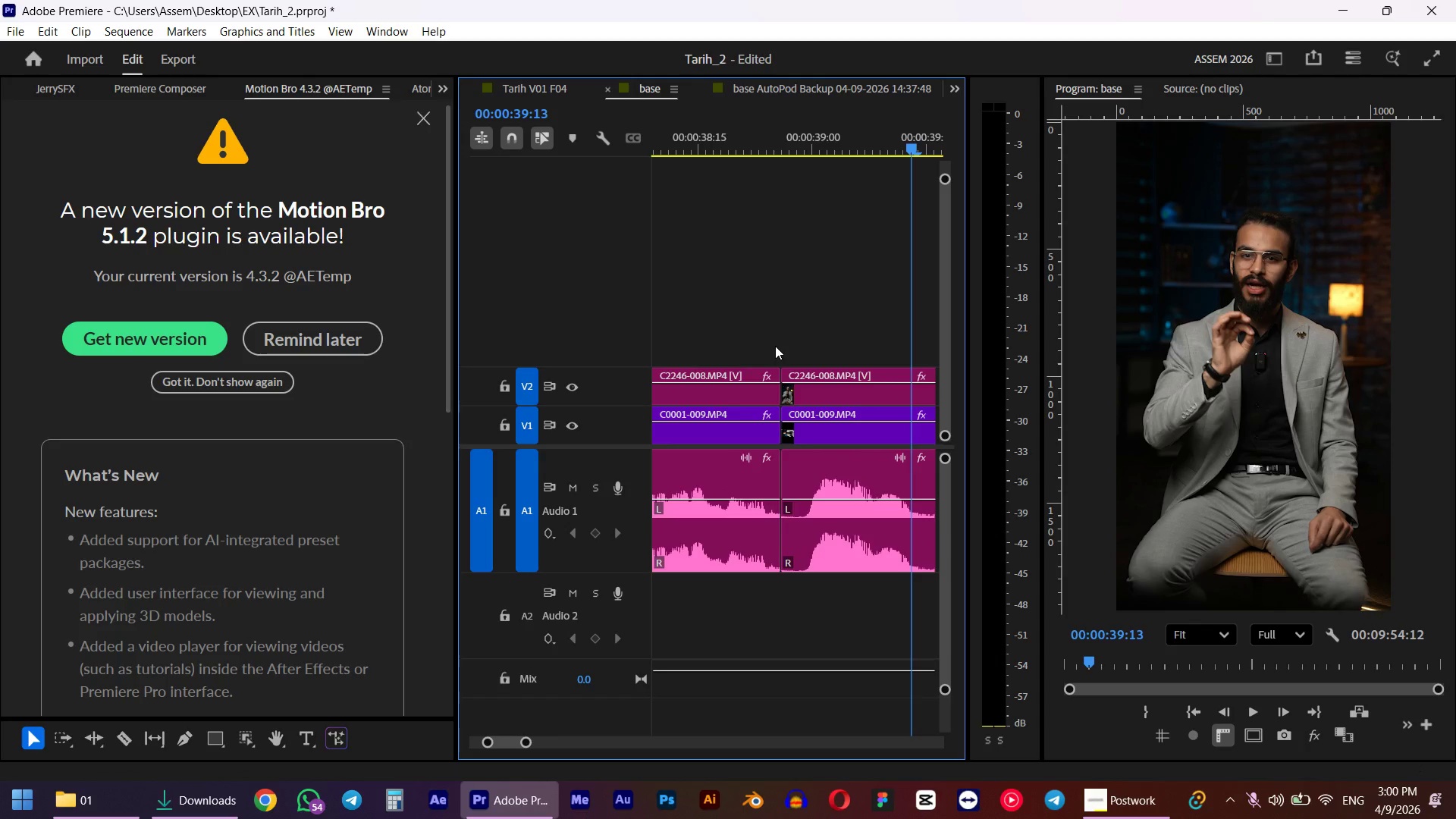 
key(Space)
 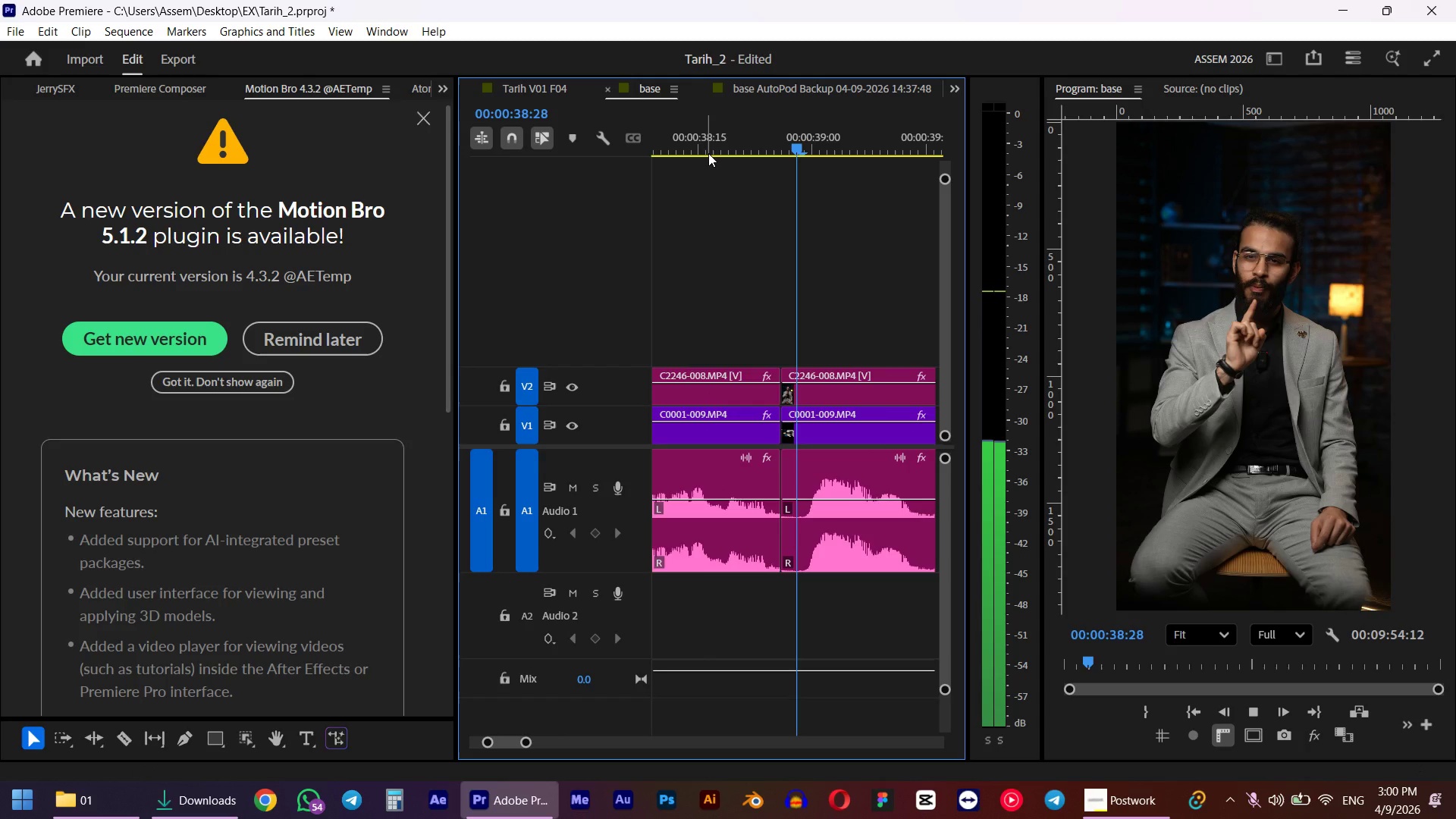 
key(Space)
 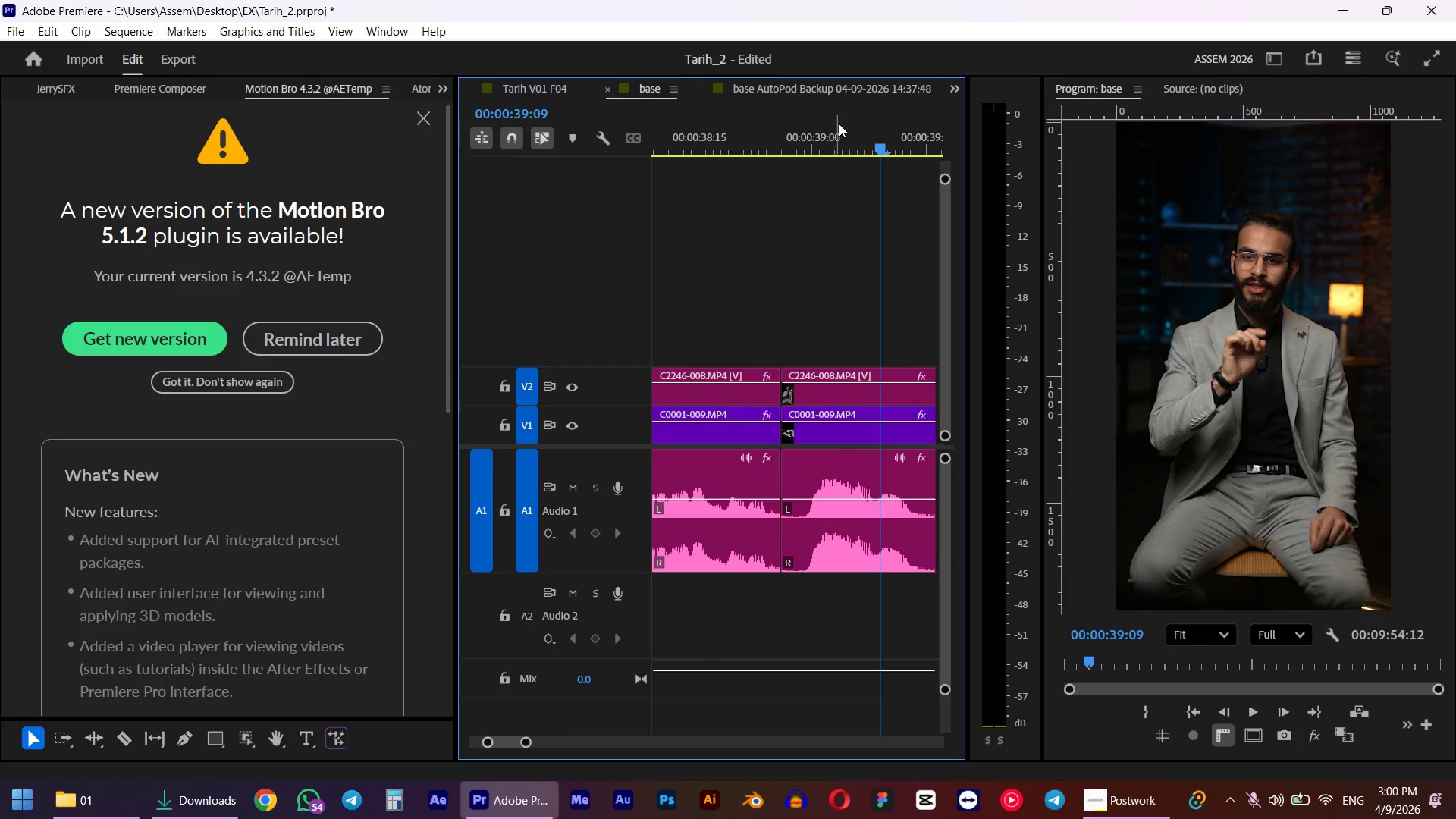 
left_click_drag(start_coordinate=[839, 140], to_coordinate=[806, 163])
 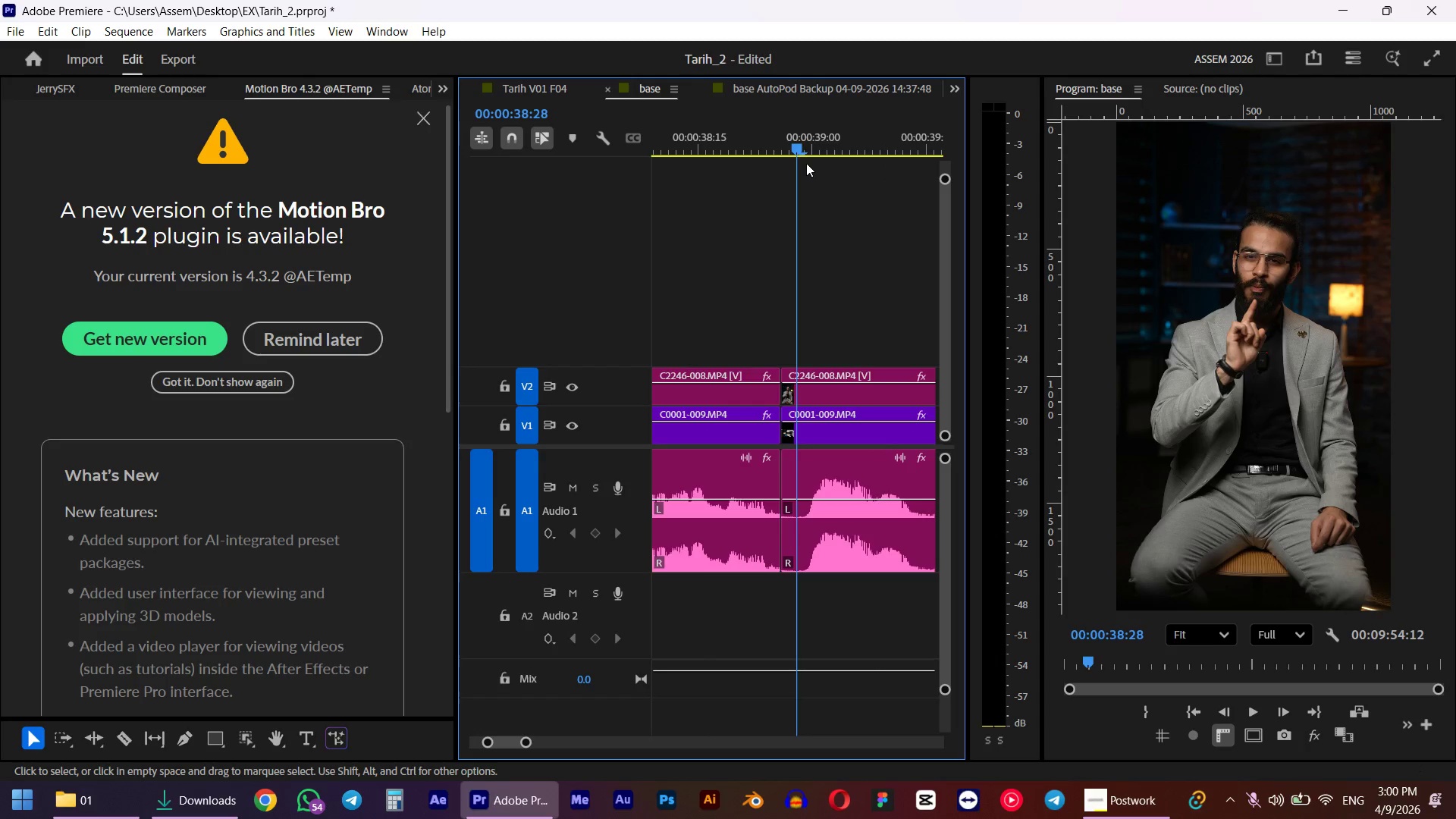 
key(Q)
 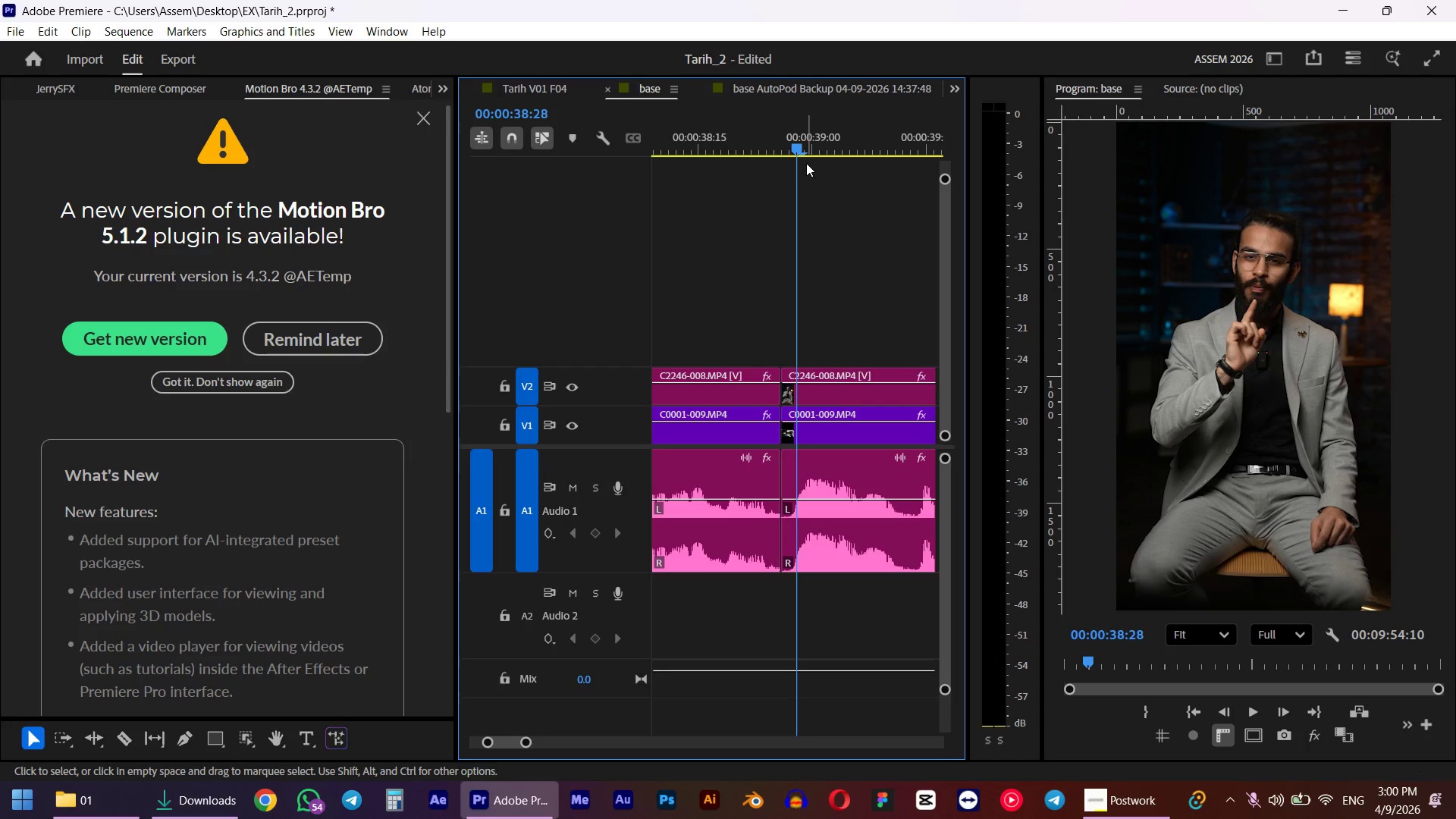 
type(av)
 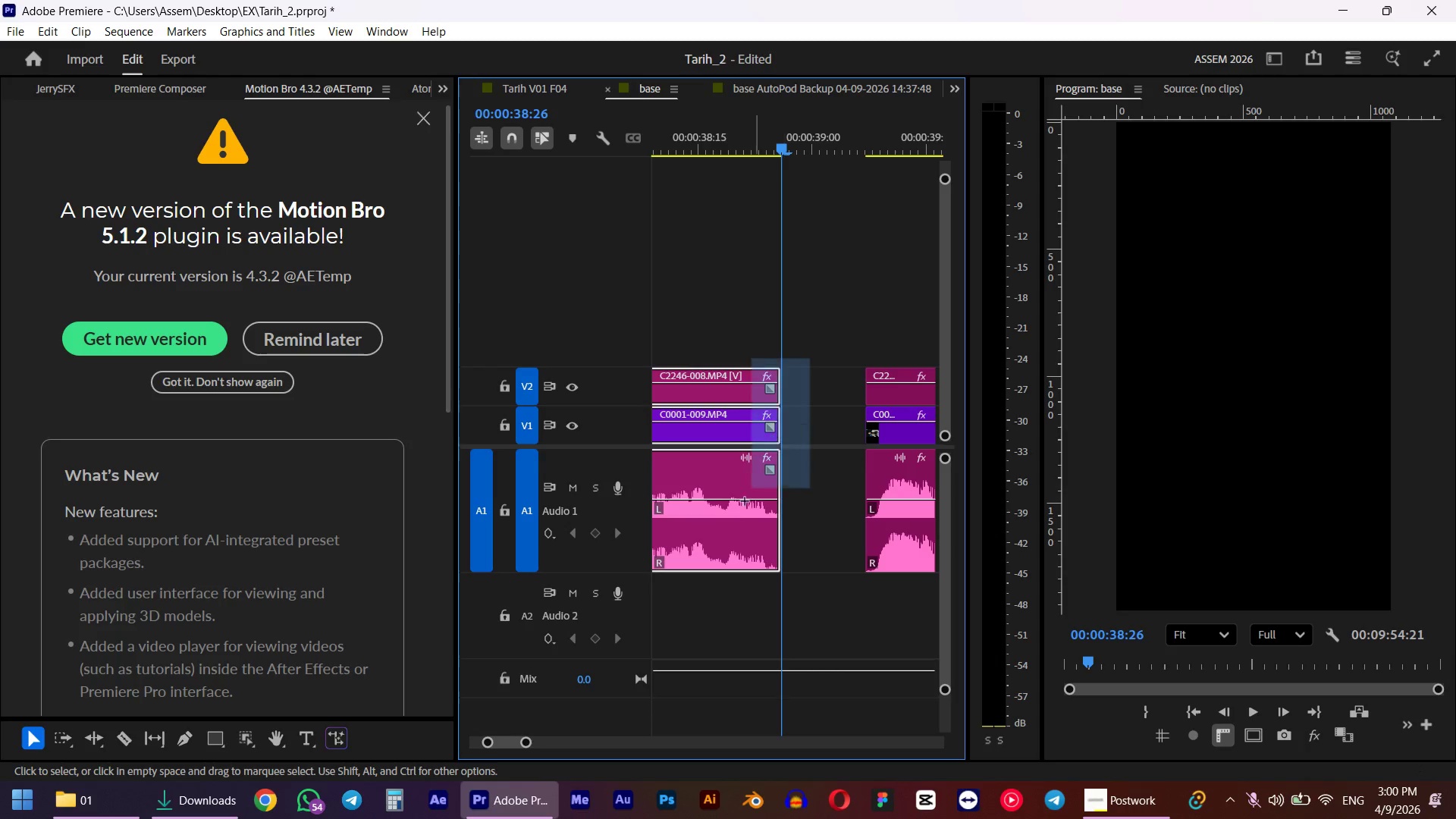 
left_click_drag(start_coordinate=[814, 397], to_coordinate=[892, 392])
 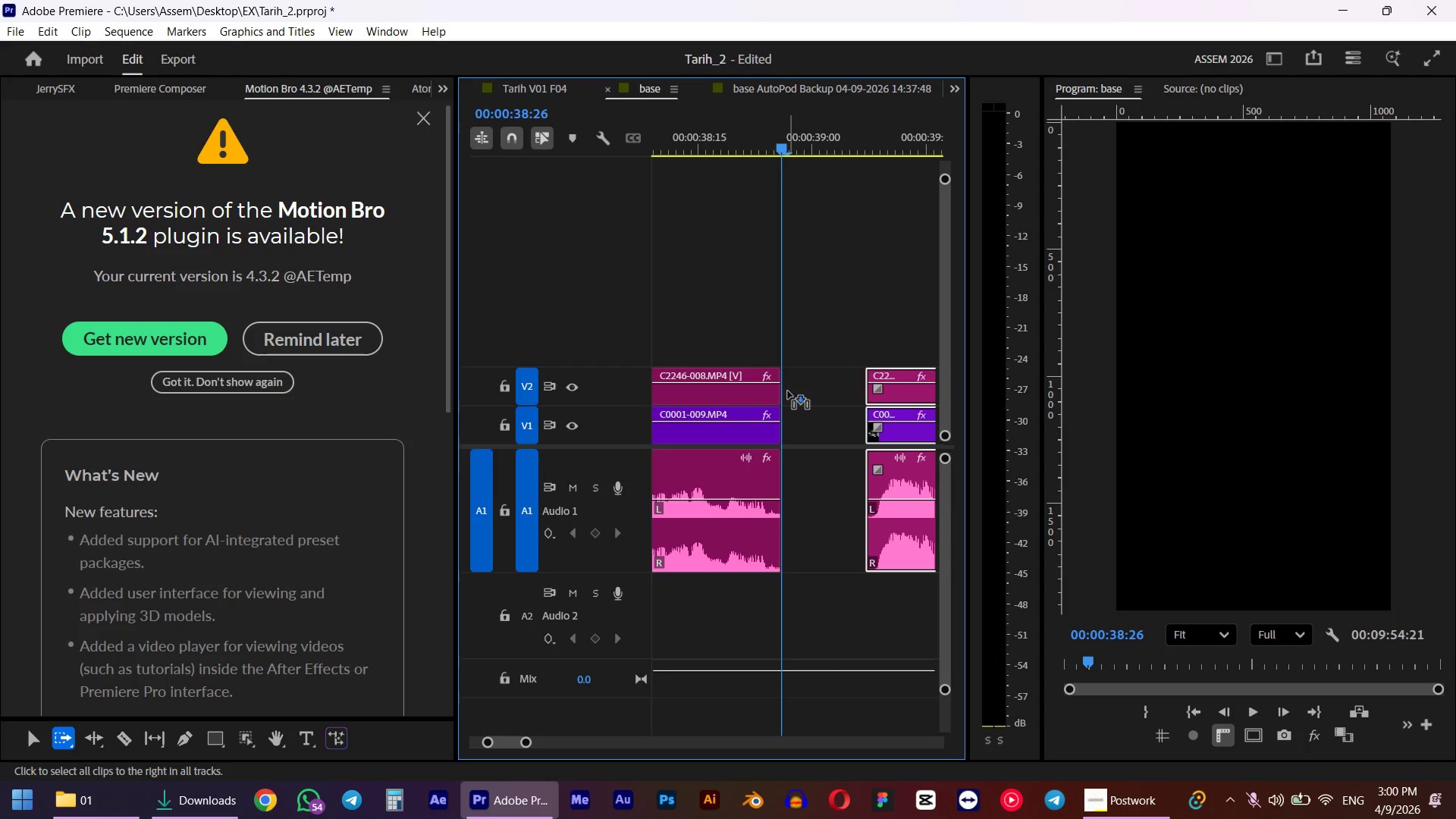 
left_click_drag(start_coordinate=[809, 358], to_coordinate=[739, 507])
 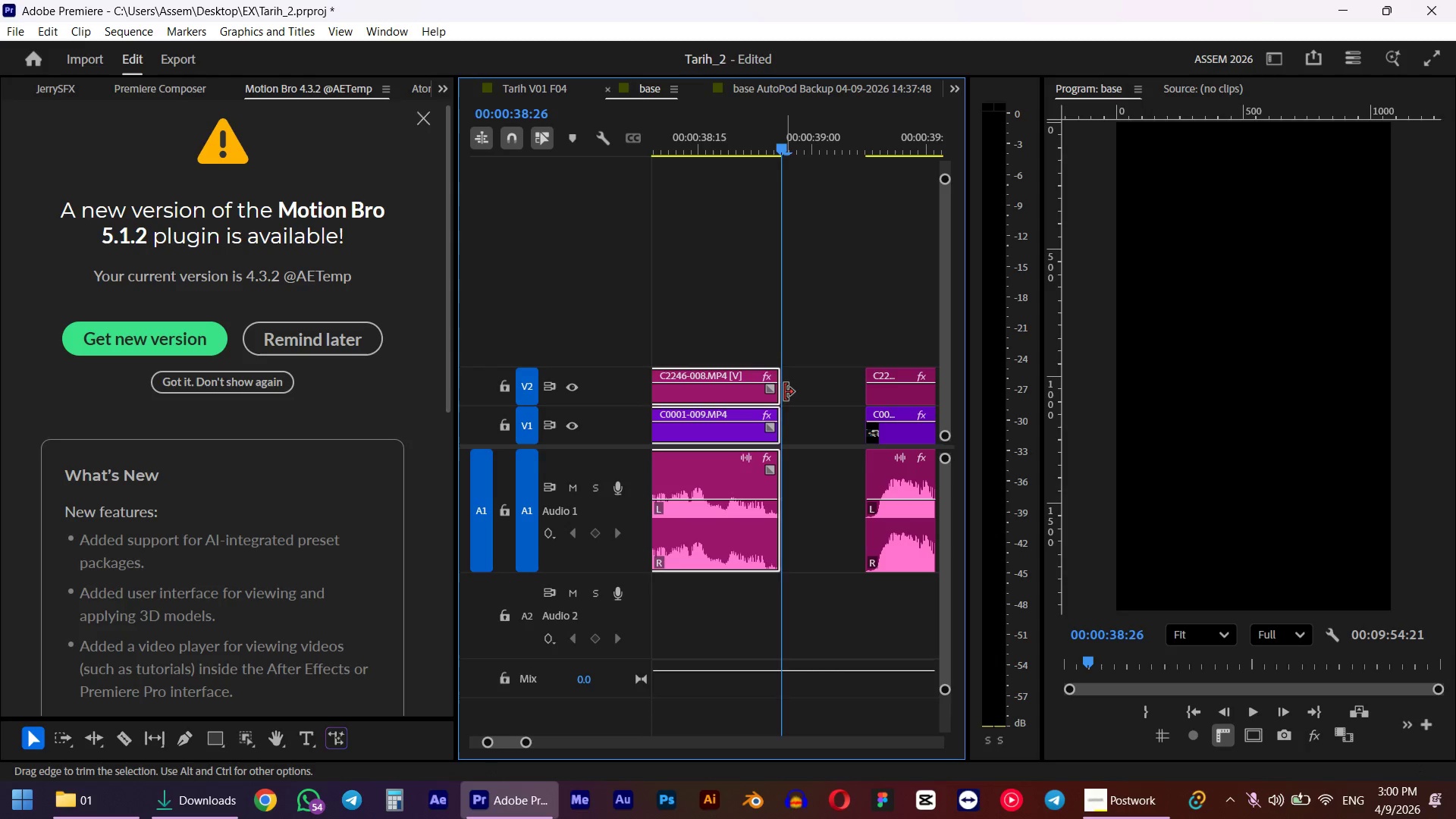 
left_click_drag(start_coordinate=[785, 392], to_coordinate=[831, 391])
 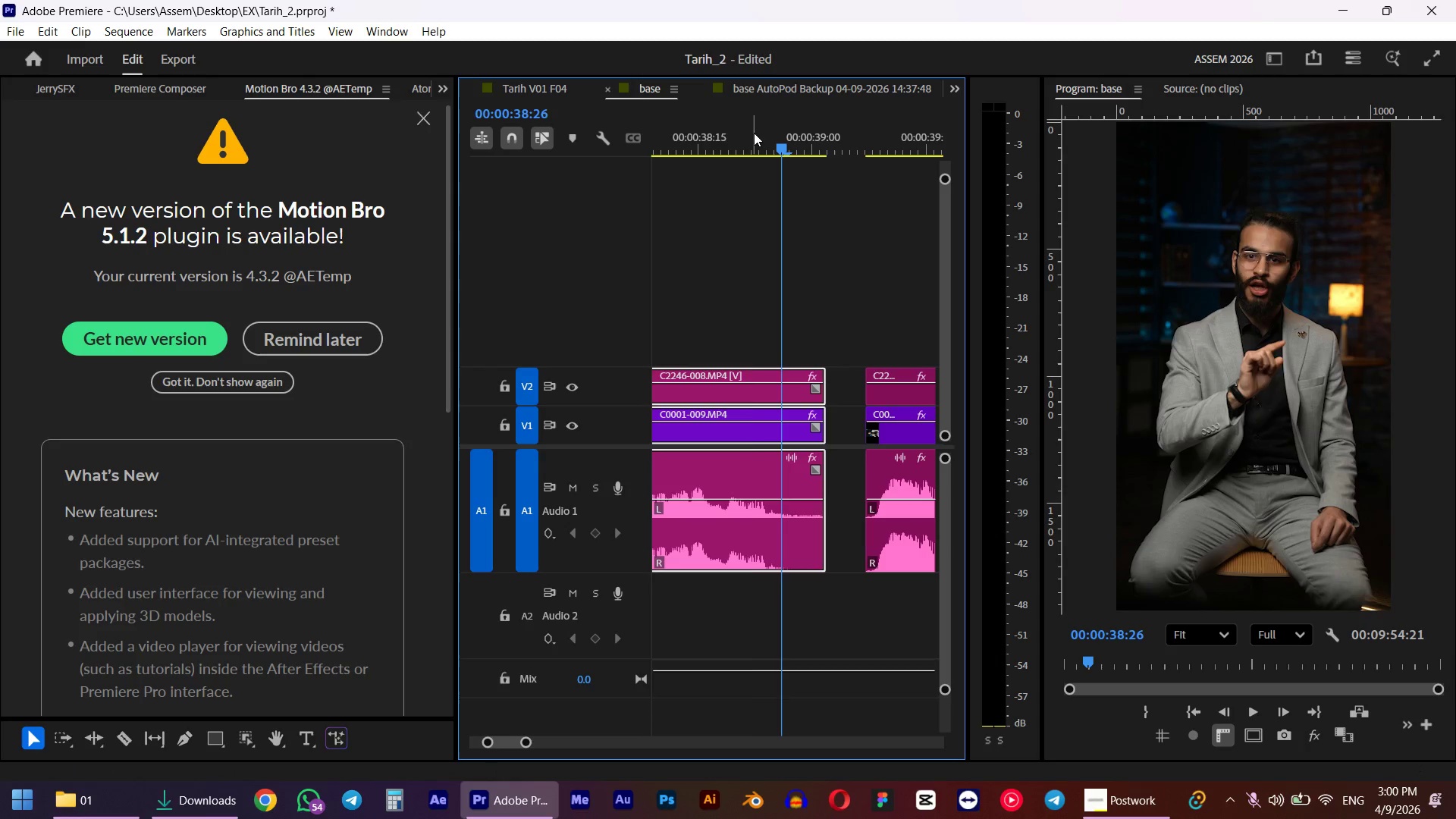 
left_click([752, 131])
 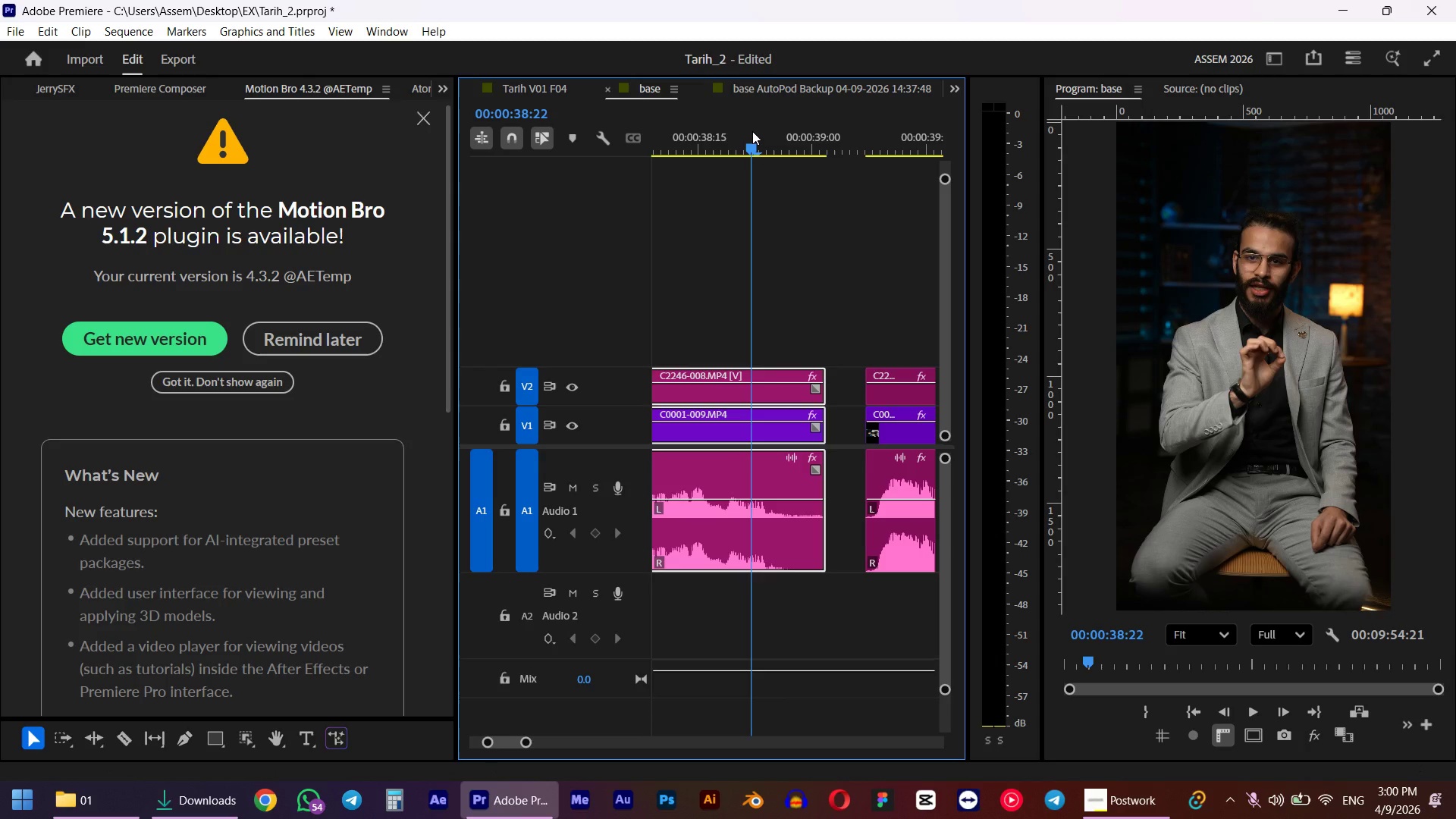 
key(Space)
 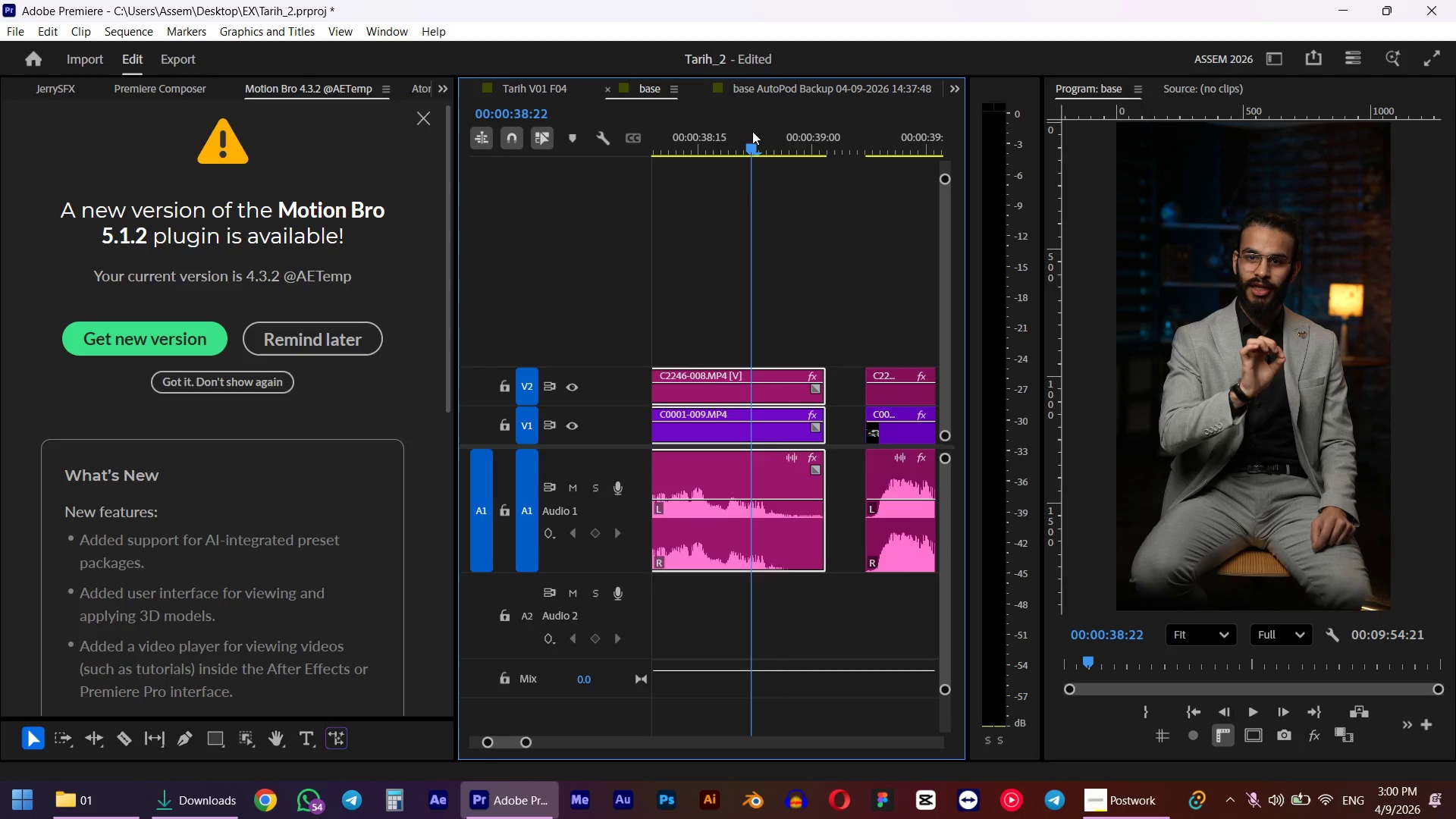 
key(Space)
 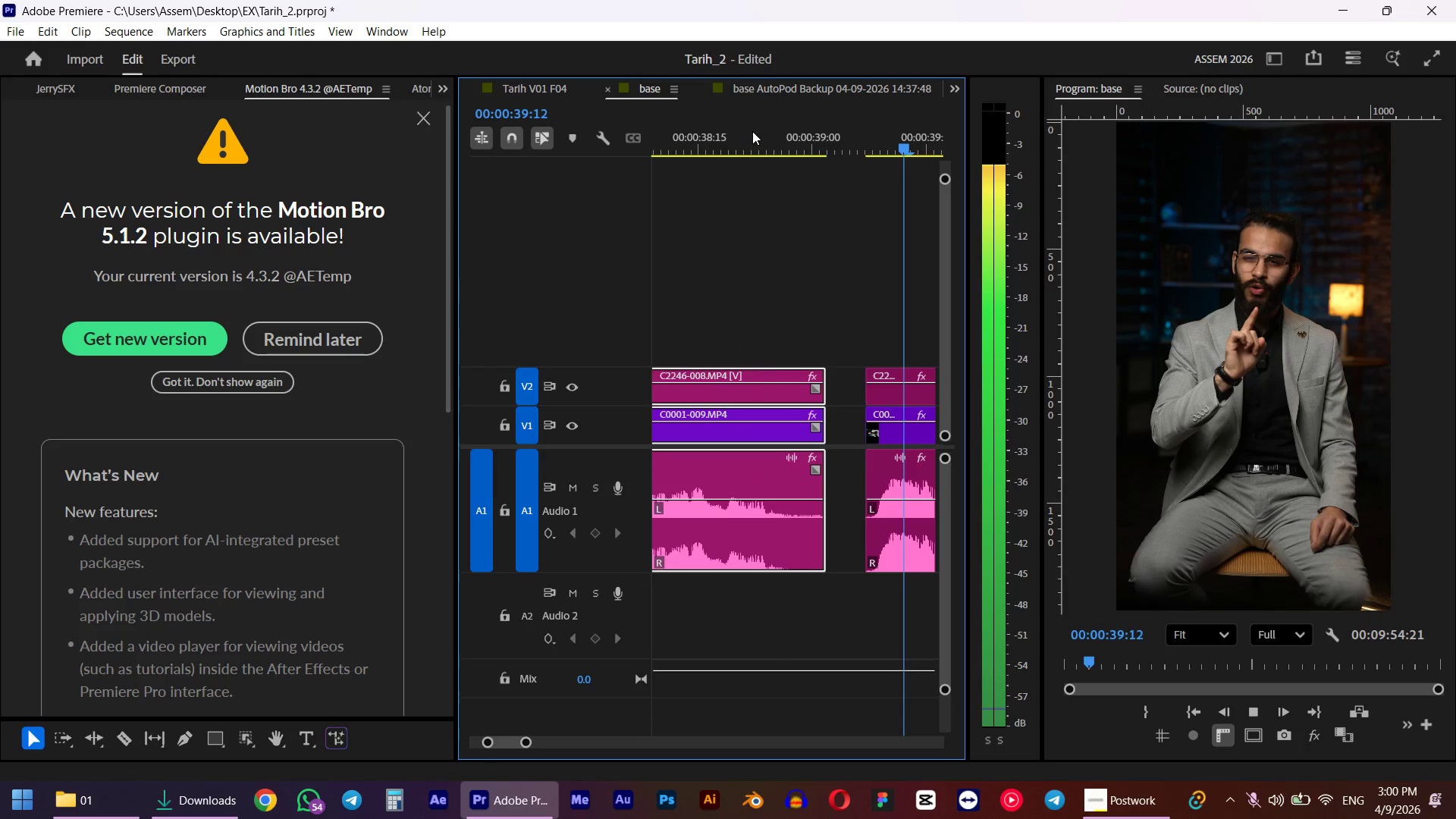 
key(Control+ControlLeft)
 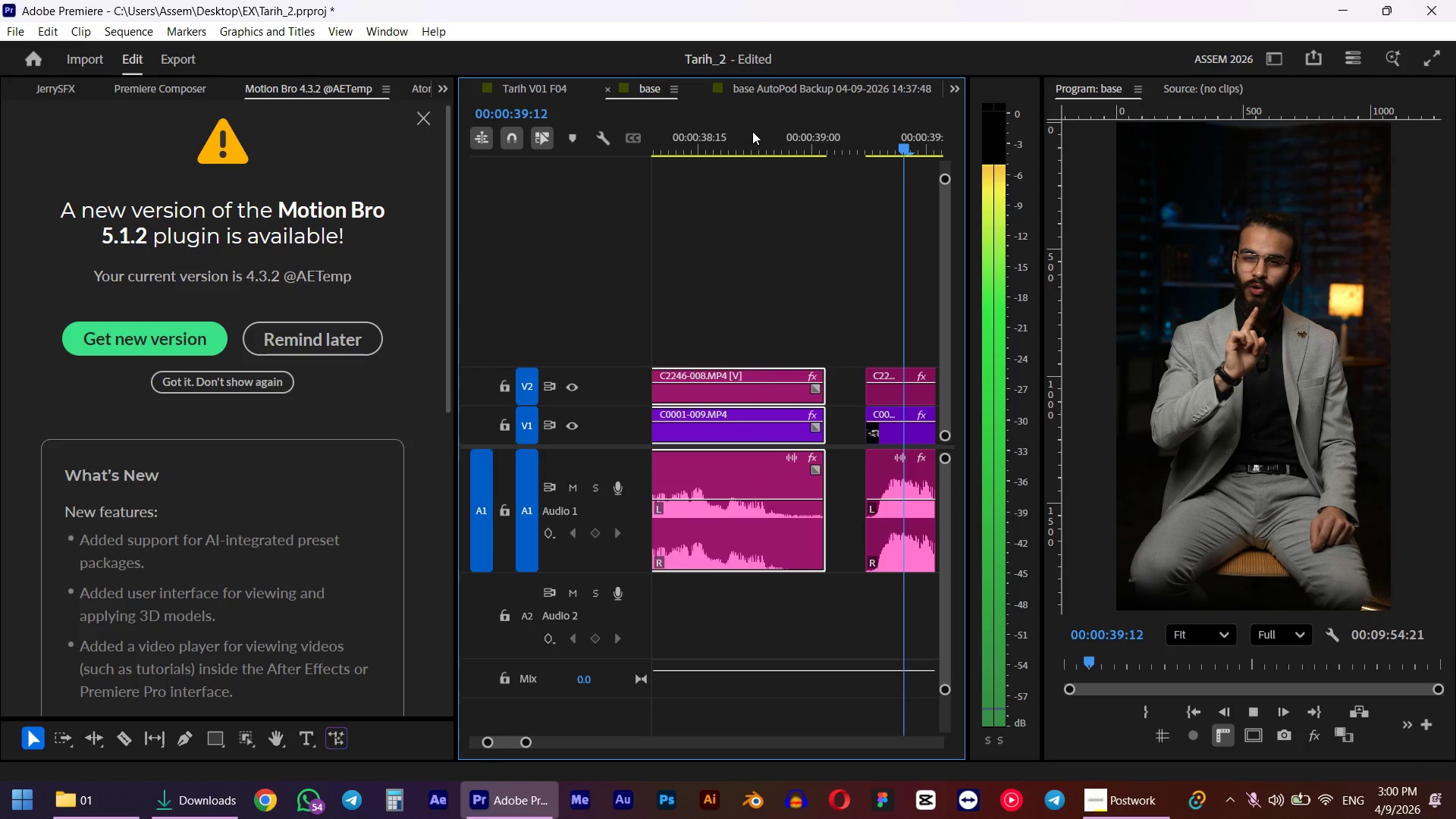 
key(Control+Z)
 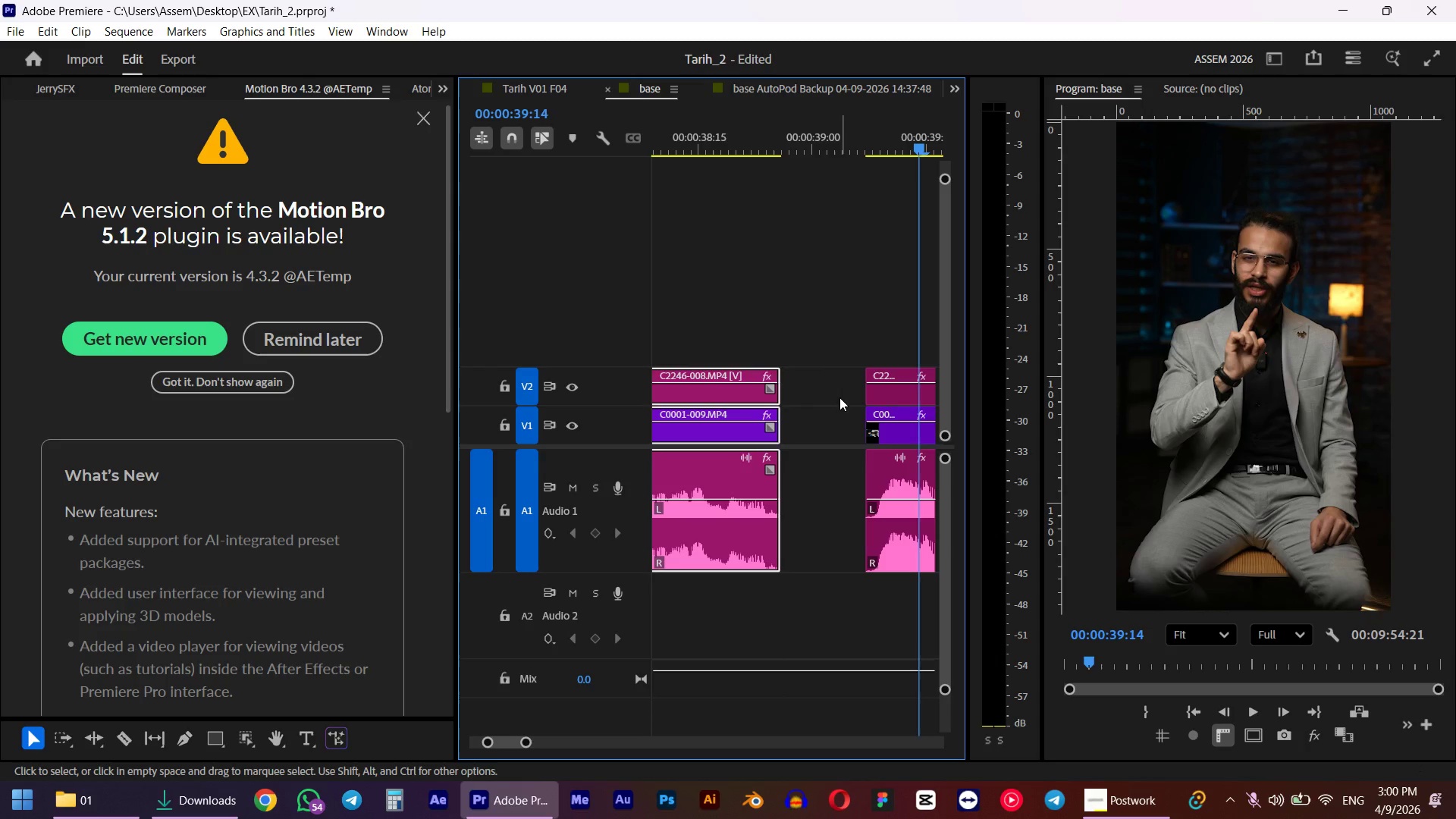 
key(Control+ControlLeft)
 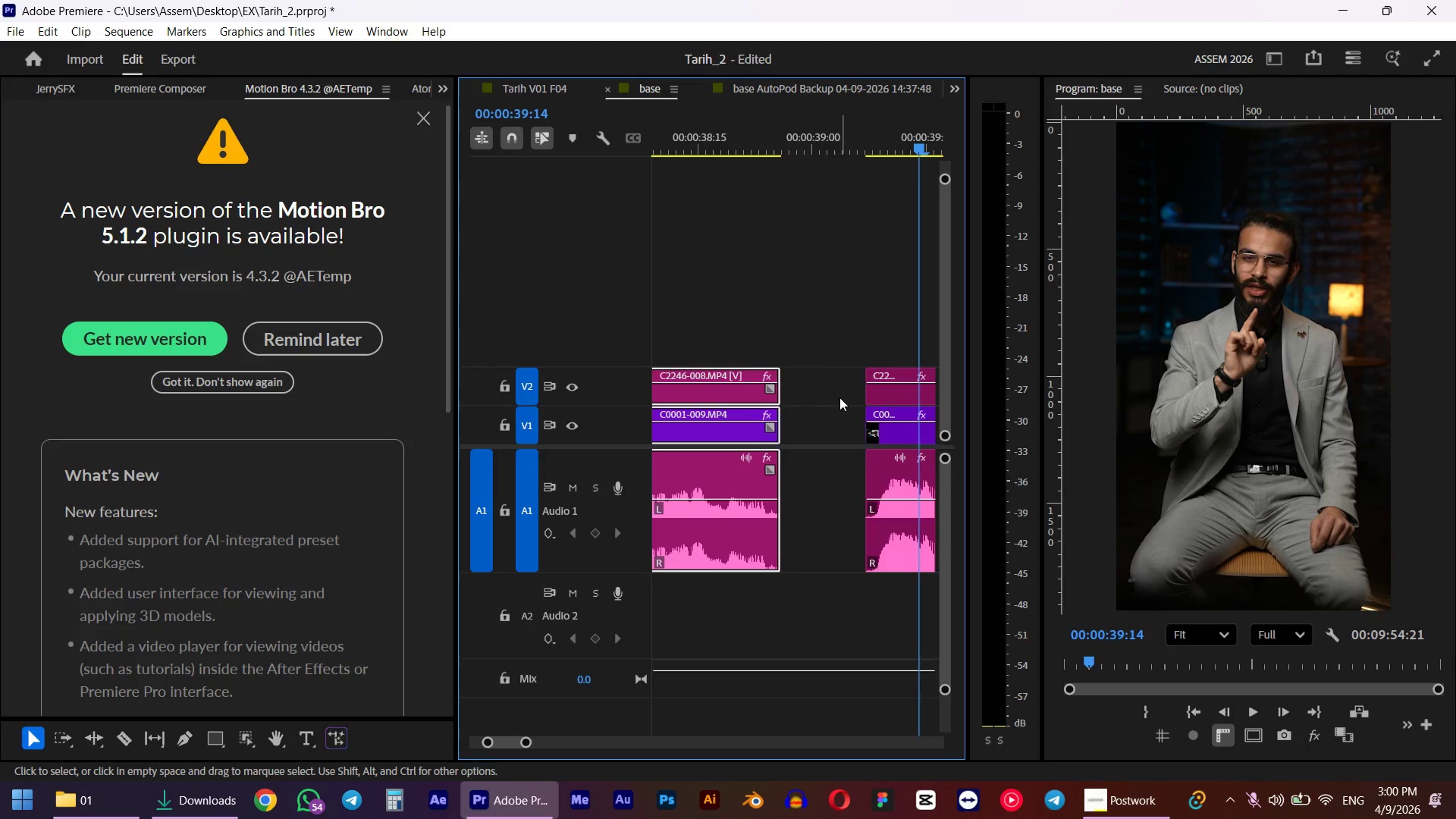 
key(Control+Z)
 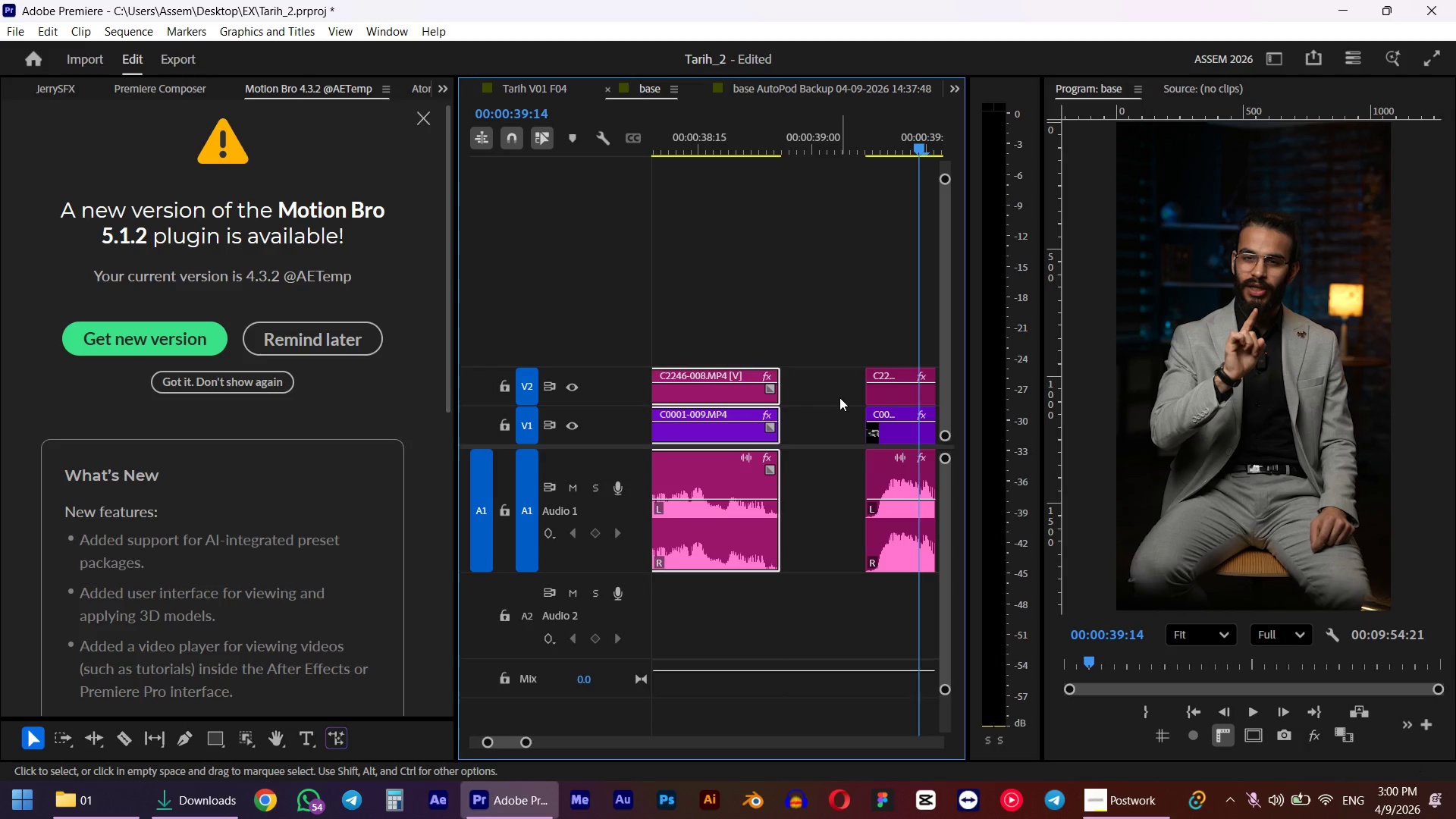 
left_click([799, 366])
 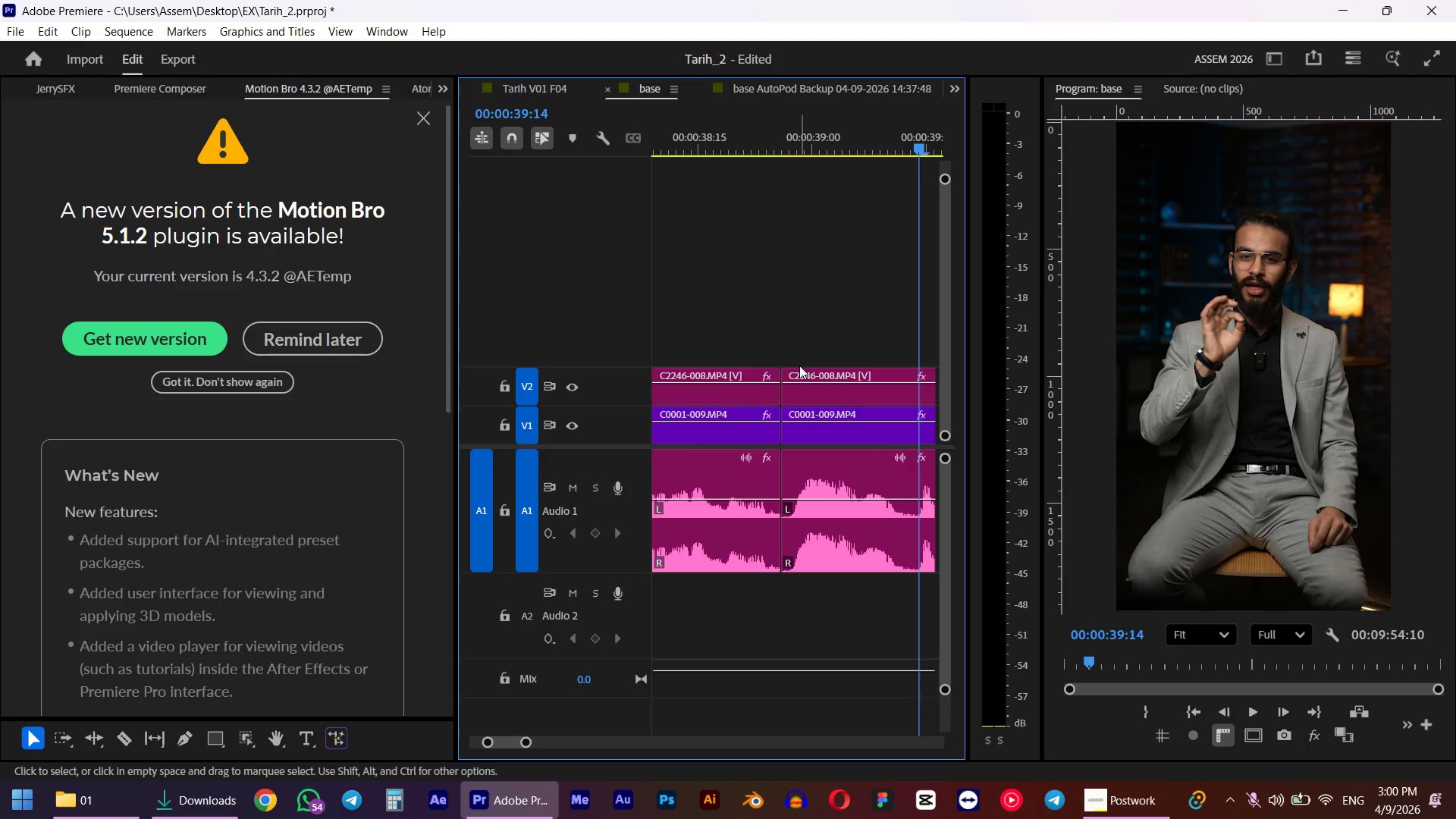 
left_click([694, 143])
 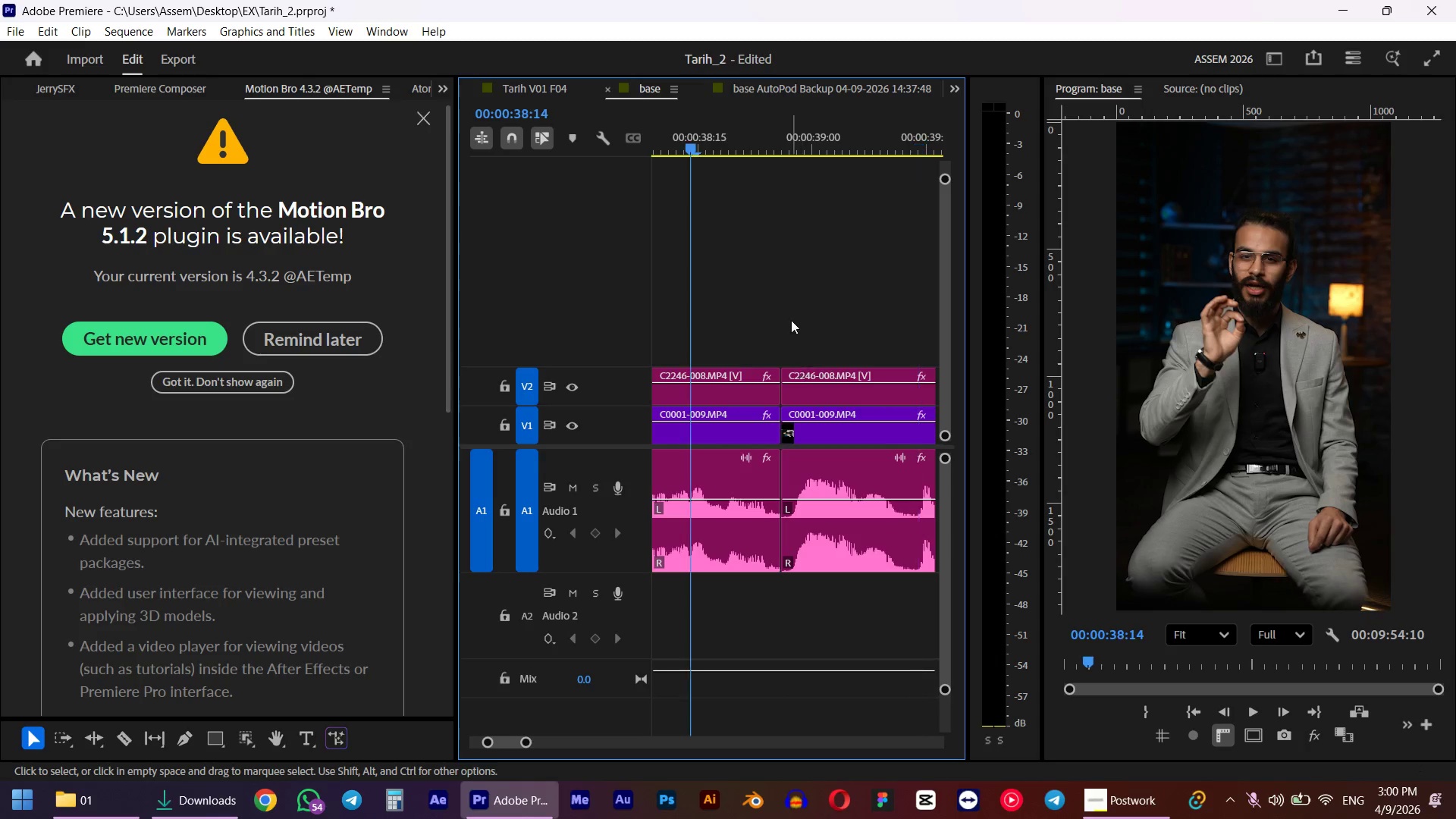 
key(Space)
 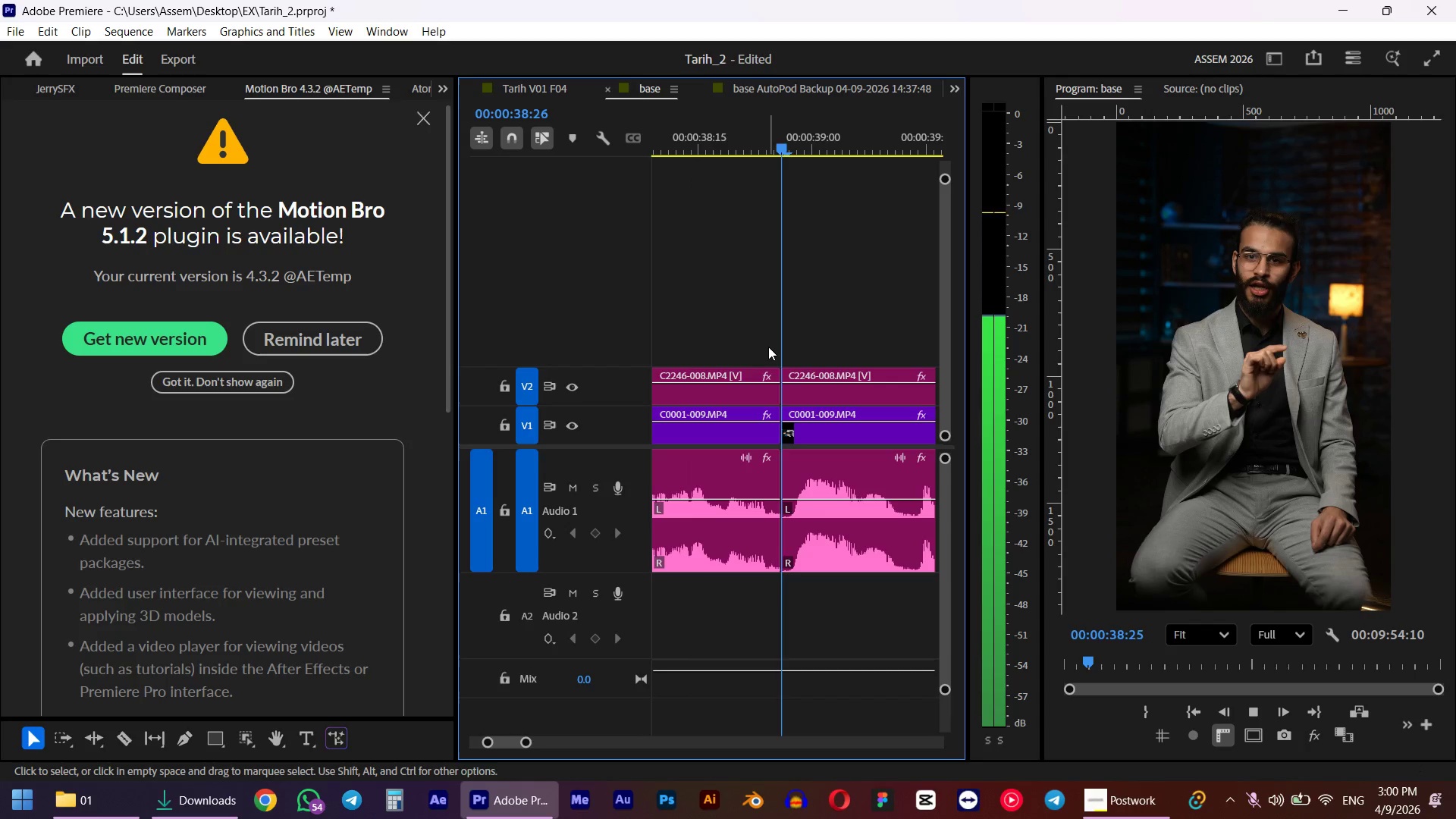 
scroll: coordinate [781, 384], scroll_direction: down, amount: 9.0
 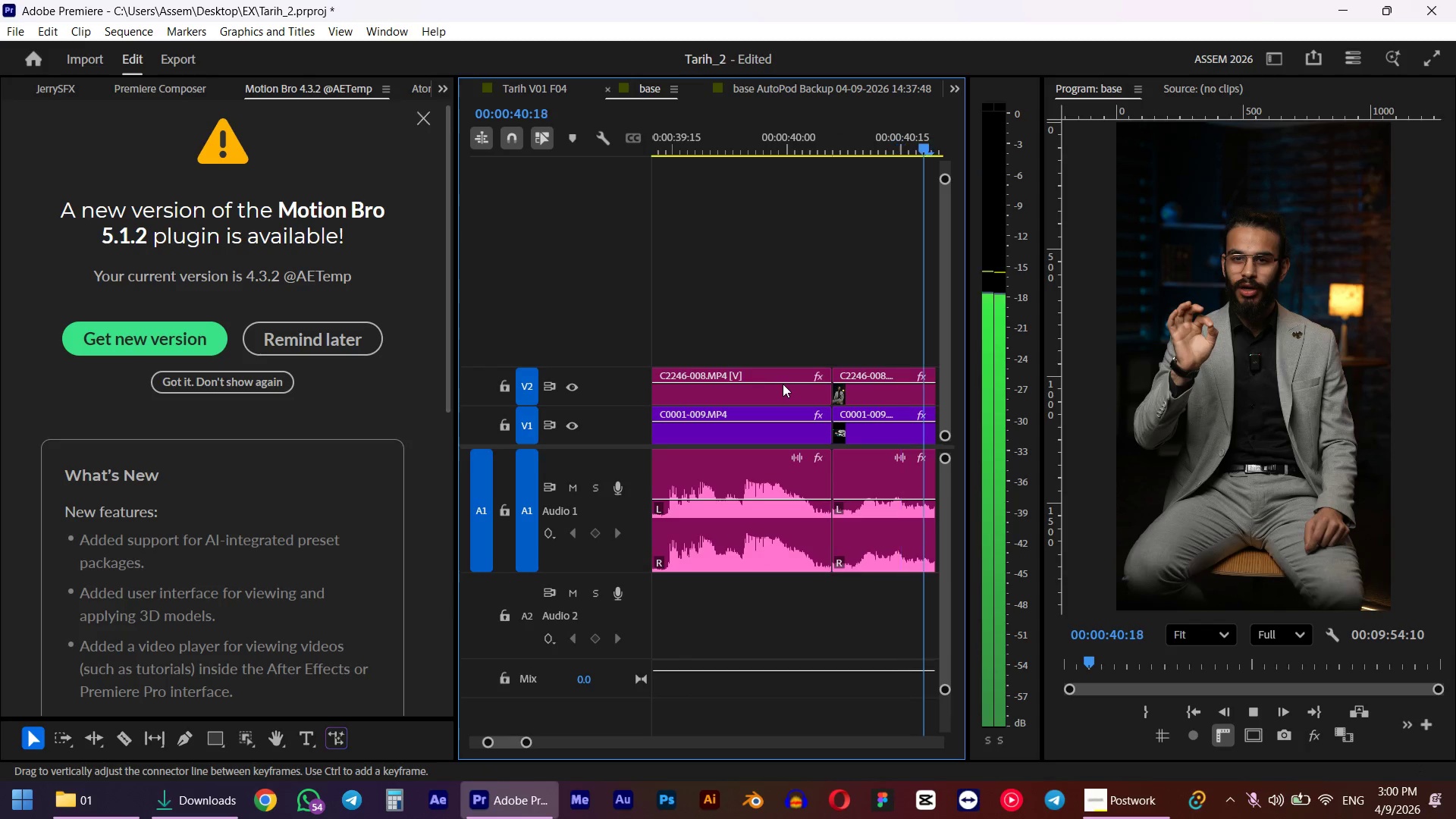 
hold_key(key=AltLeft, duration=1.3)
scroll: coordinate [783, 384], scroll_direction: down, amount: 5.0
 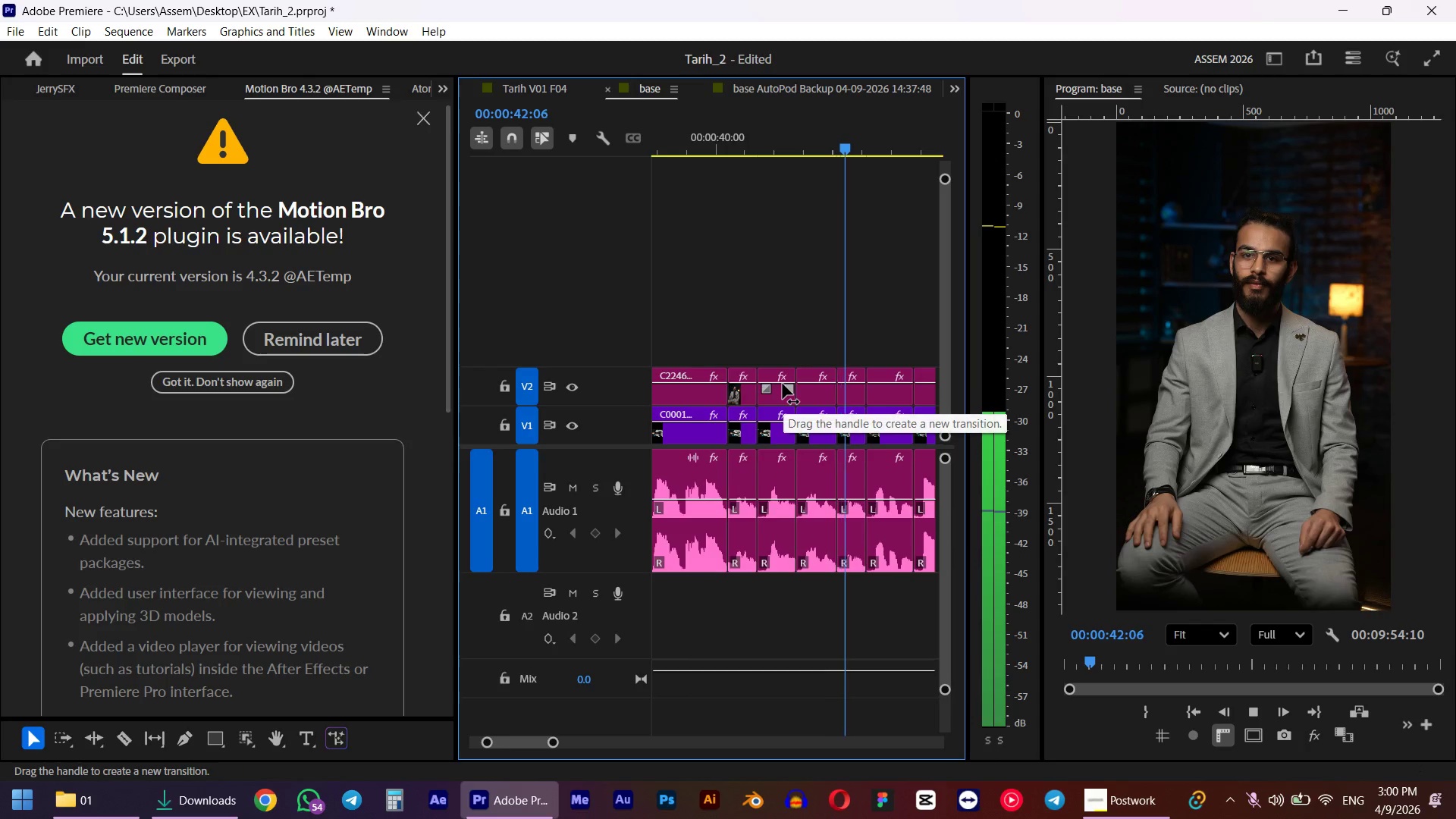 
key(Alt+AltLeft)
 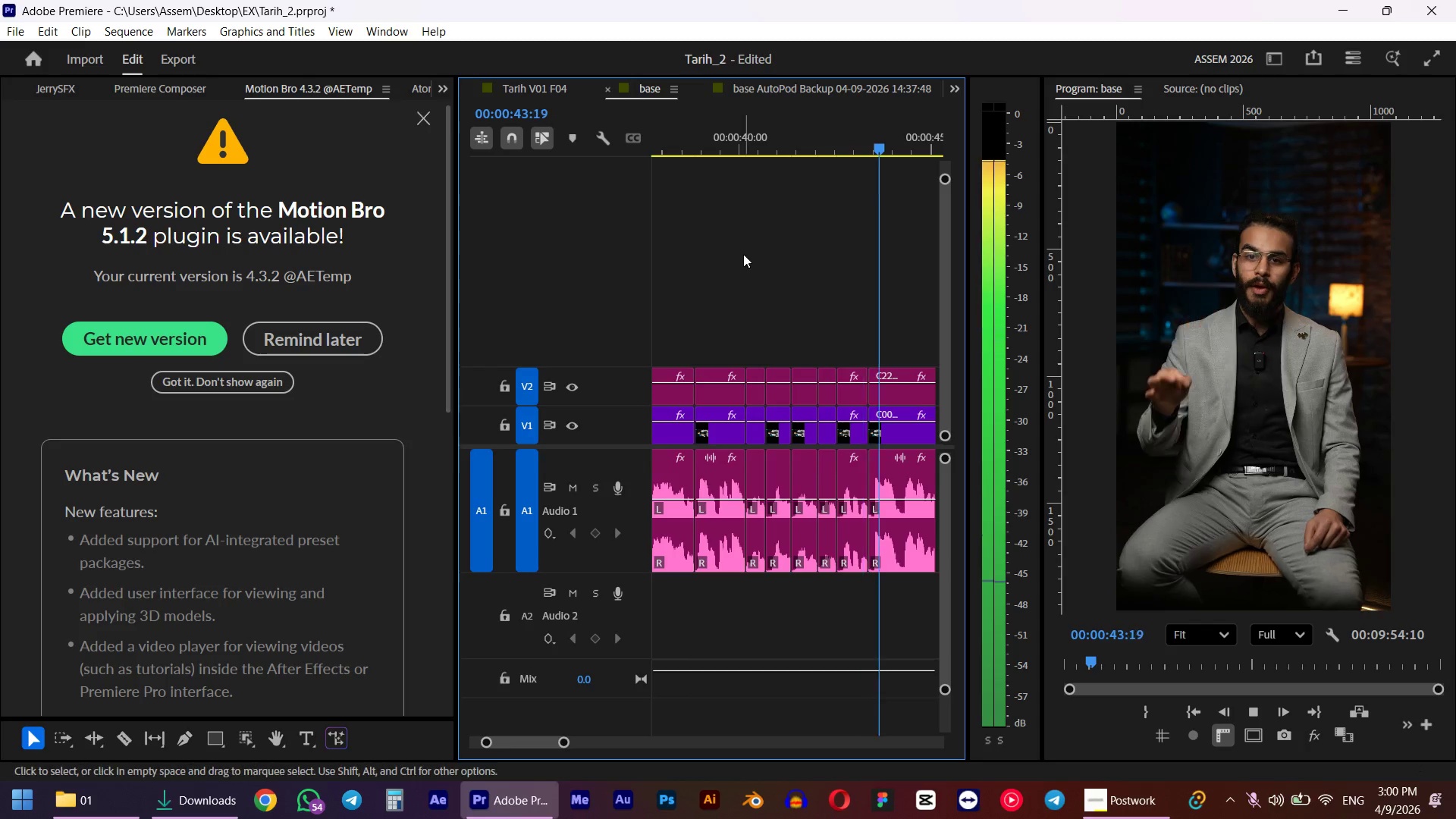 
key(Space)
 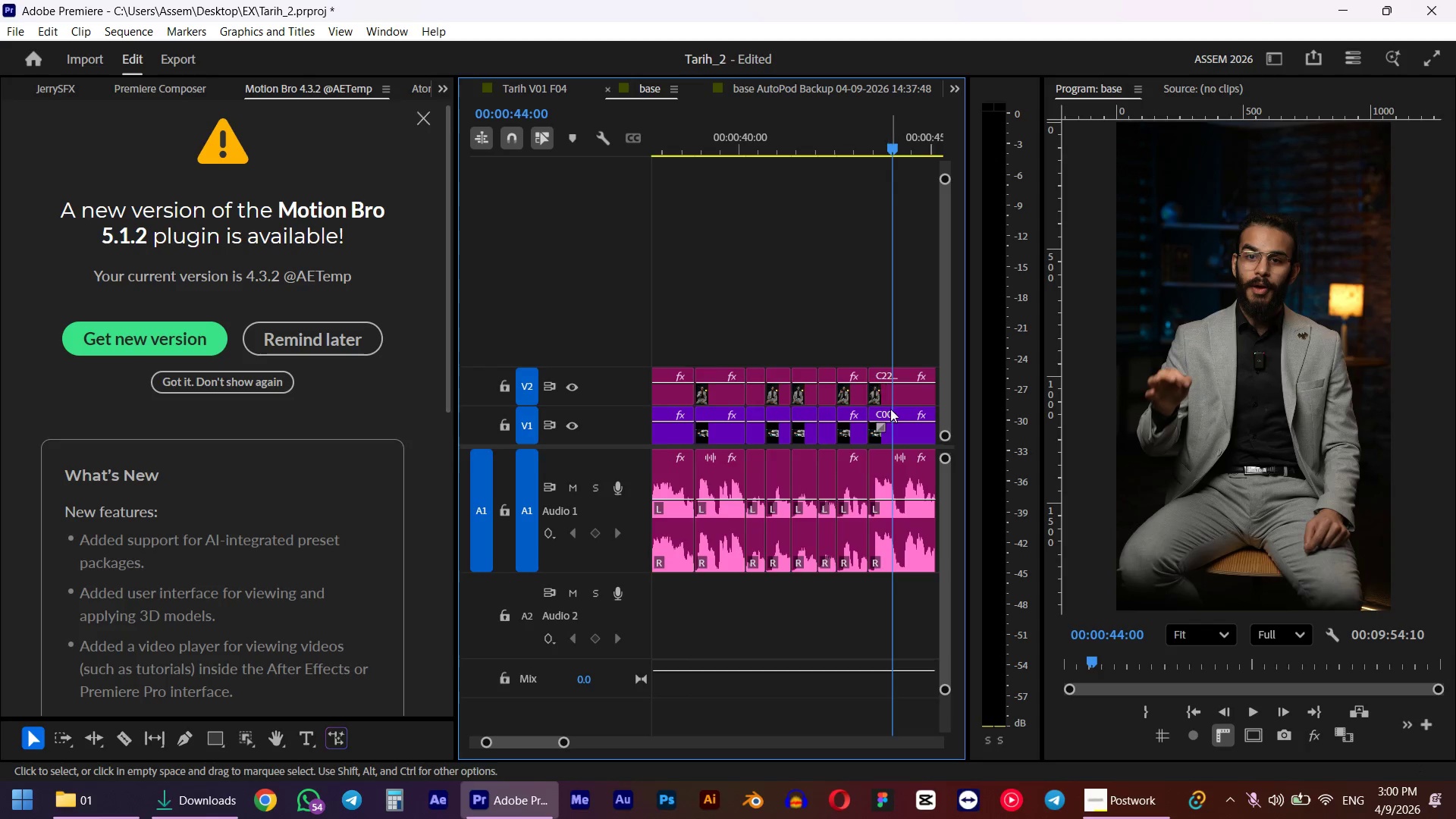 
hold_key(key=AltLeft, duration=0.33)
 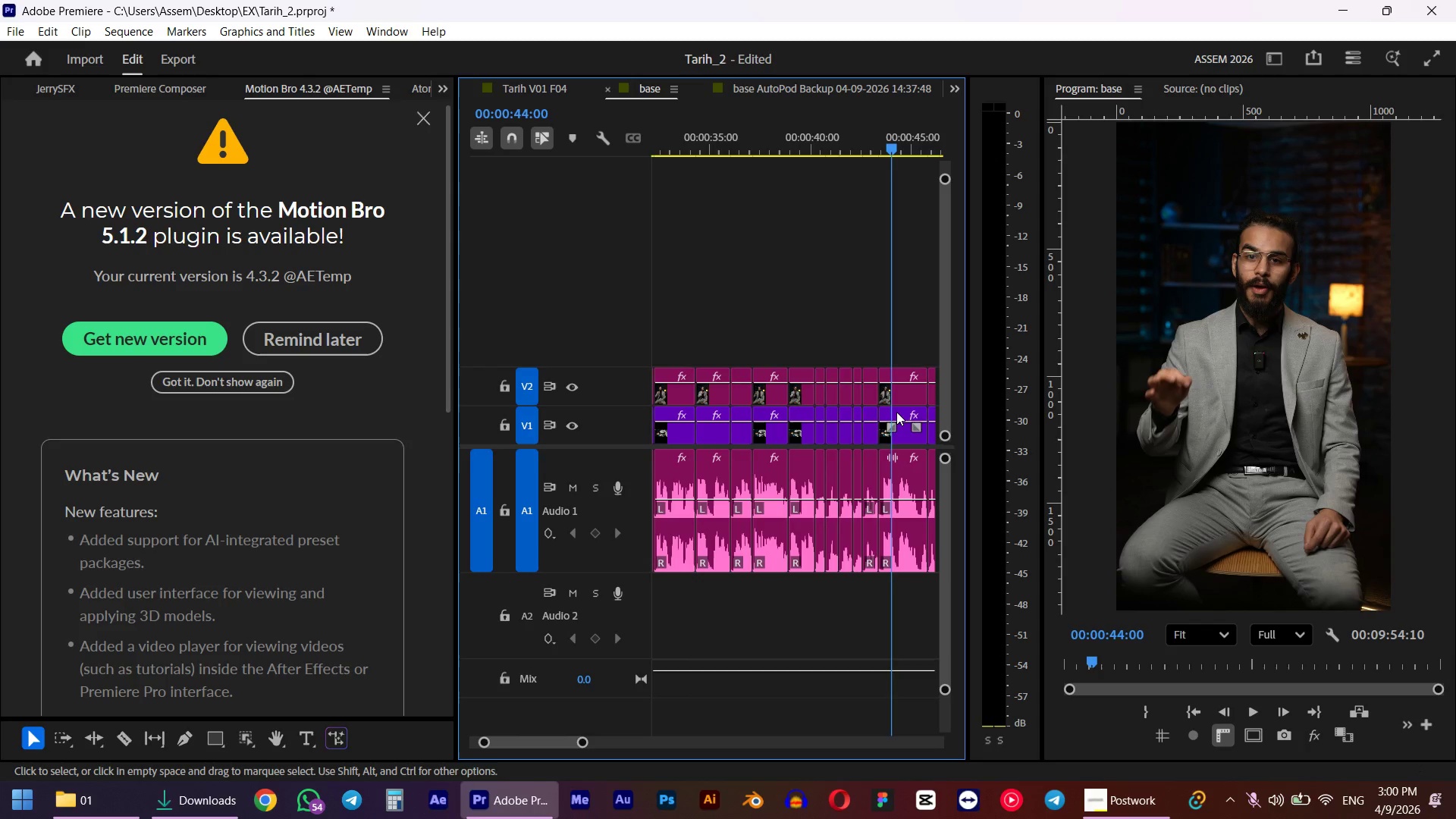 
left_click([898, 397])
 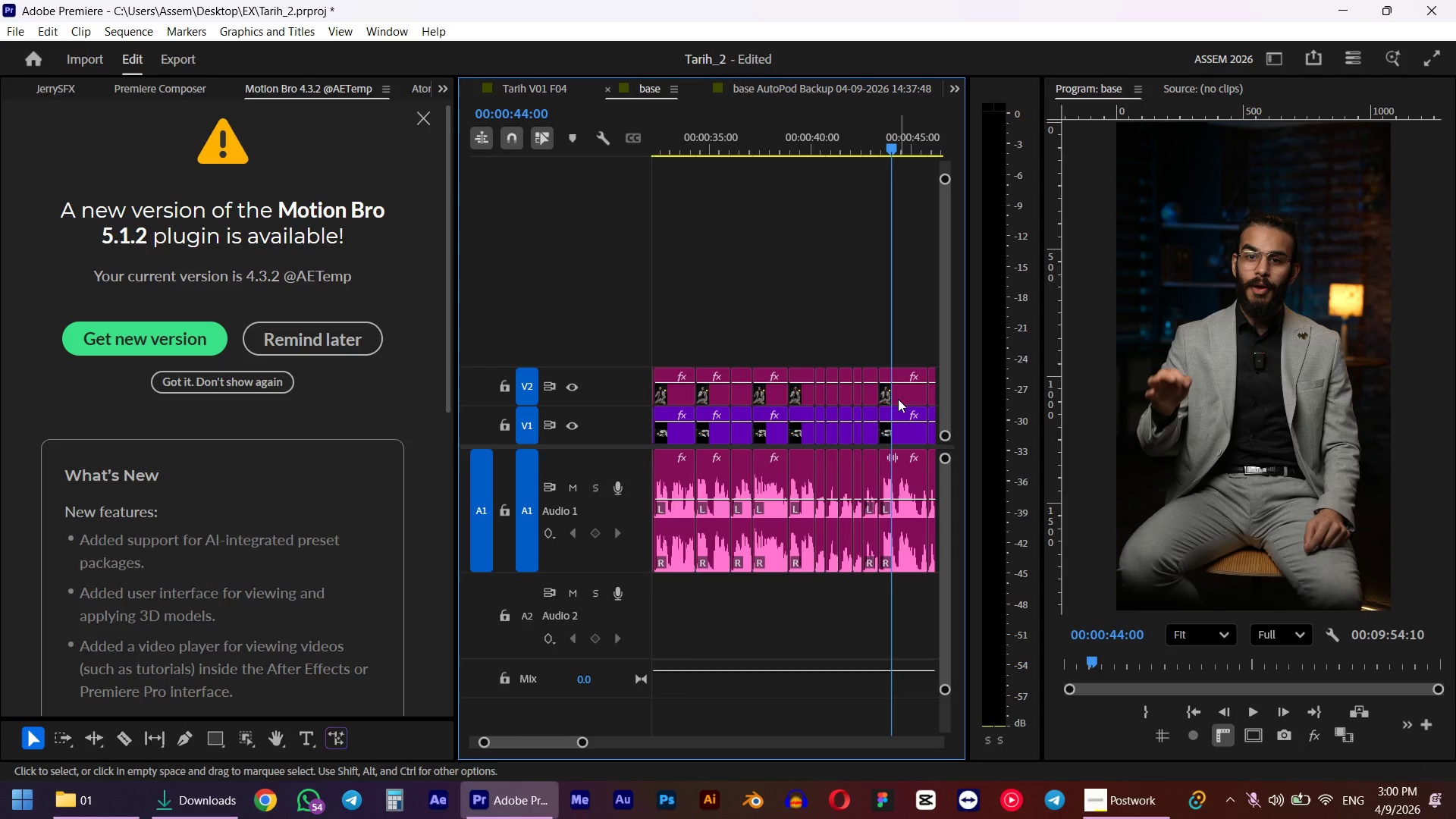 
scroll: coordinate [890, 410], scroll_direction: down, amount: 6.0
 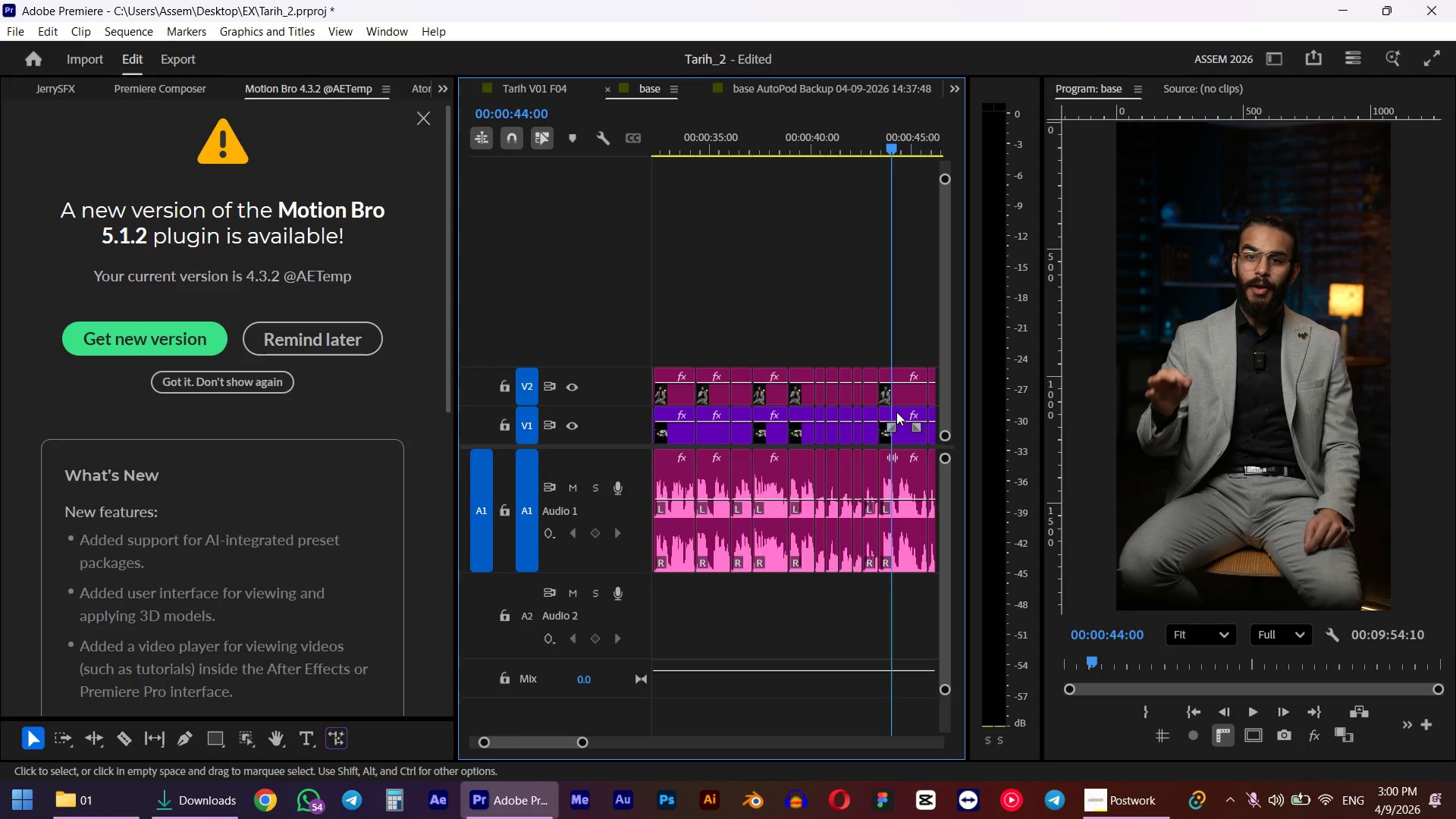 
left_click([679, 136])
 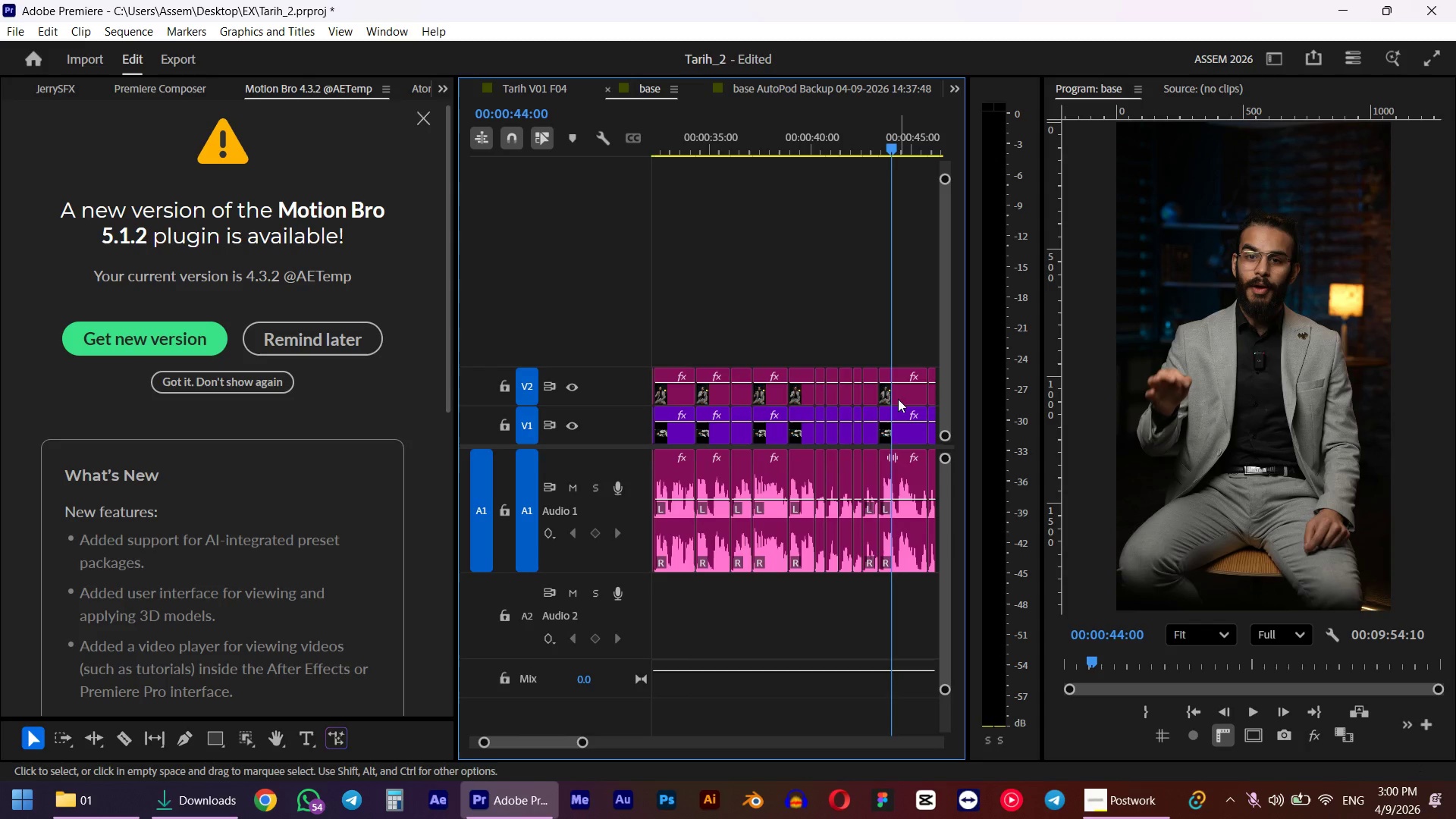 
key(Space)
 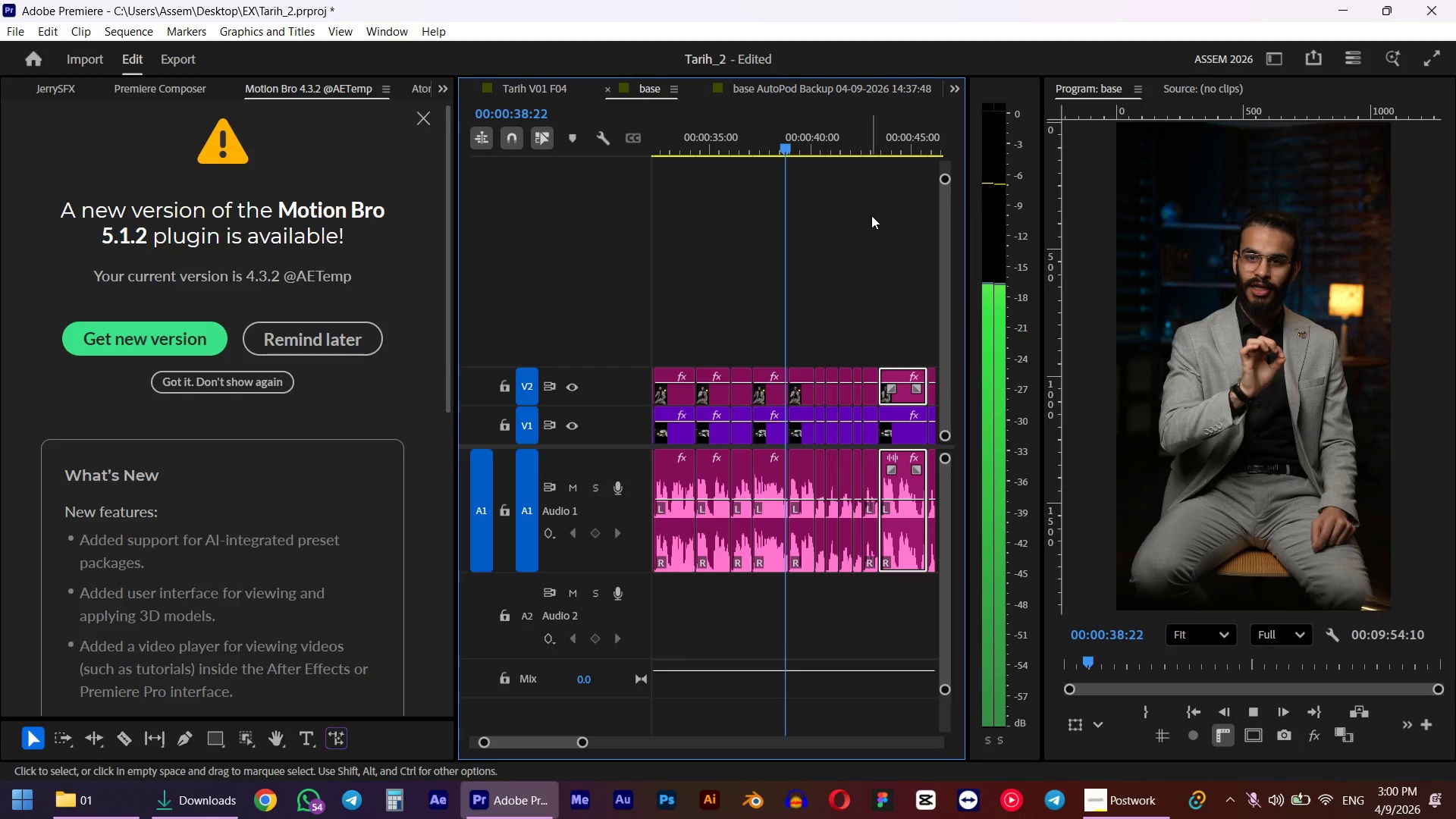 
wait(12.02)
 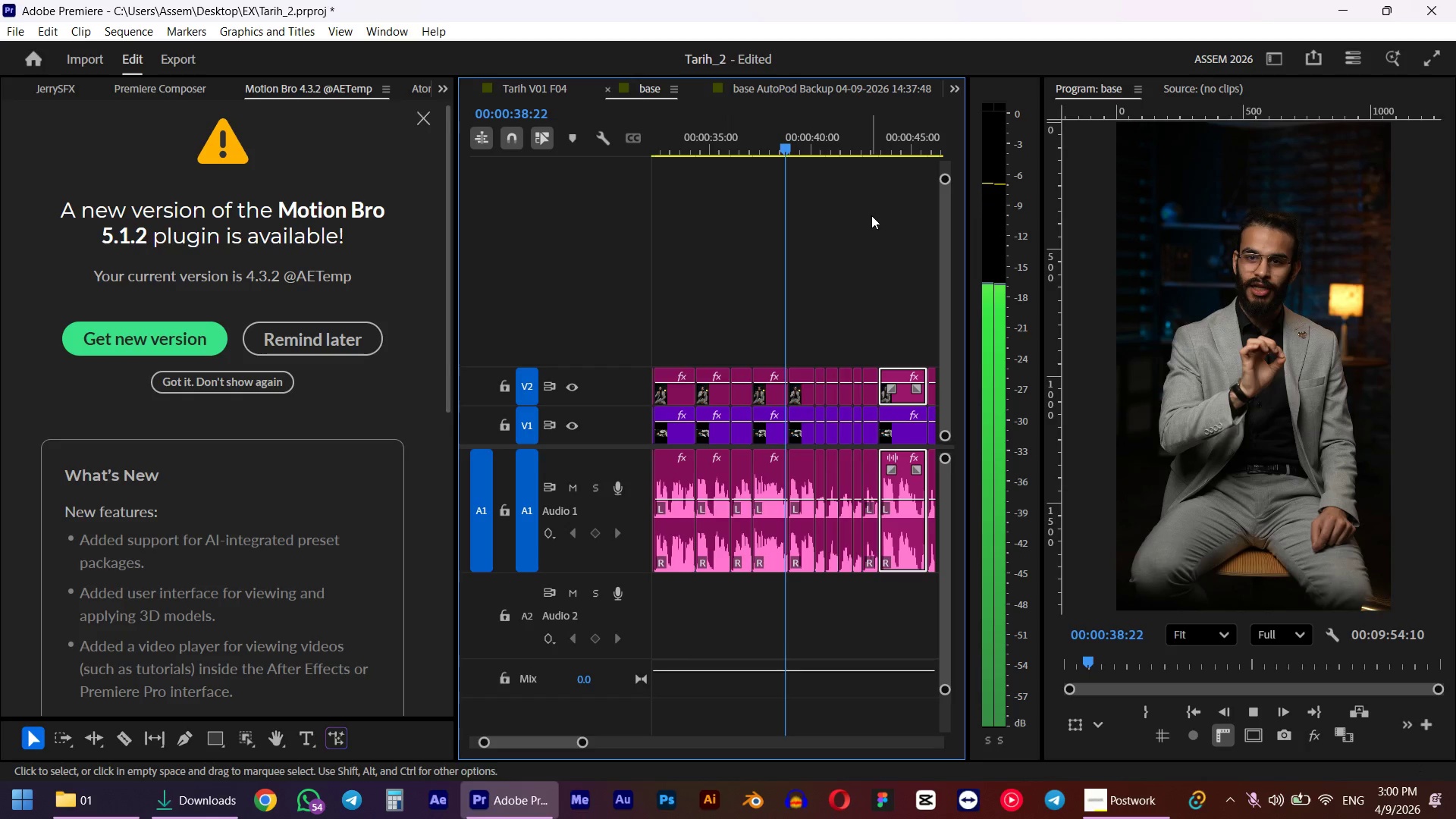 
key(Space)
 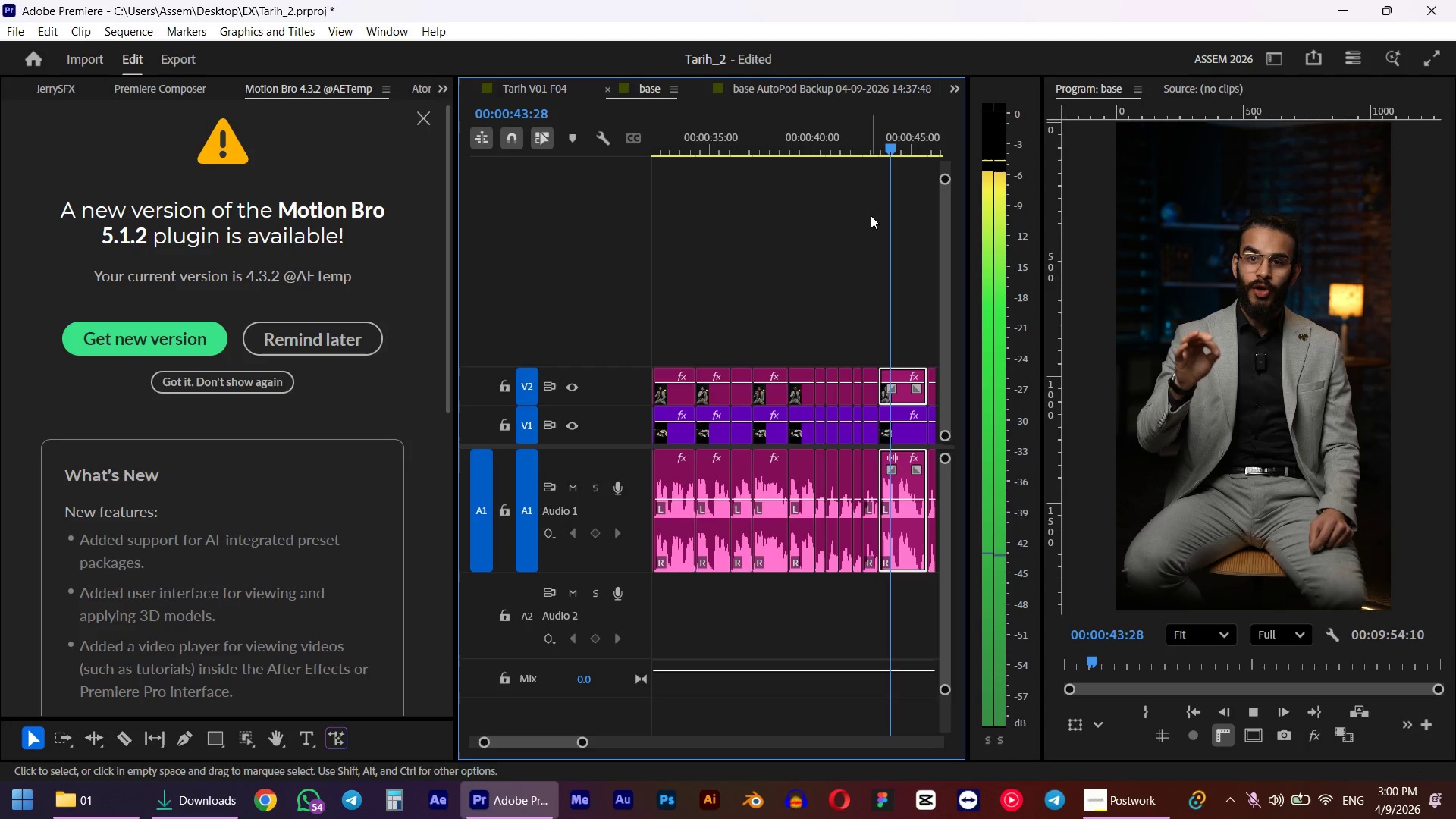 
left_click([665, 144])
 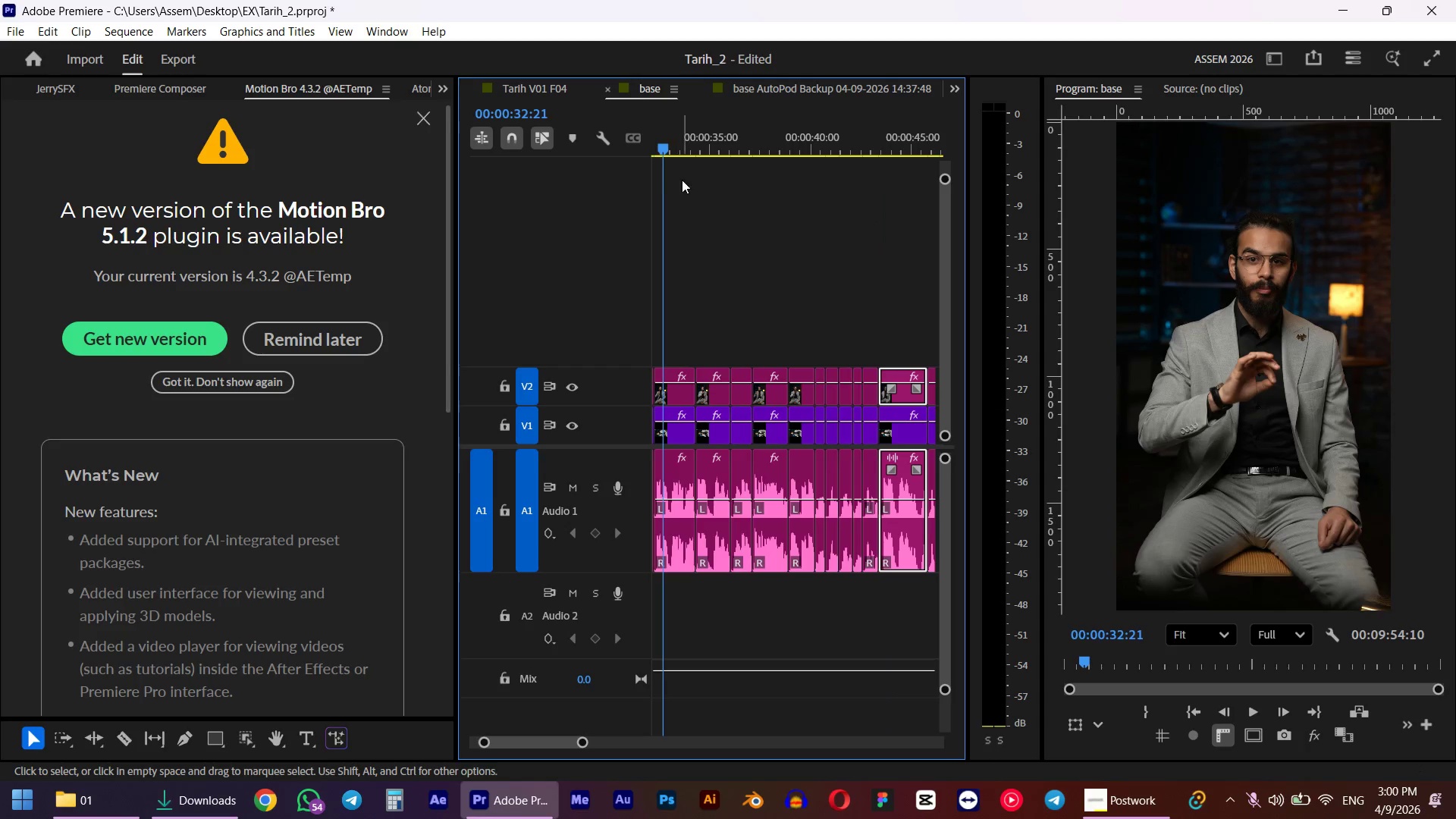 
key(Space)
 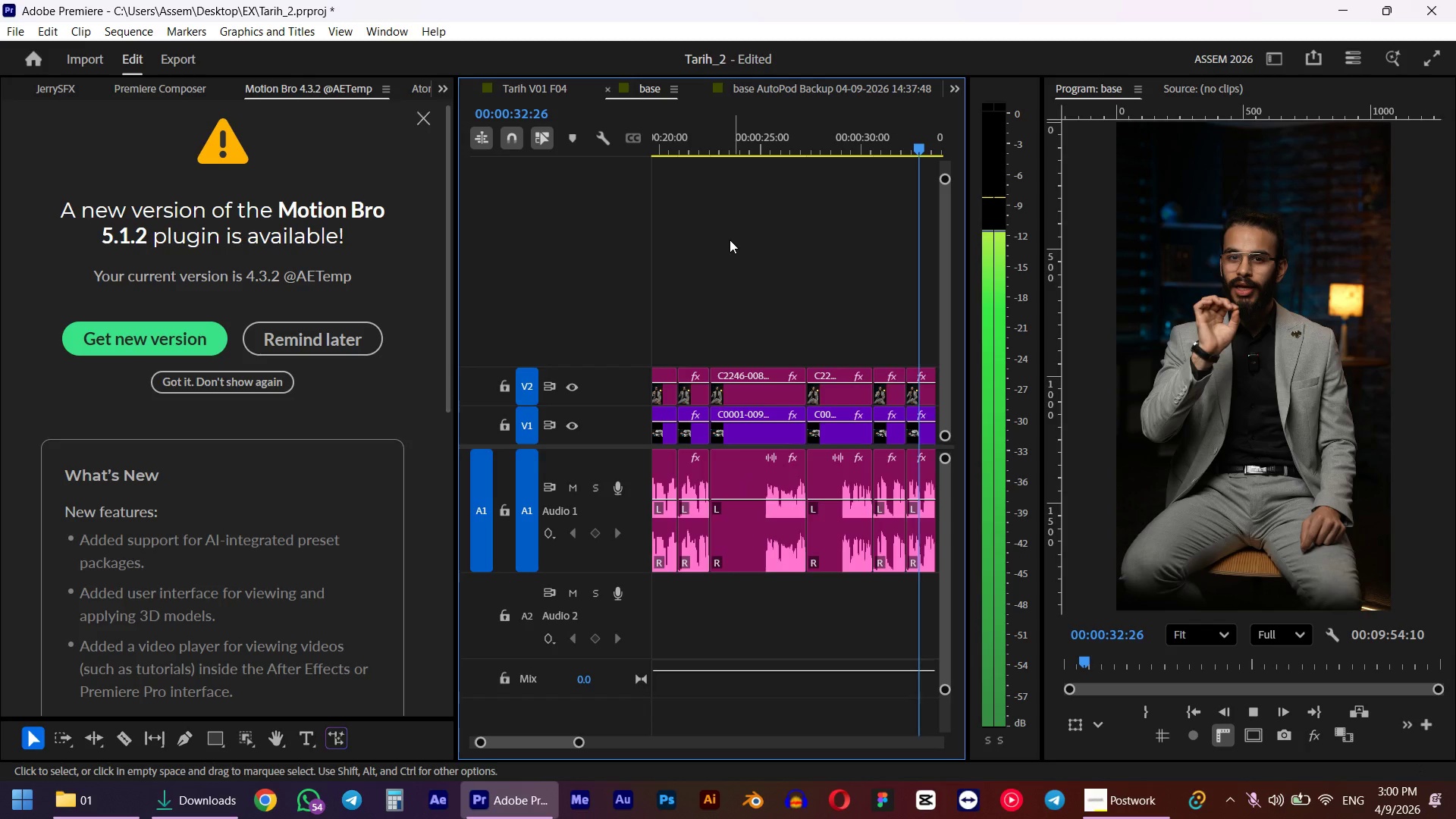 
hold_key(key=AltLeft, duration=0.42)
 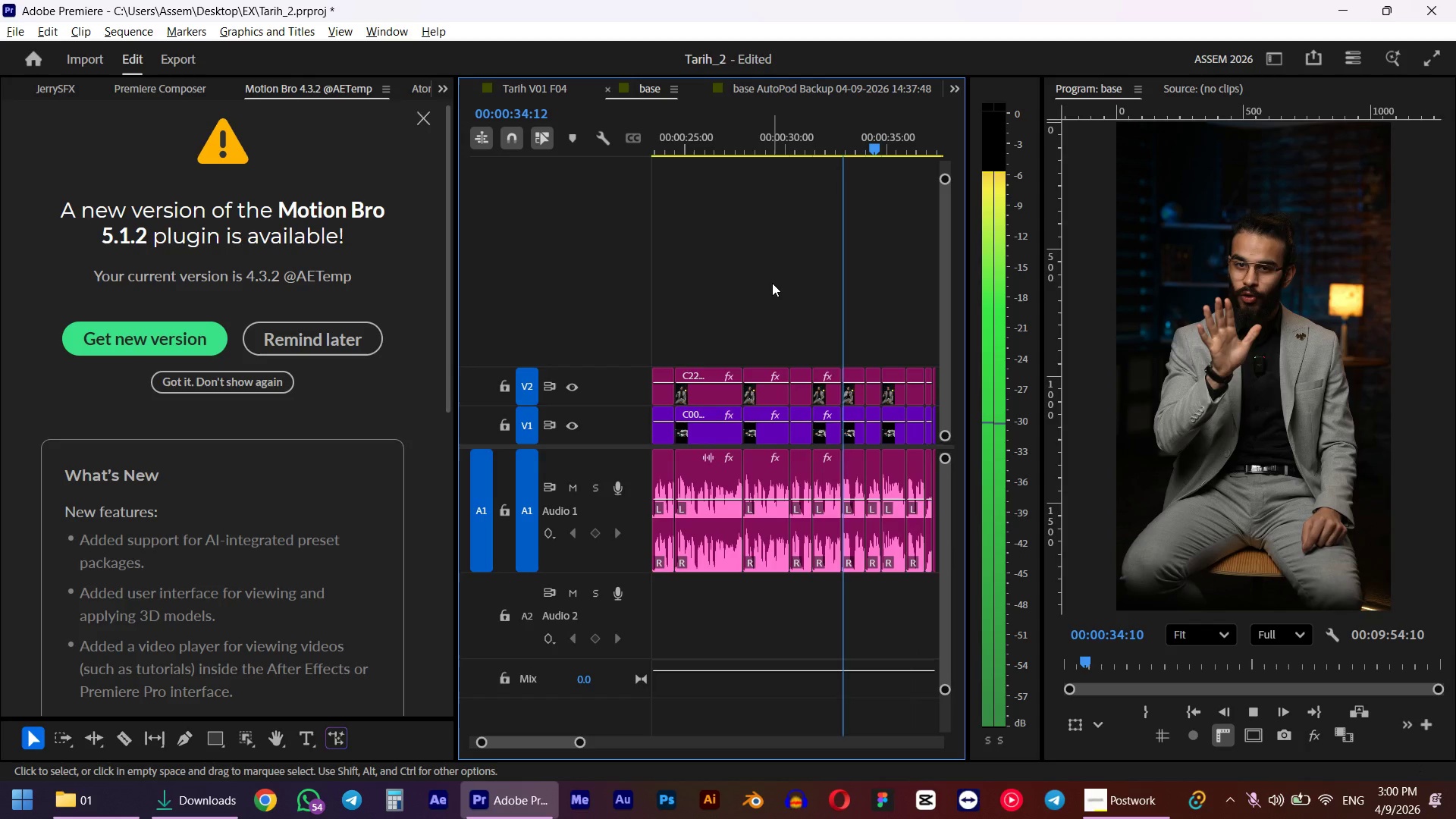 
scroll: coordinate [769, 281], scroll_direction: down, amount: 3.0
 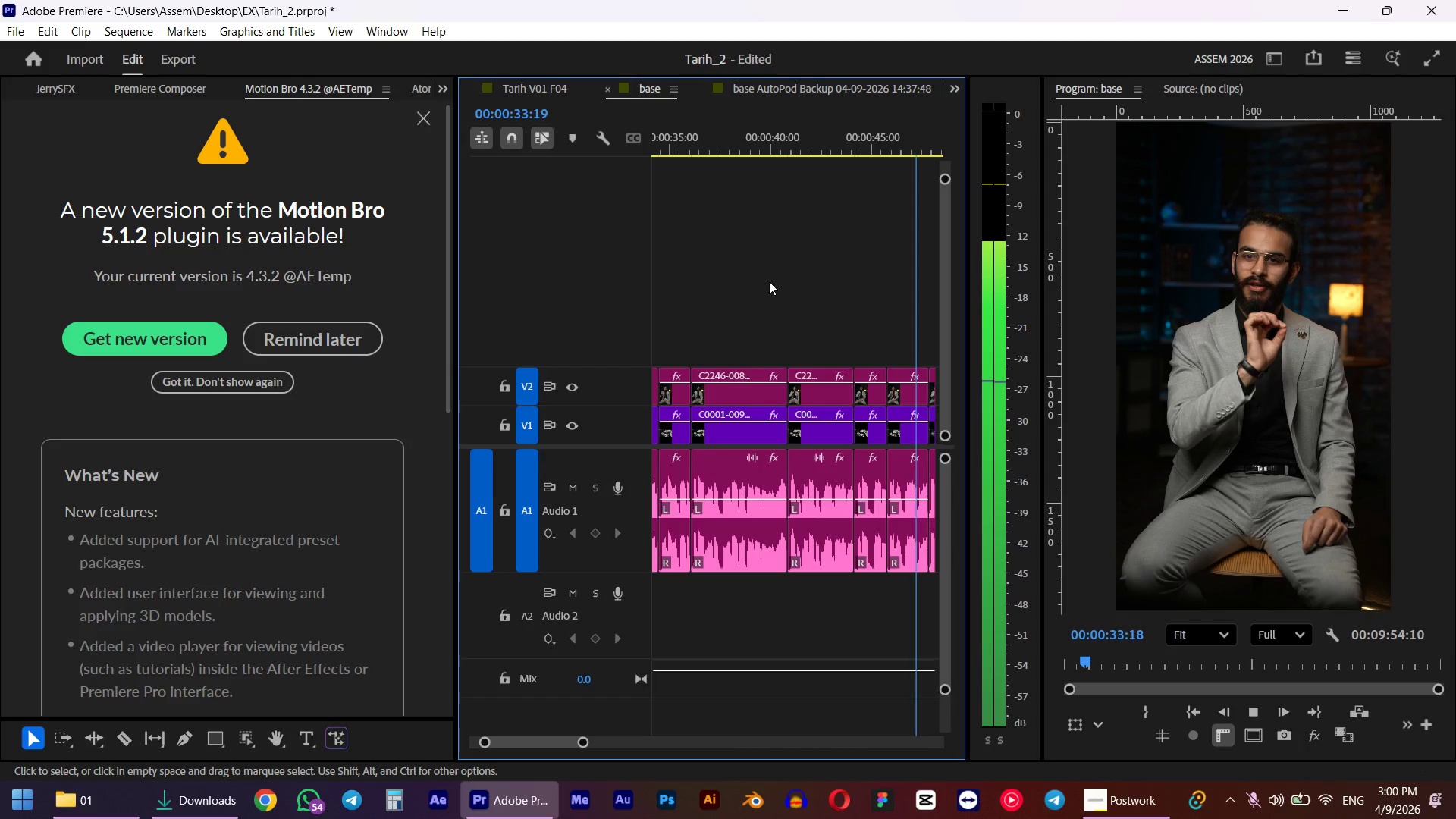 
key(Space)
 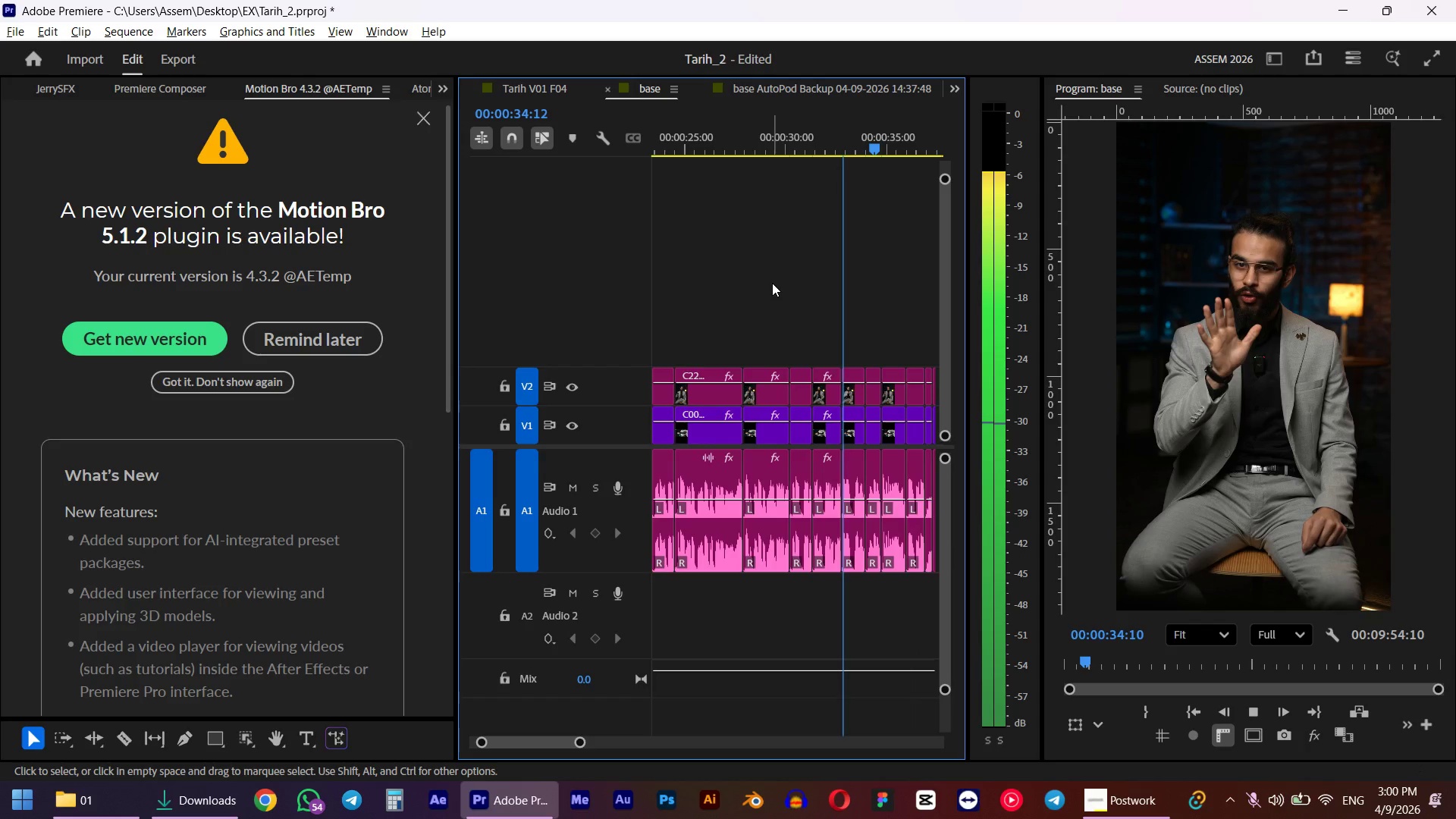 
scroll: coordinate [813, 431], scroll_direction: down, amount: 7.0
 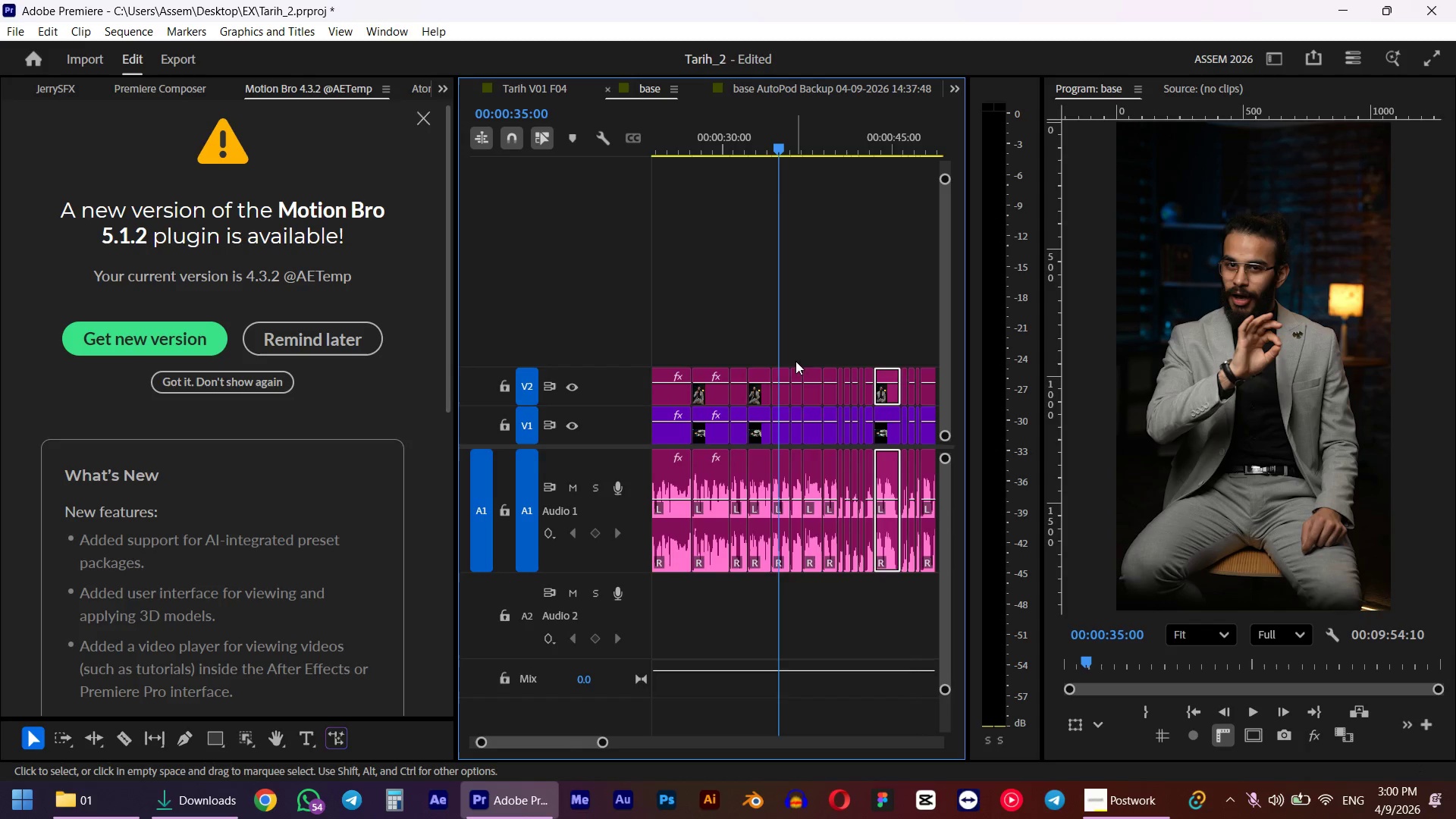 
hold_key(key=ShiftLeft, duration=1.16)
 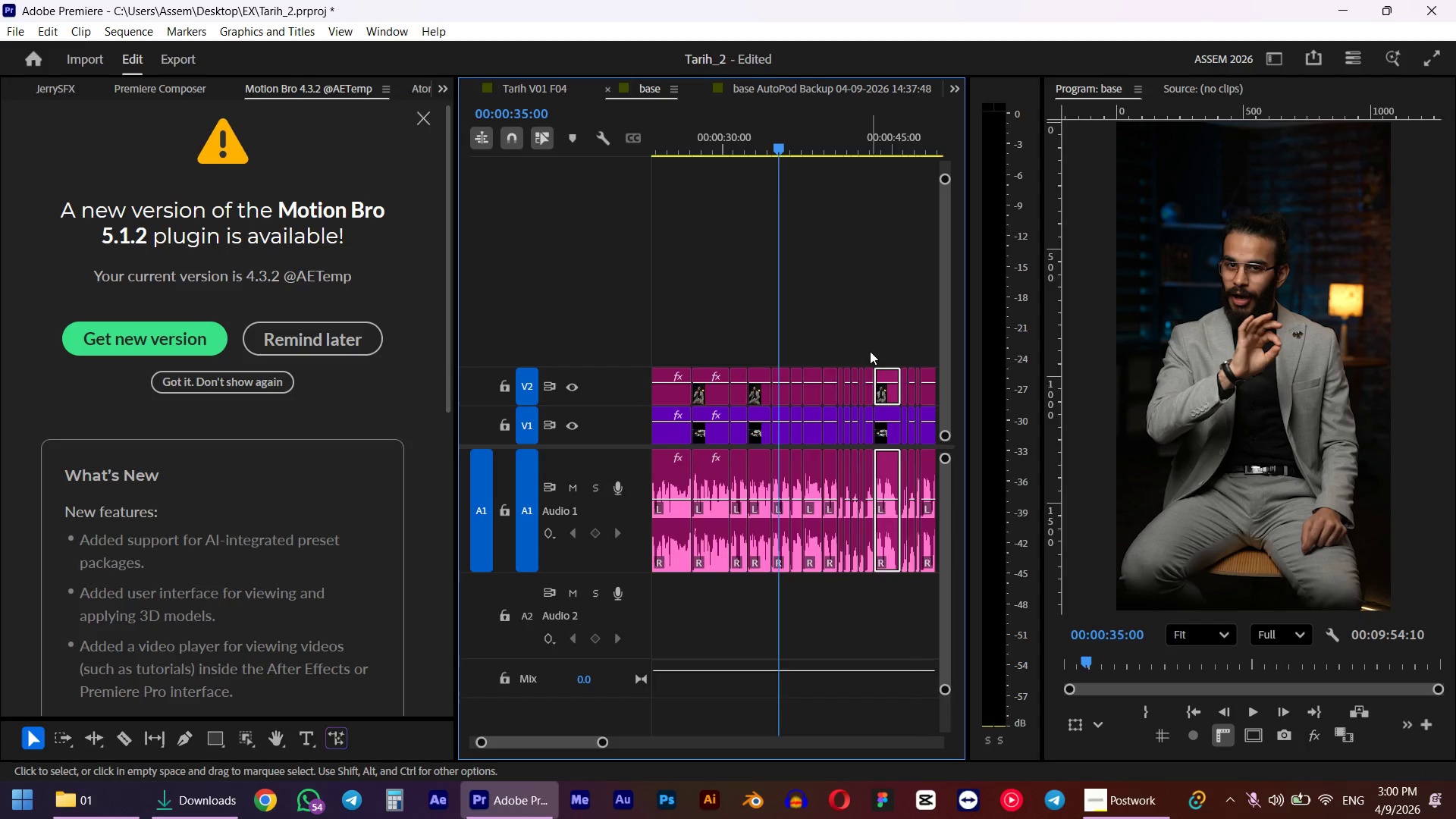 
left_click([870, 351])
 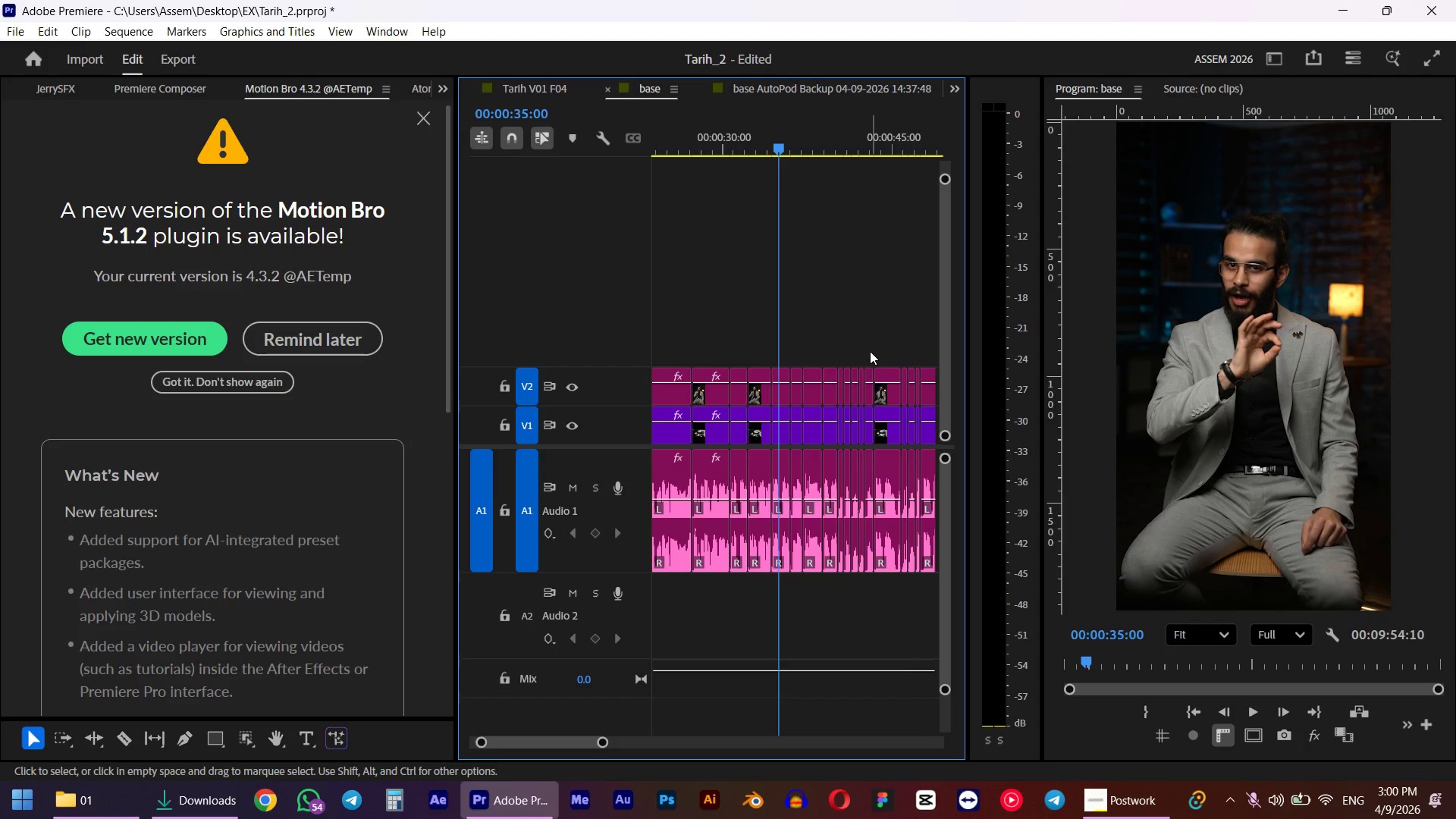 
left_click_drag(start_coordinate=[870, 351], to_coordinate=[780, 444])
 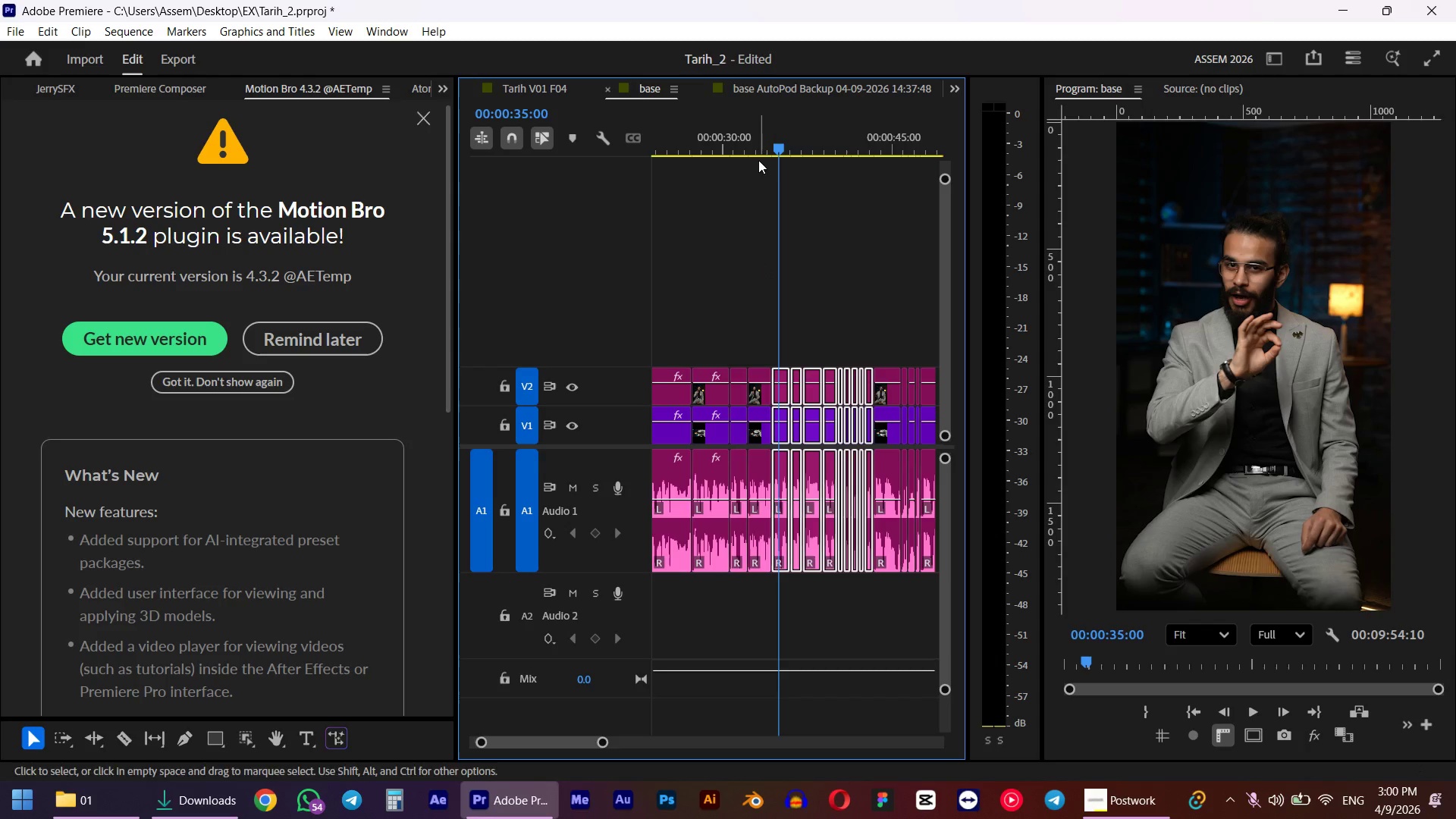 
left_click([761, 130])
 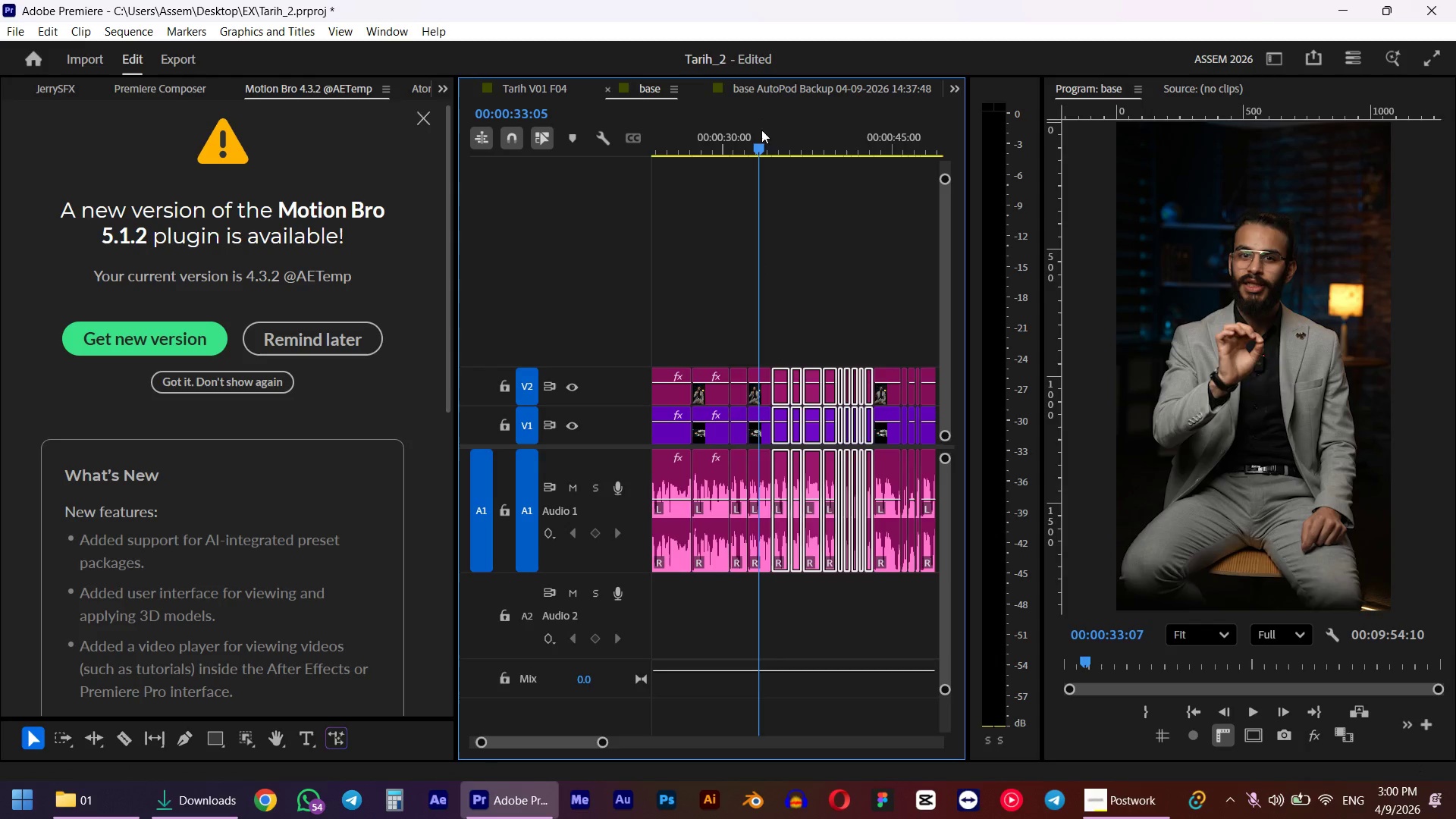 
key(Space)
 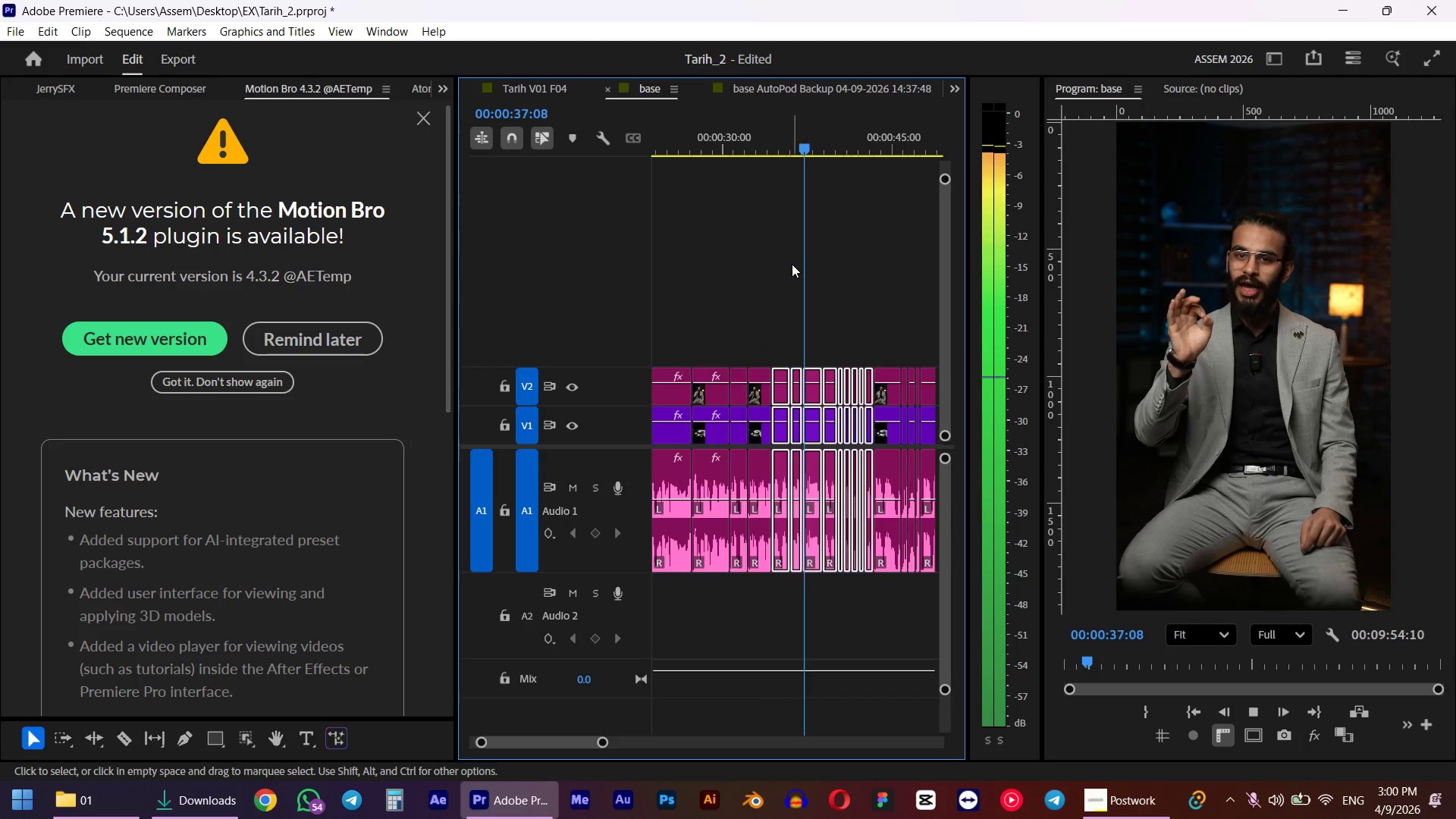 
wait(6.53)
 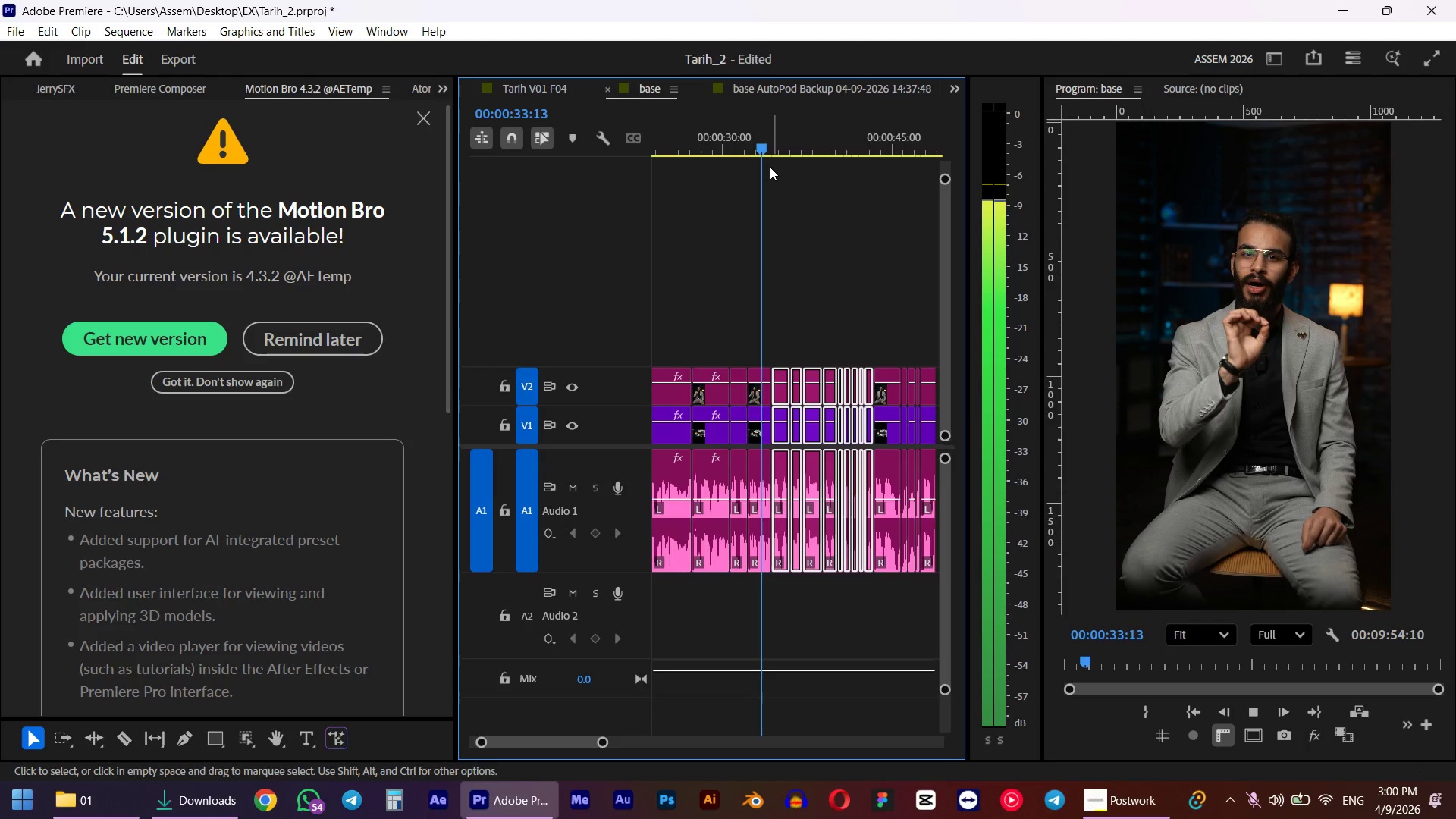 
scroll: coordinate [883, 397], scroll_direction: down, amount: 2.0
 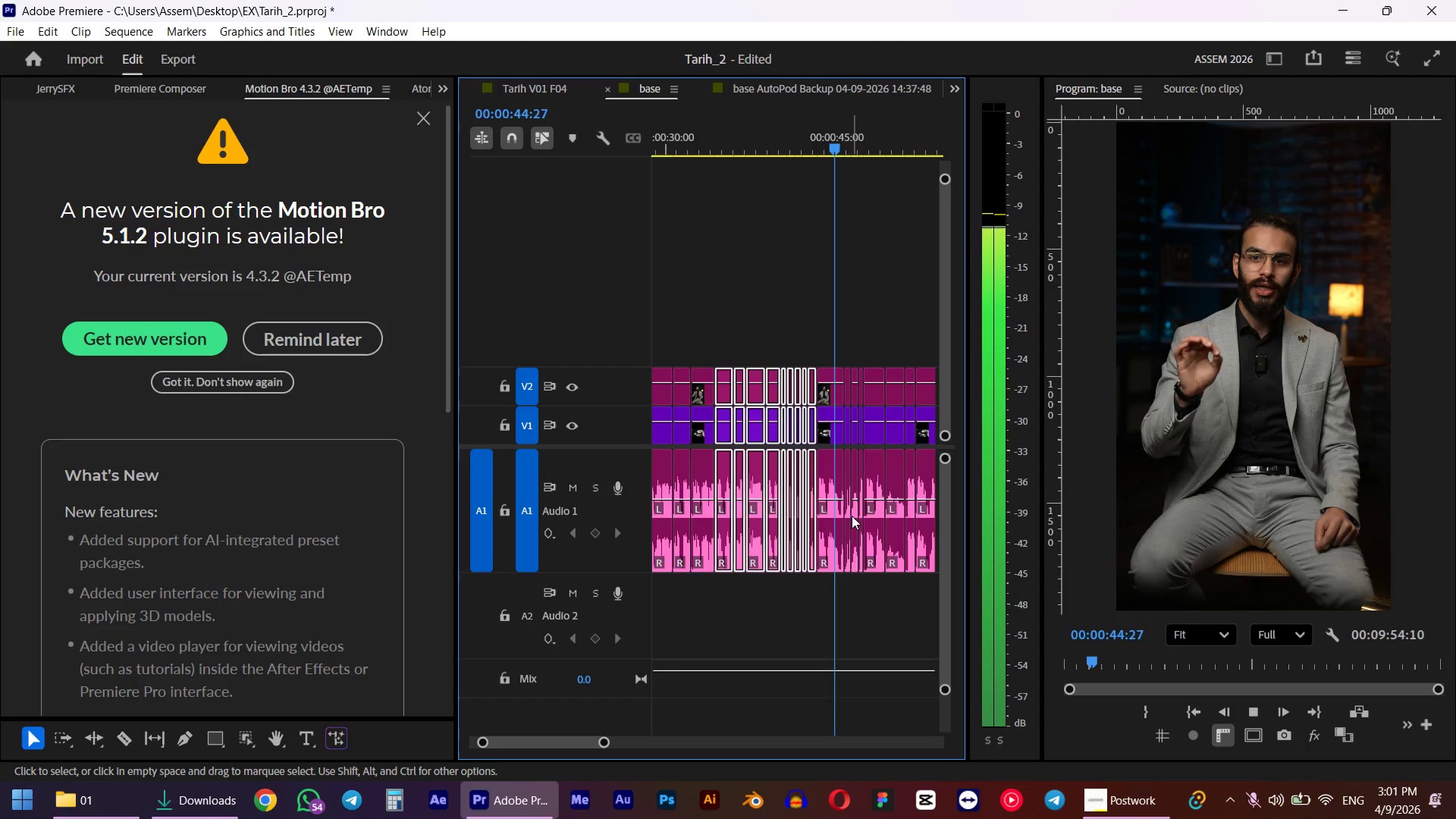 
wait(6.53)
 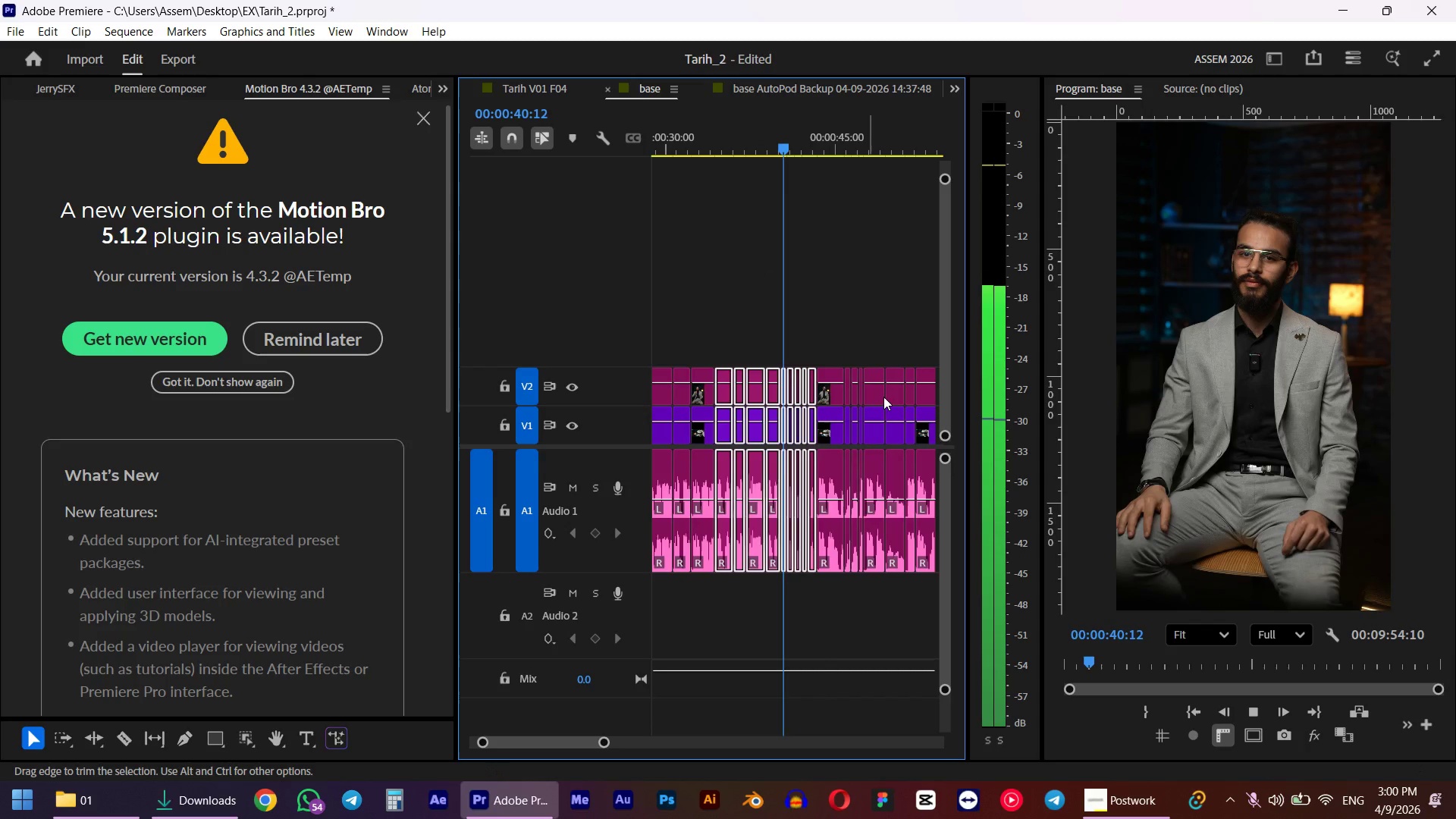 
scroll: coordinate [852, 517], scroll_direction: down, amount: 3.0
 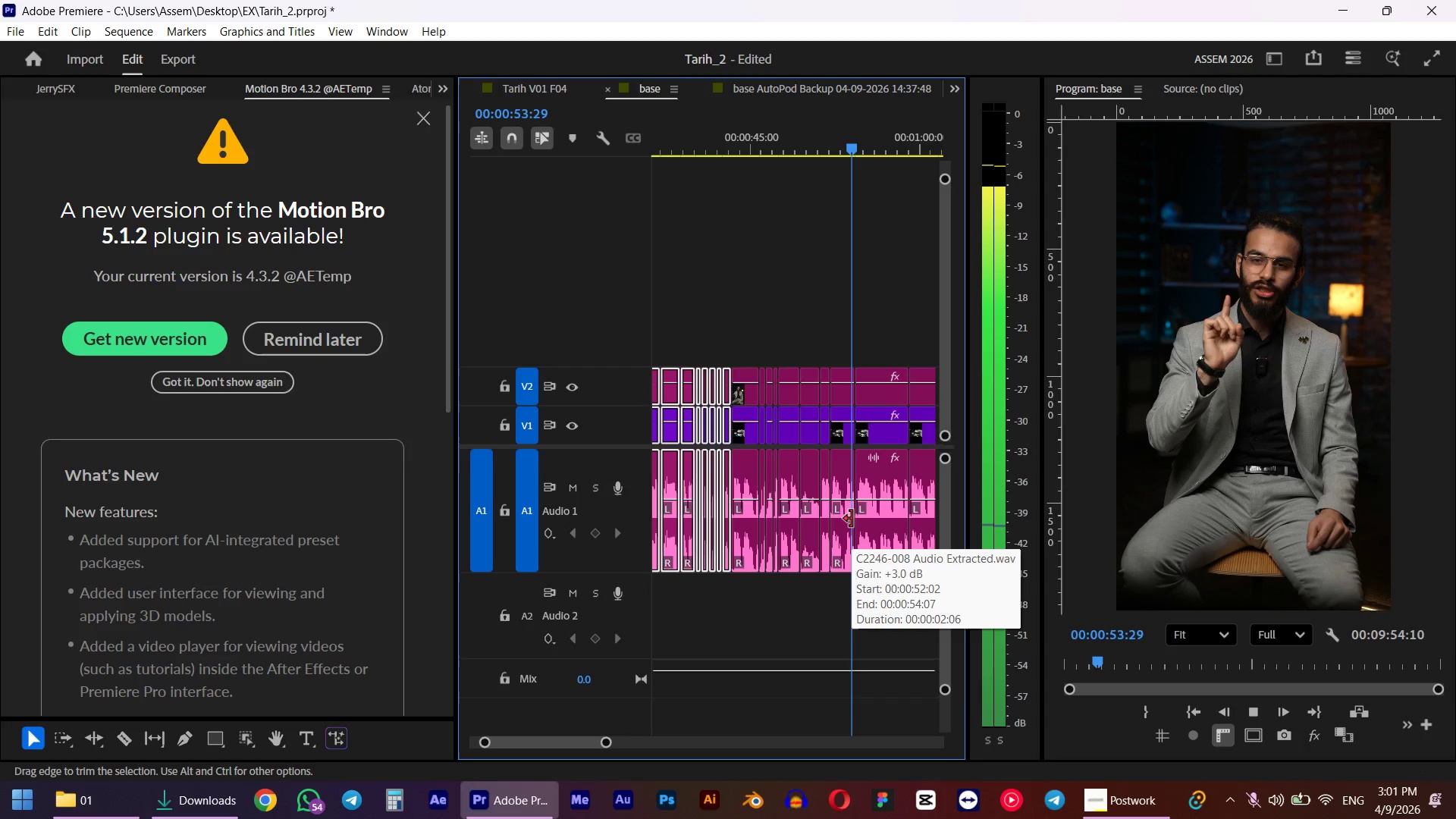 
key(Space)
 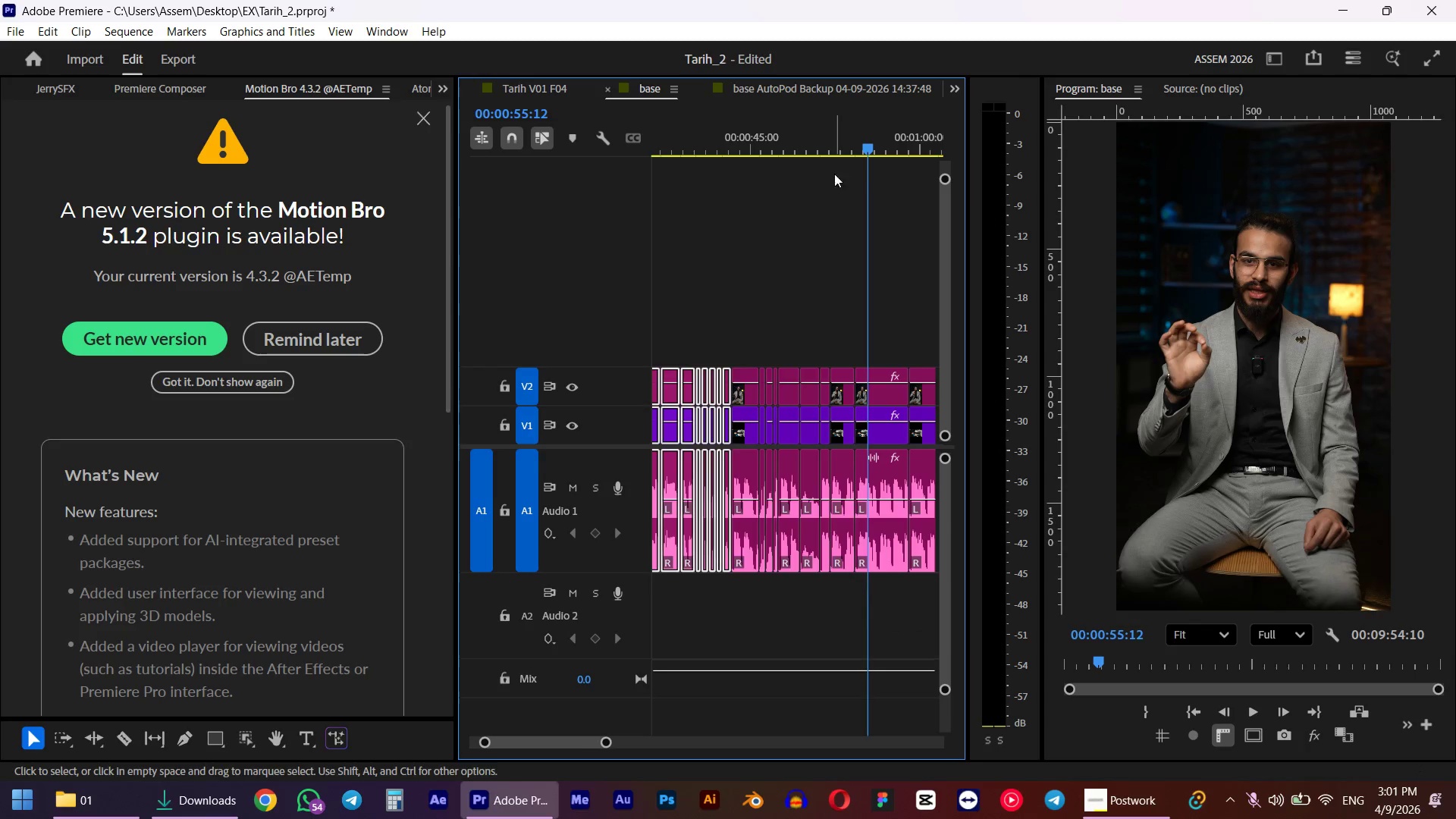 
left_click_drag(start_coordinate=[834, 137], to_coordinate=[821, 138])
 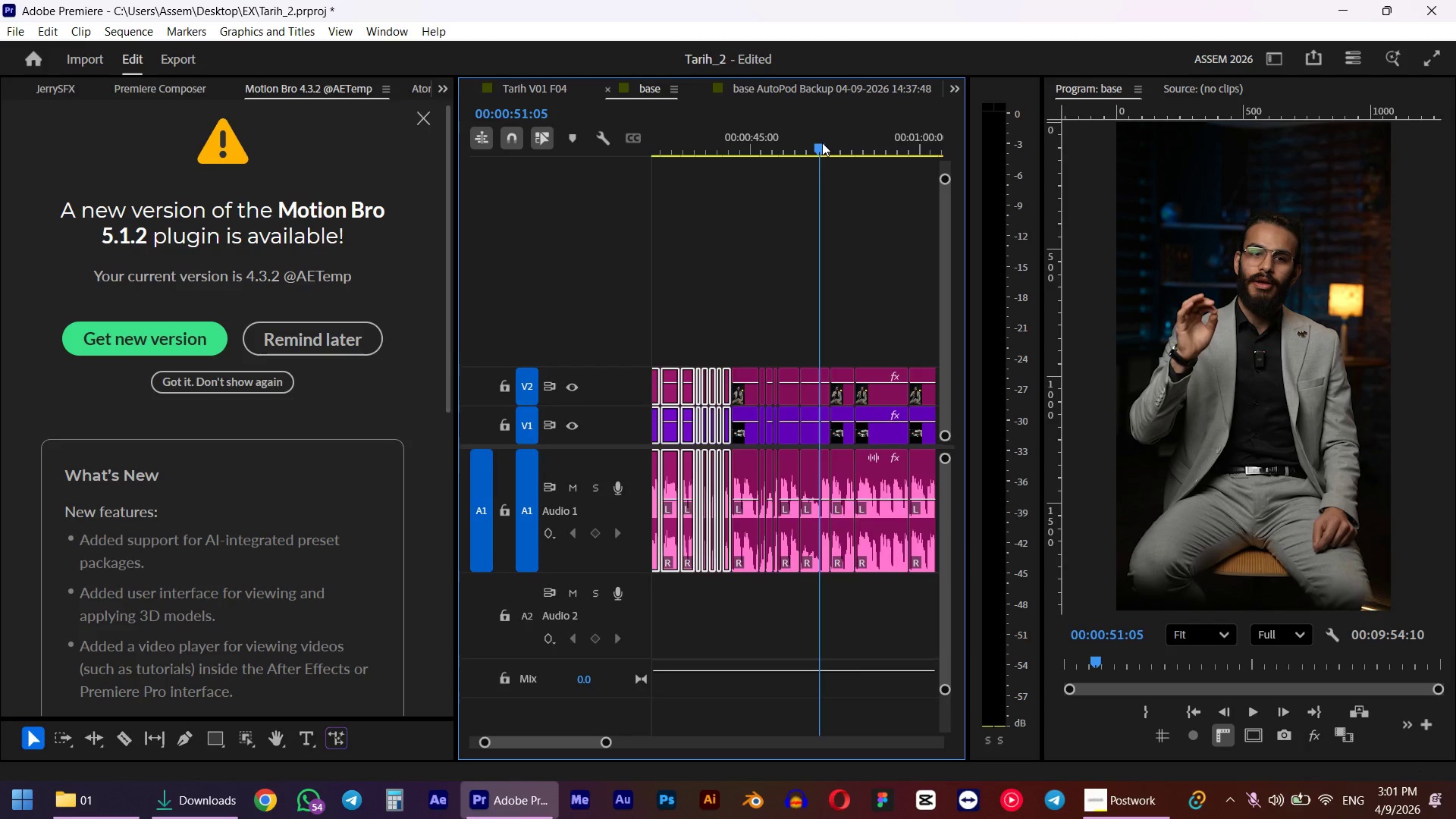 
hold_key(key=ShiftLeft, duration=0.59)
 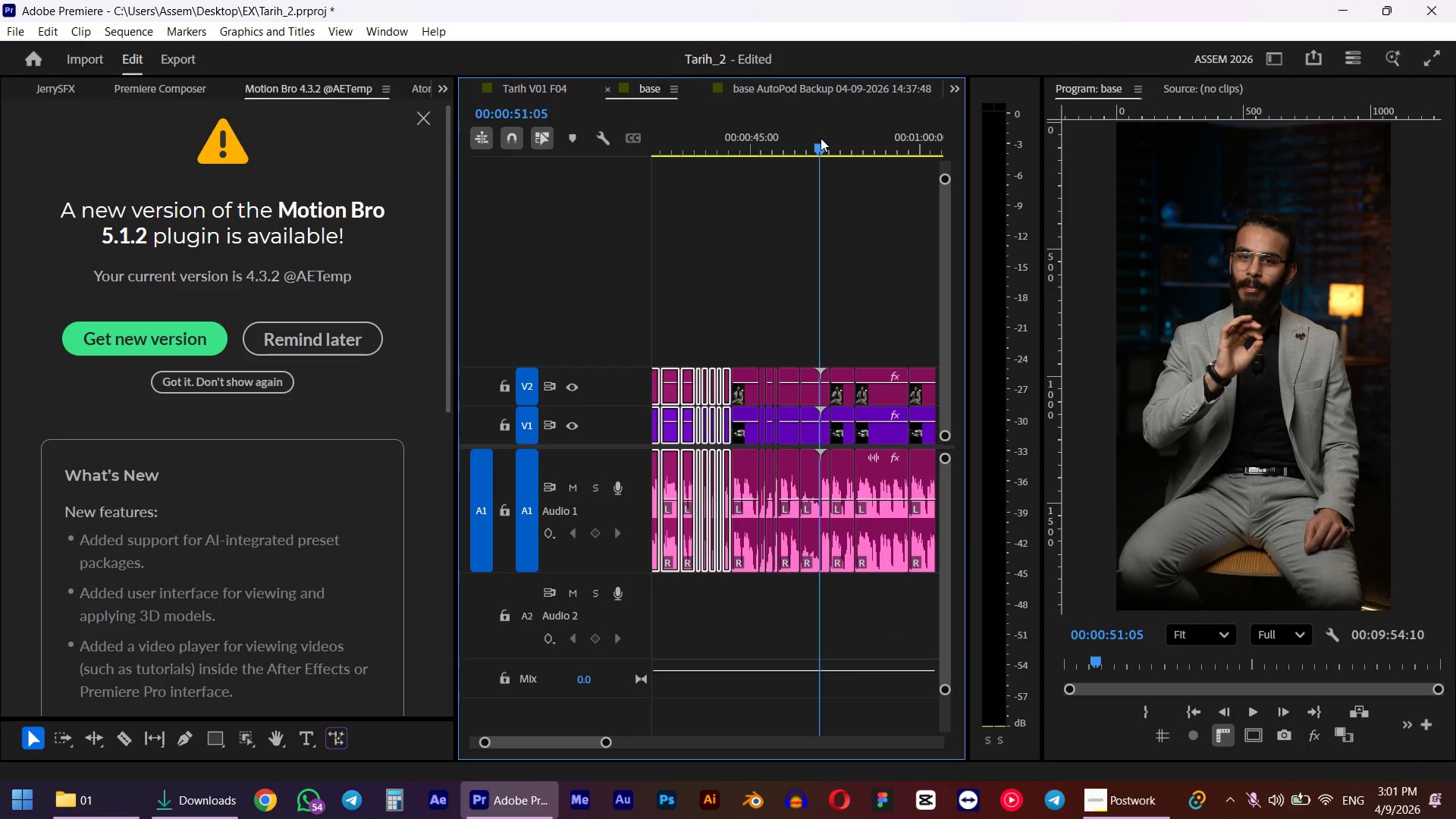 
key(Space)
 